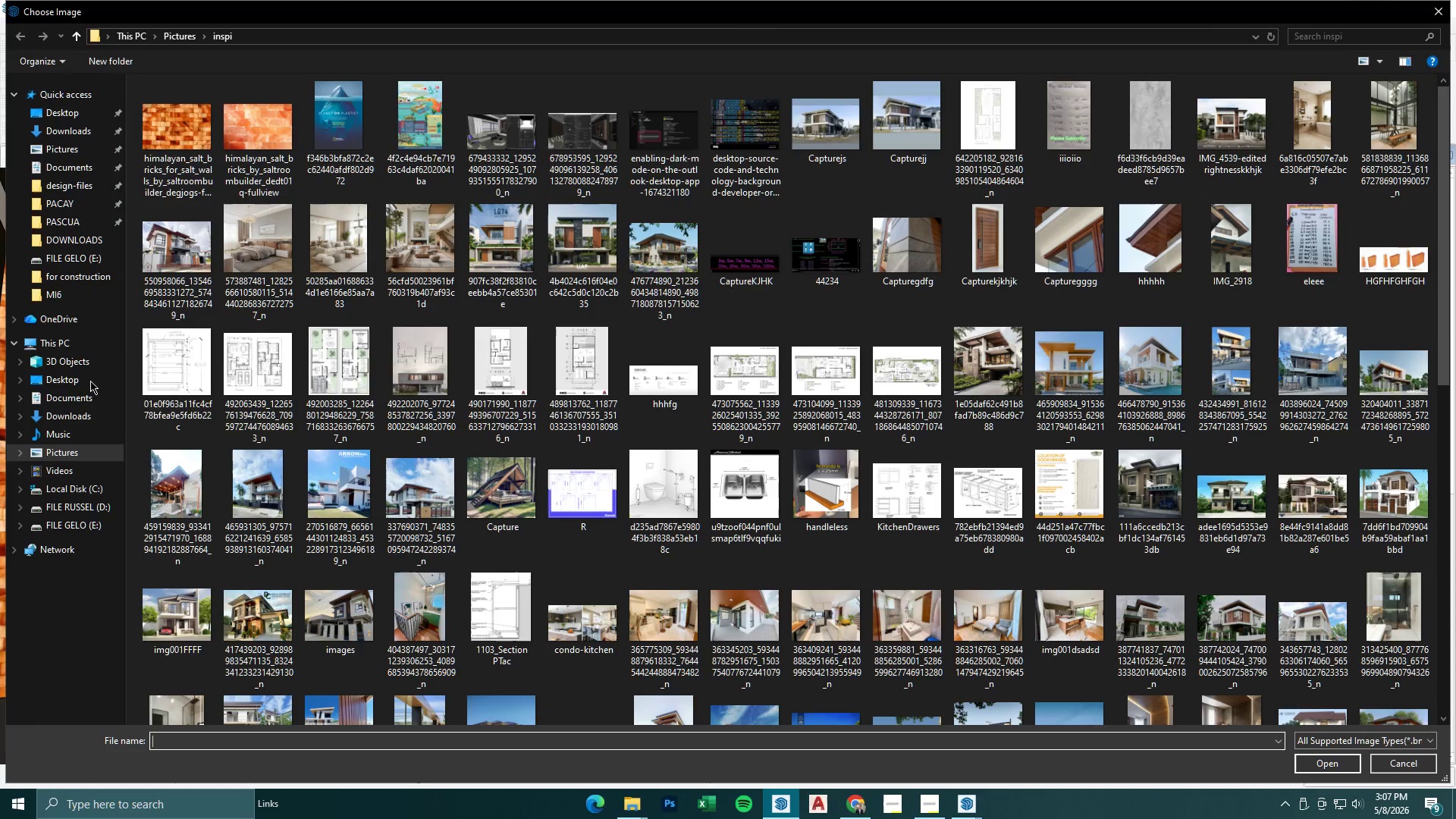 
left_click([83, 241])
 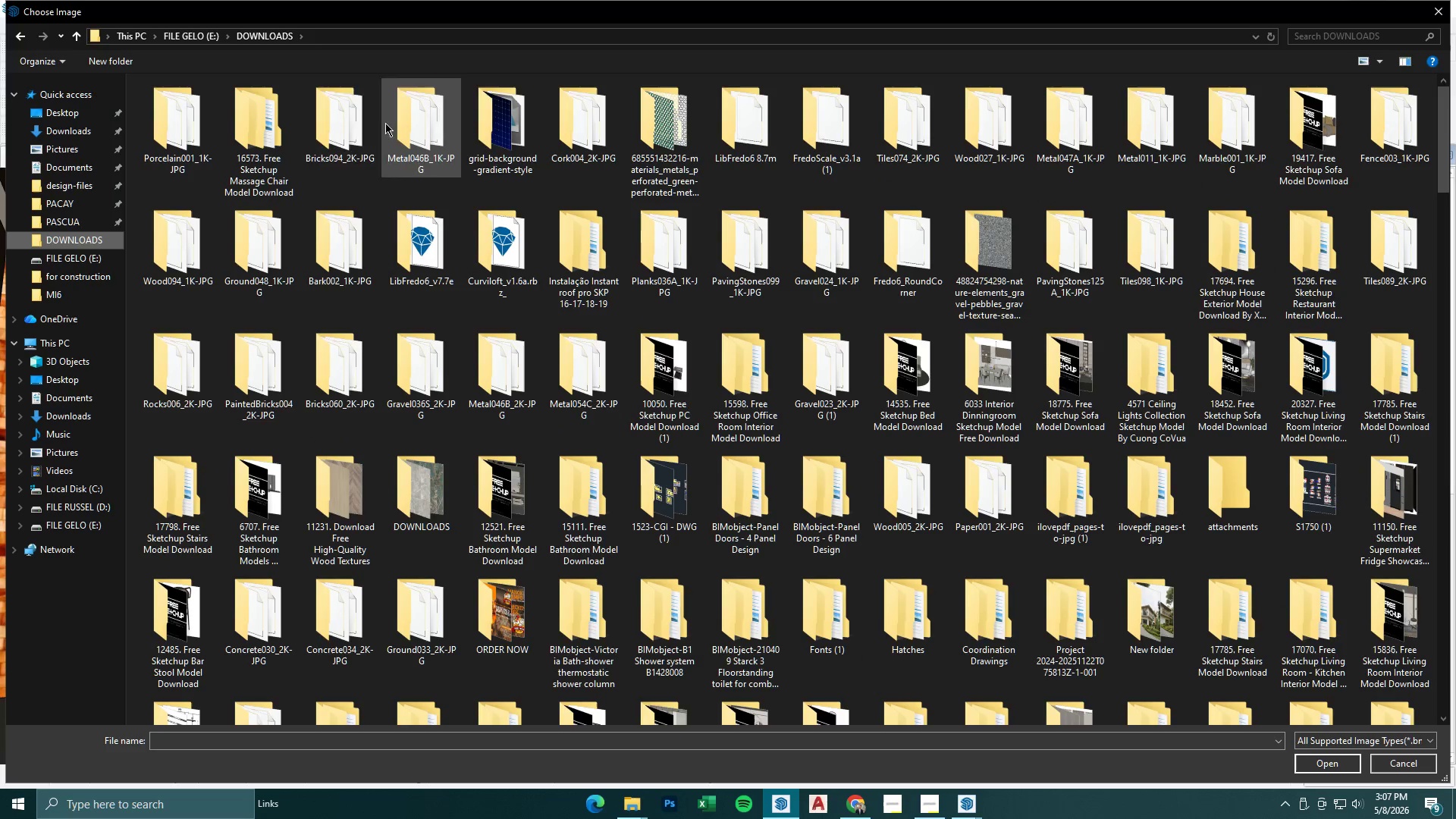 
left_click([1348, 36])
 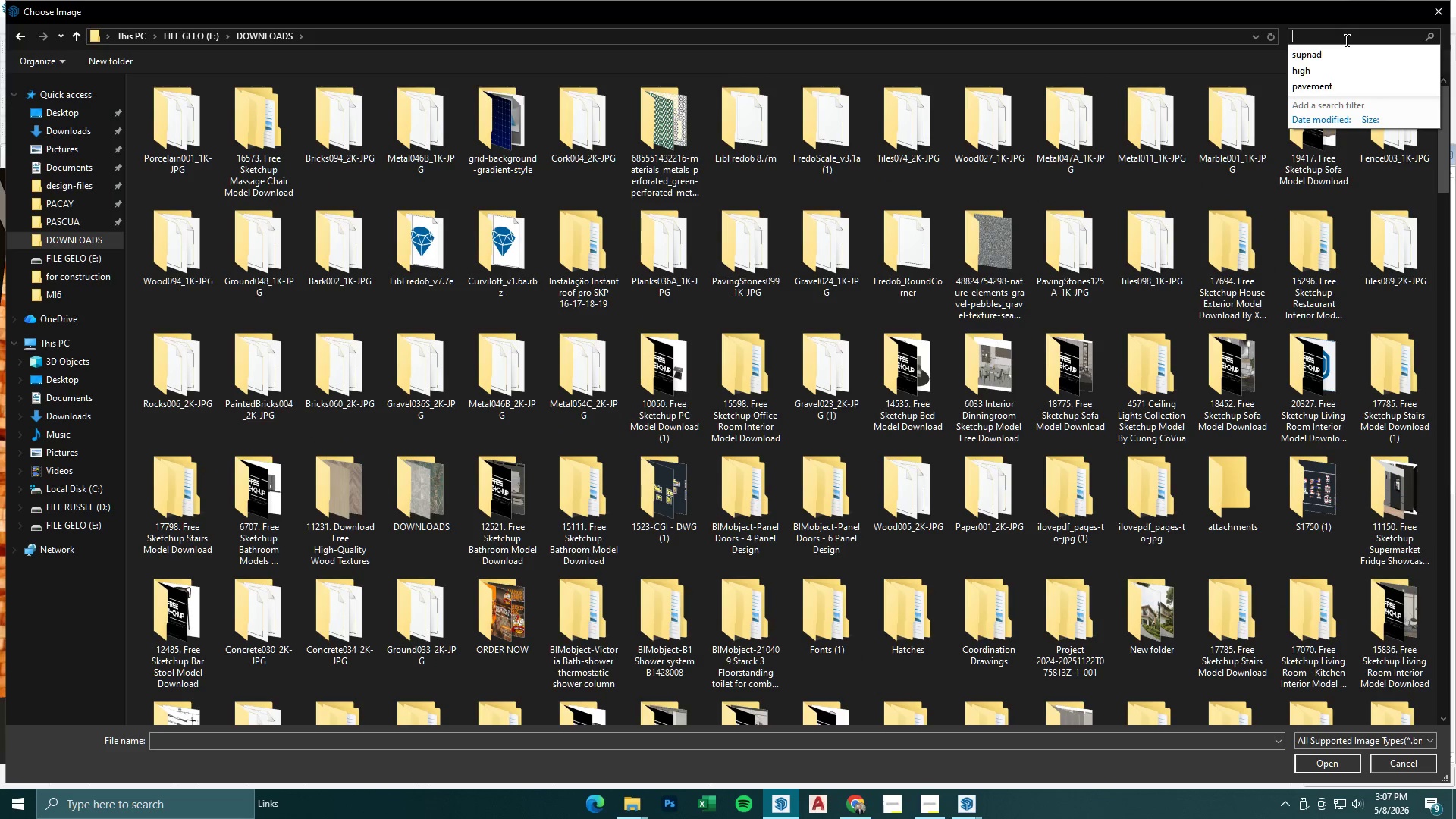 
type(hgih)
key(Backspace)
key(Backspace)
key(Backspace)
type(igh)
 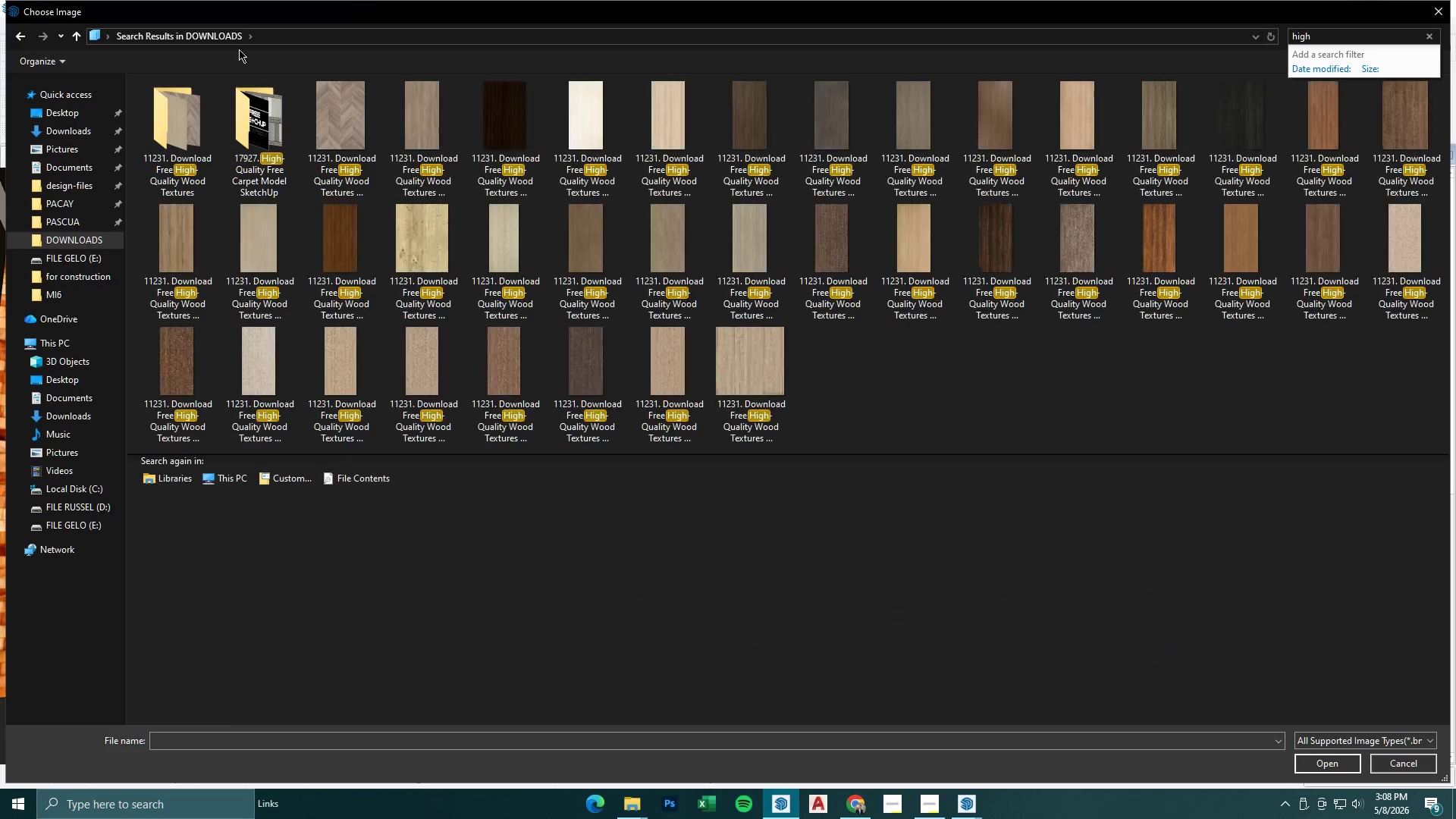 
double_click([196, 112])
 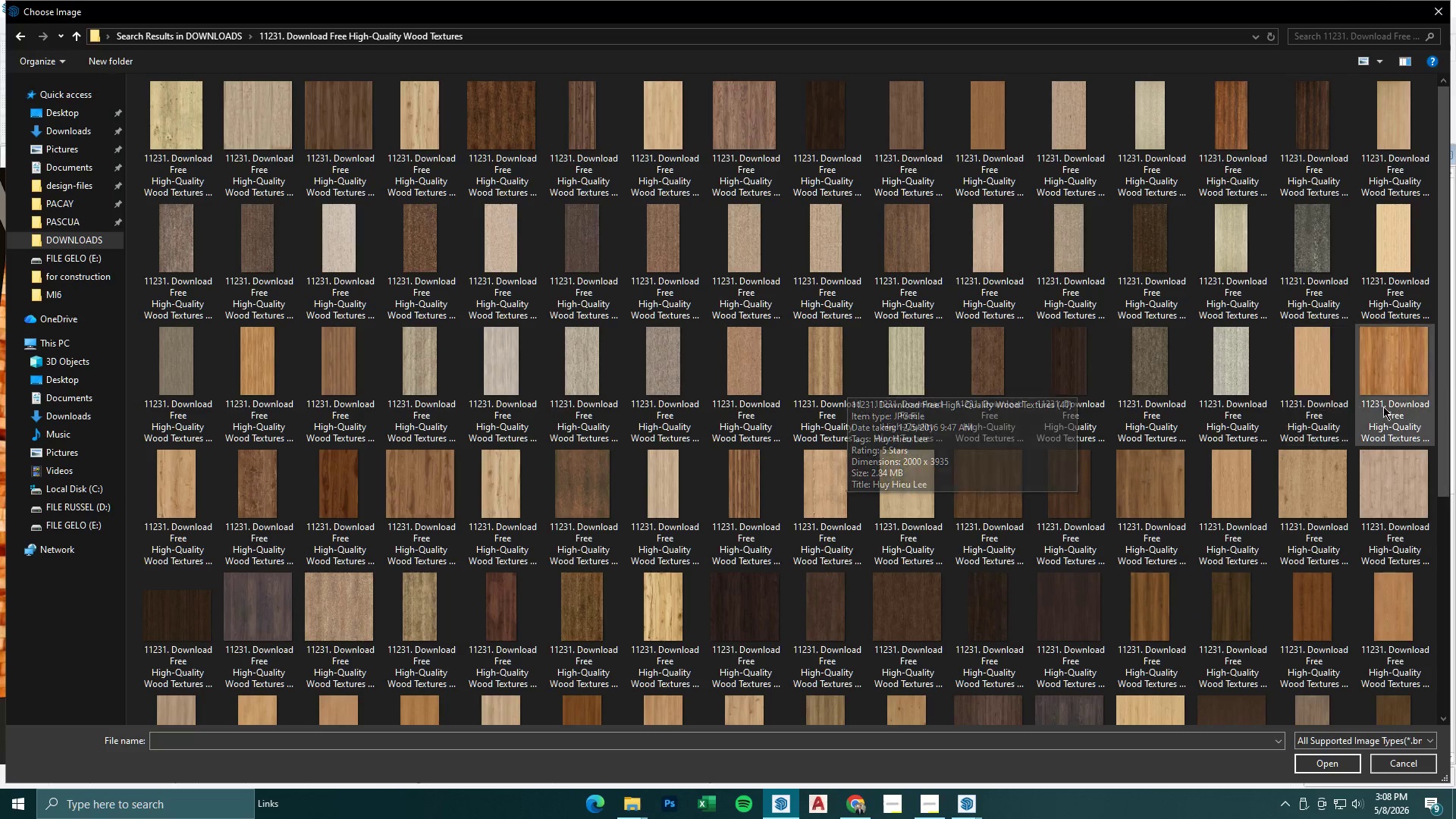 
wait(5.08)
 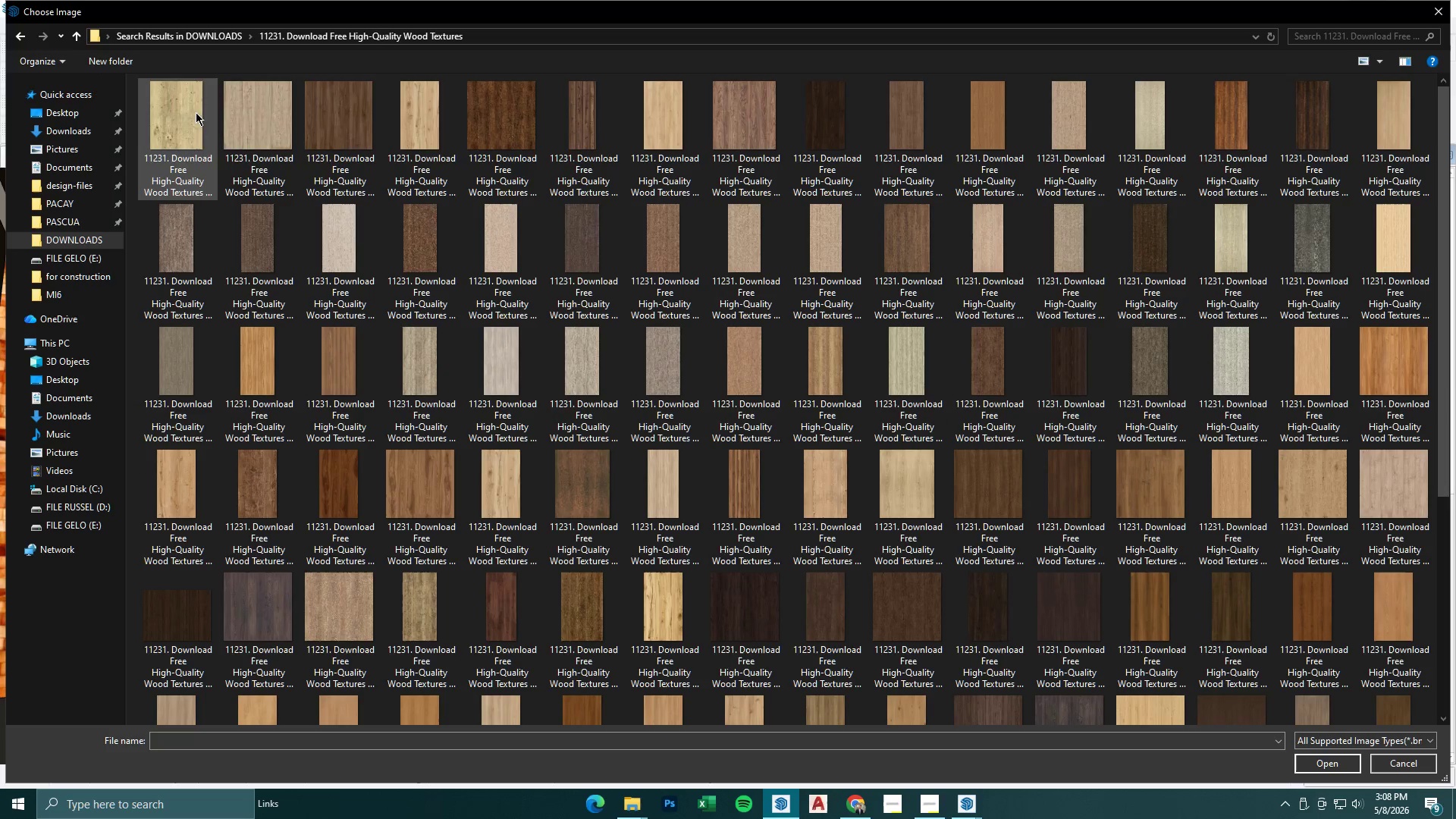 
left_click([1415, 374])
 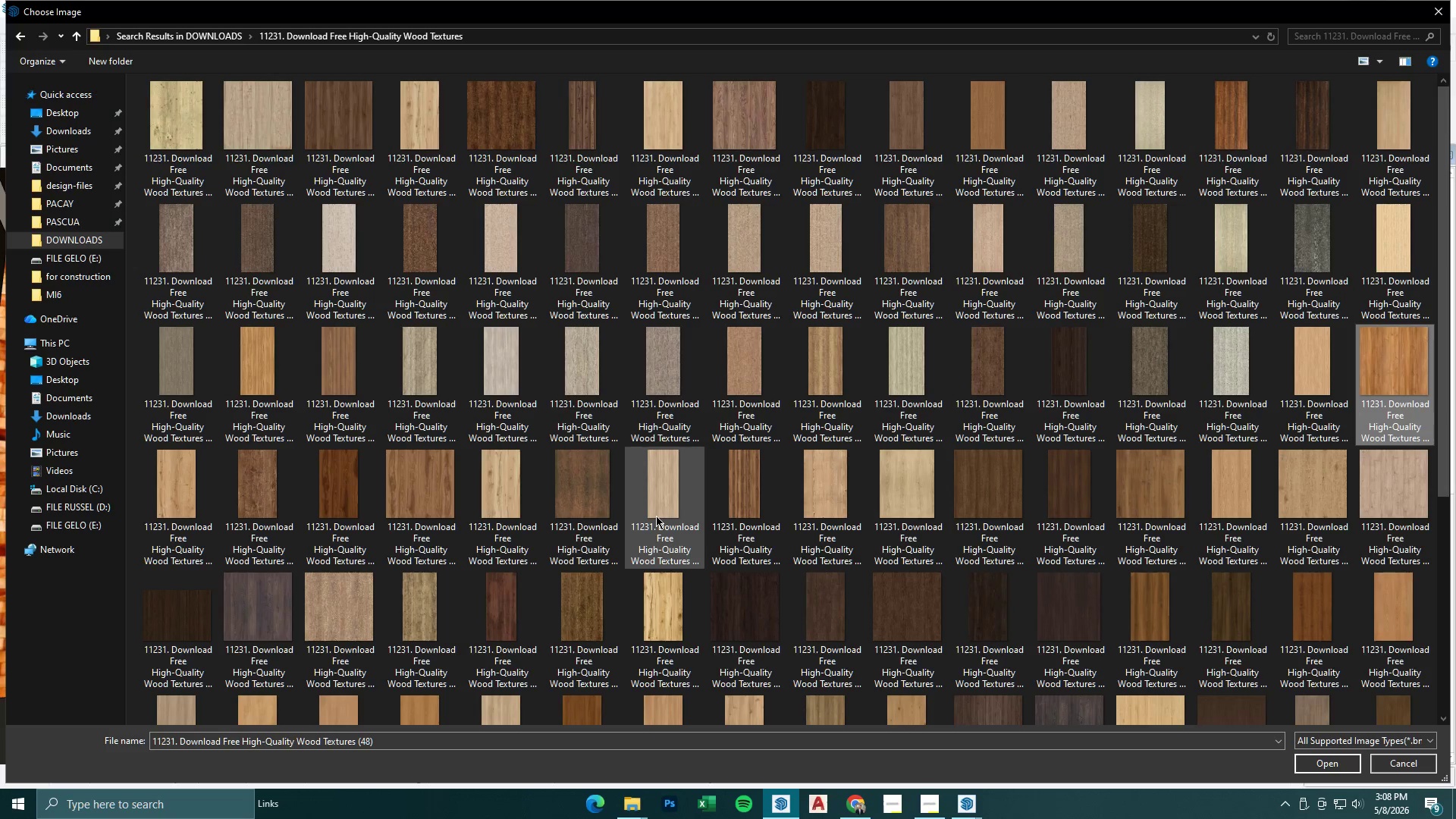 
wait(5.92)
 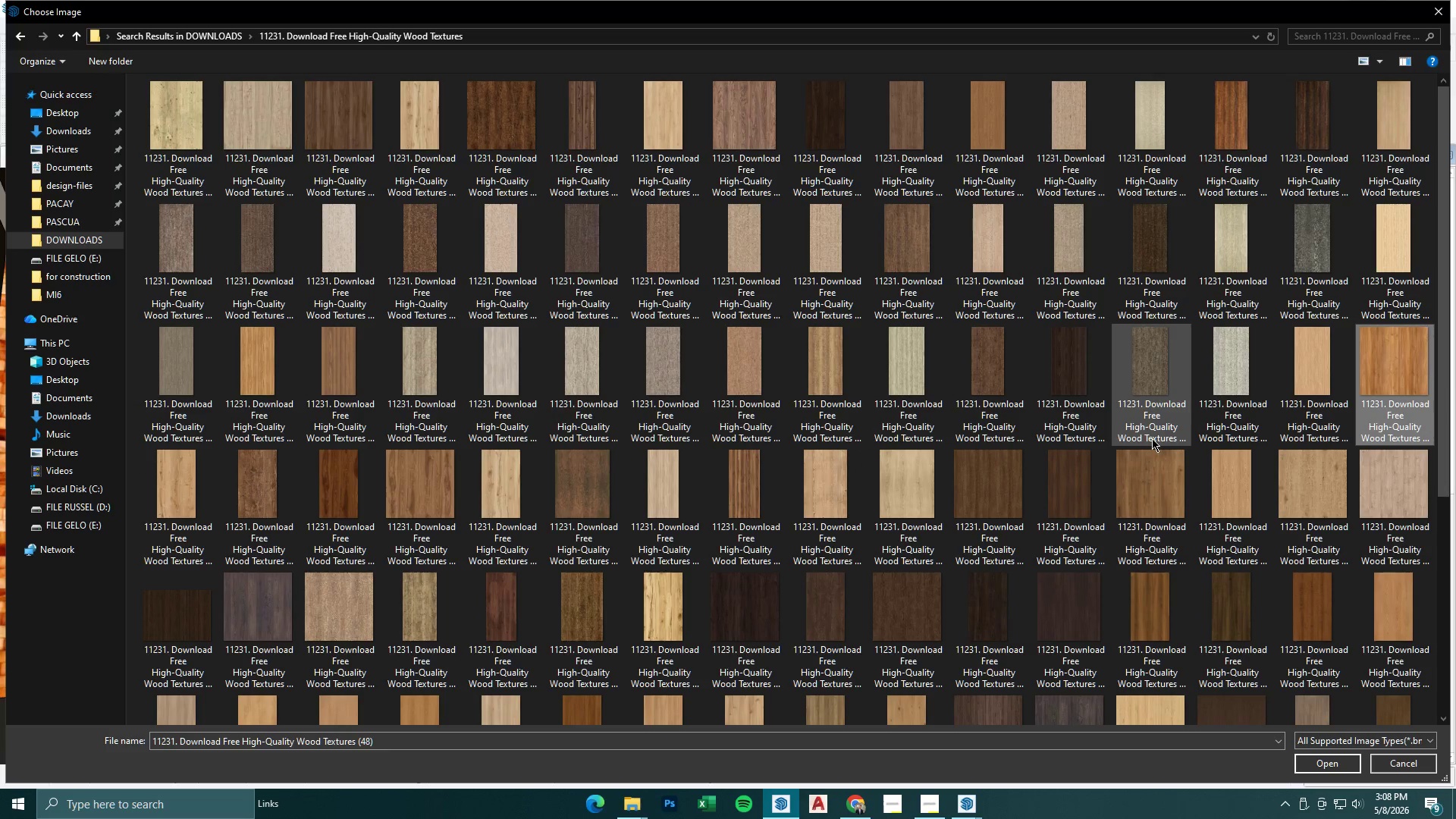 
scroll: coordinate [657, 516], scroll_direction: down, amount: 2.0
 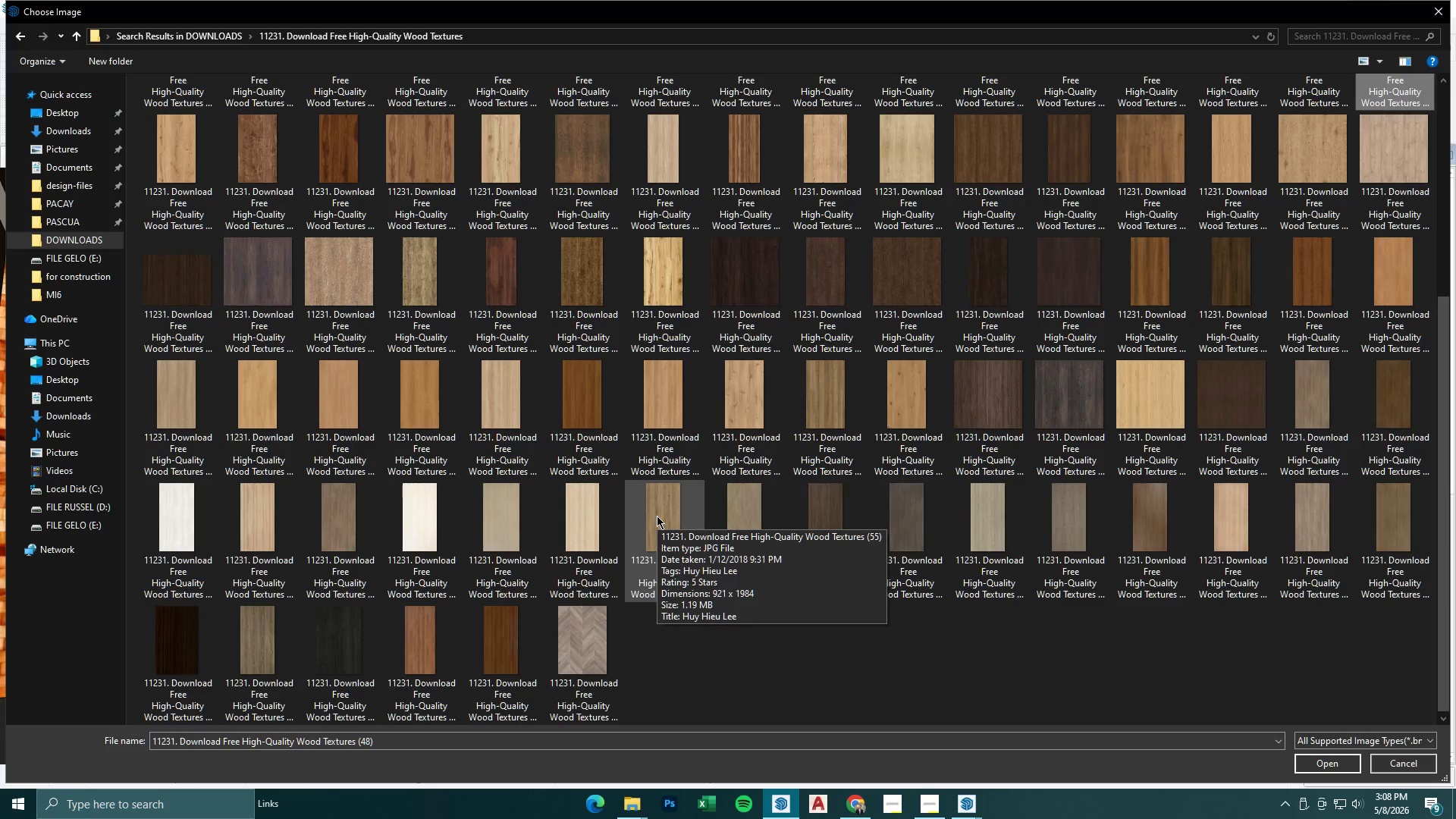 
wait(6.03)
 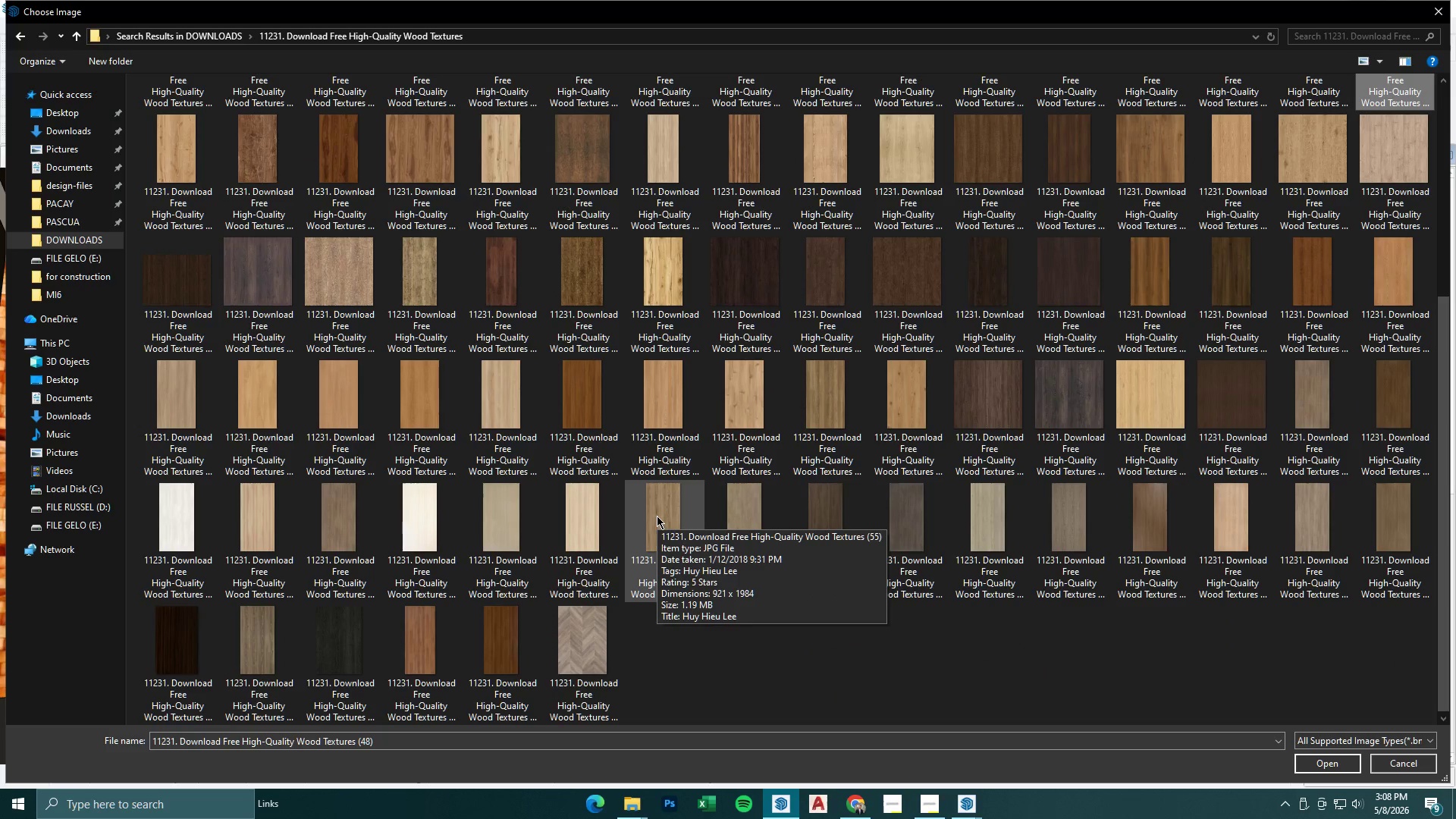 
scroll: coordinate [668, 510], scroll_direction: up, amount: 1.0
 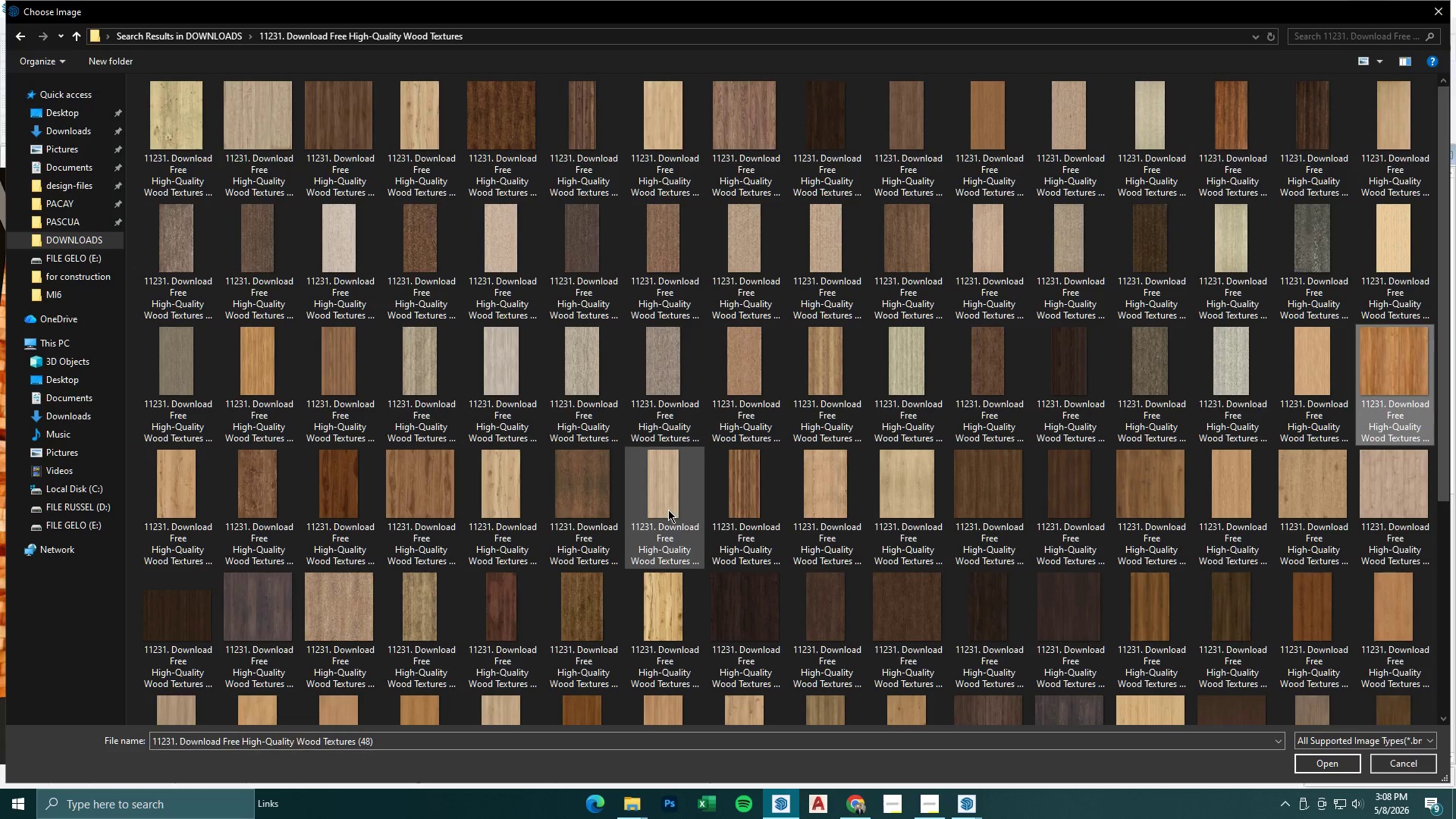 
scroll: coordinate [668, 510], scroll_direction: down, amount: 1.0
 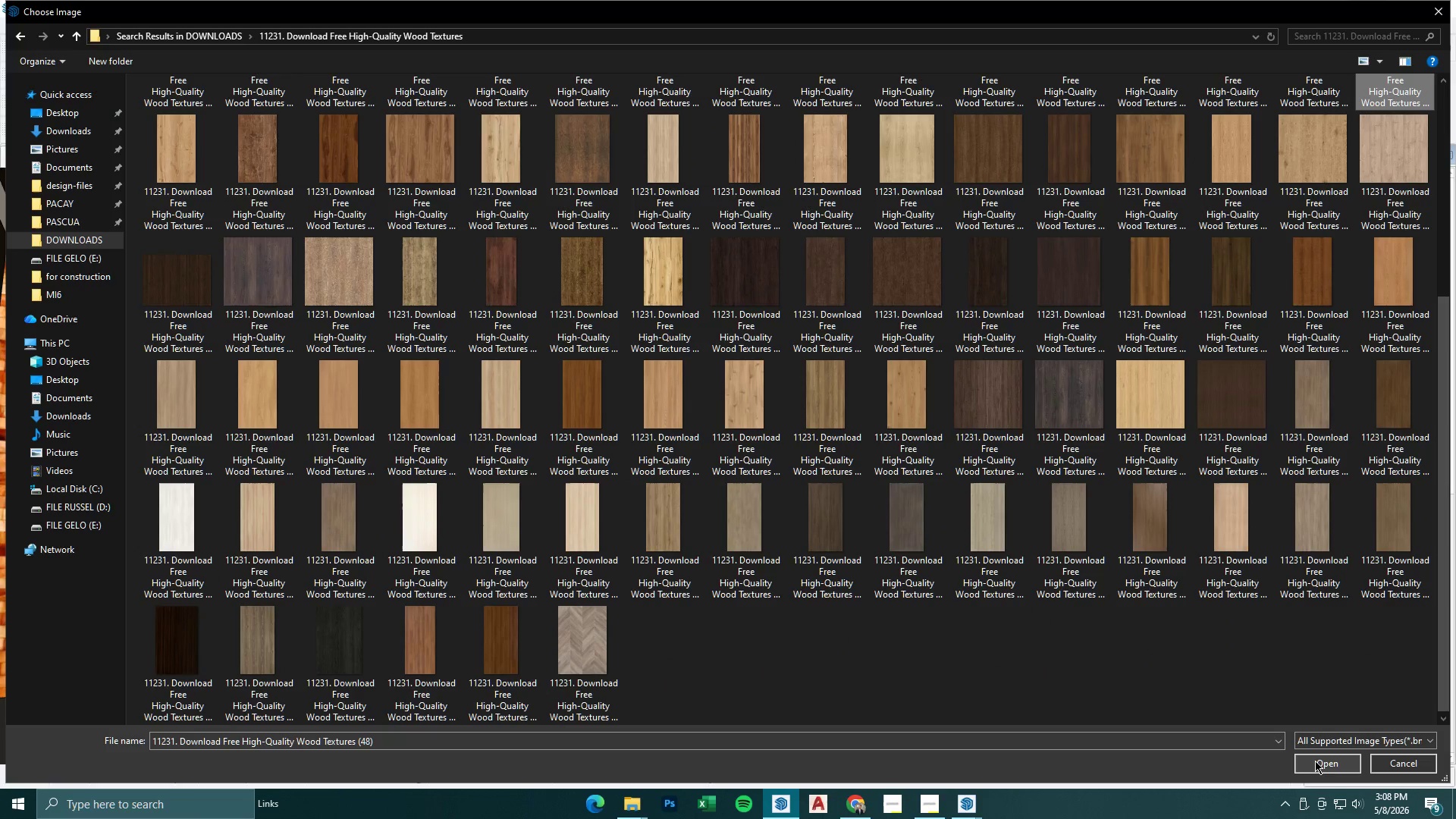 
left_click([1315, 761])
 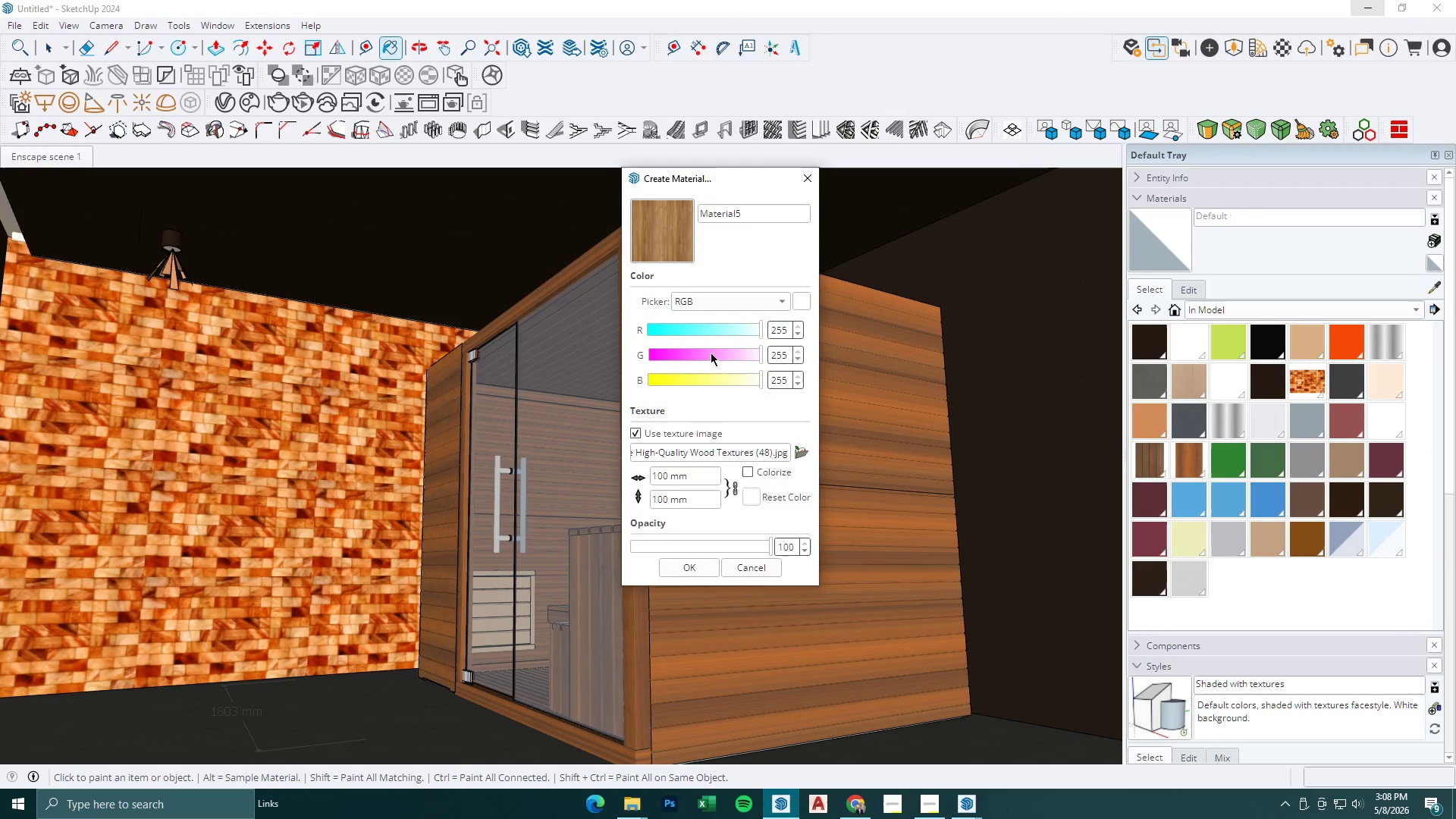 
left_click_drag(start_coordinate=[710, 480], to_coordinate=[640, 480])
 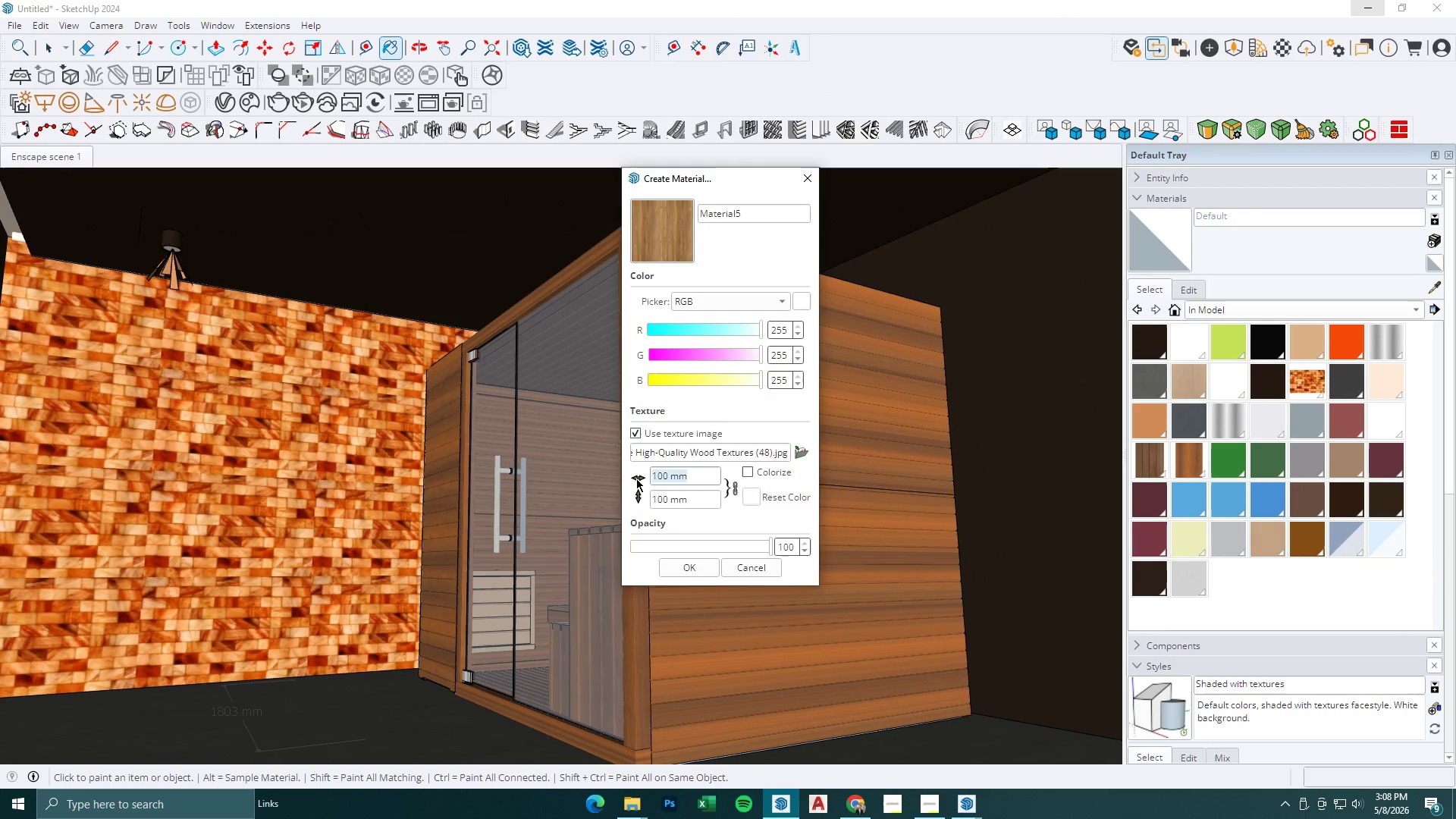 
key(Numpad1)
 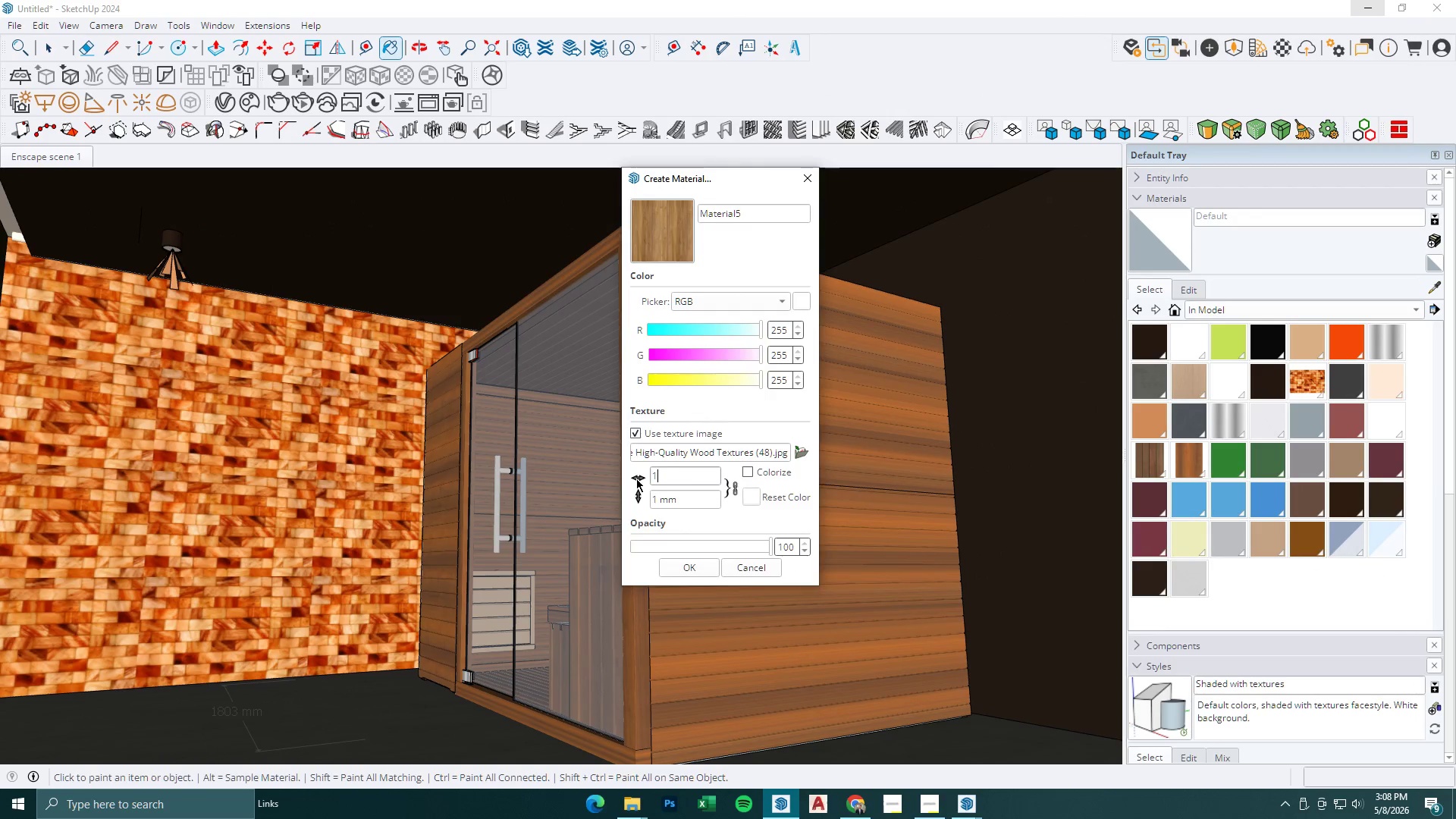 
key(Numpad0)
 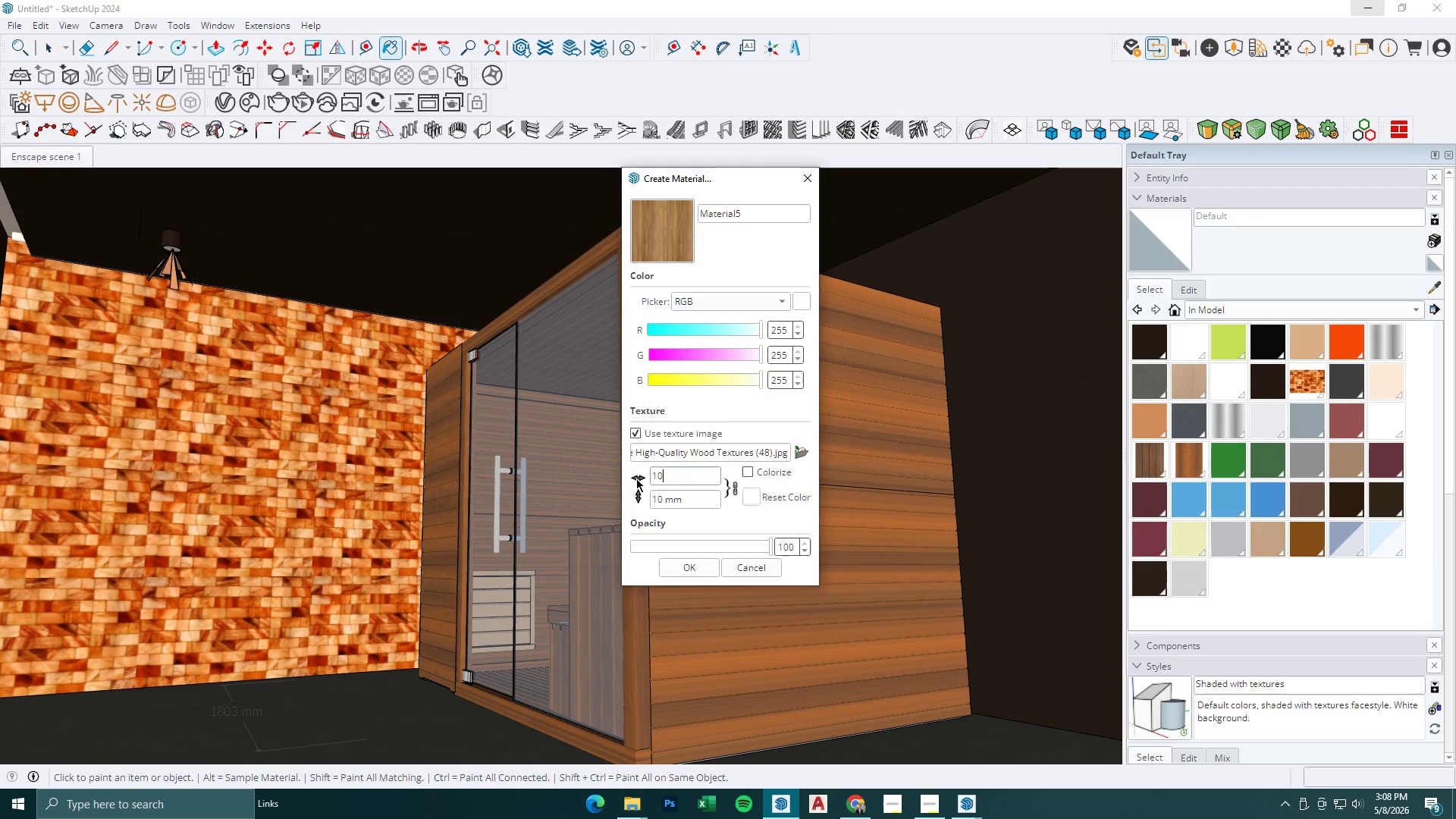 
key(Numpad0)
 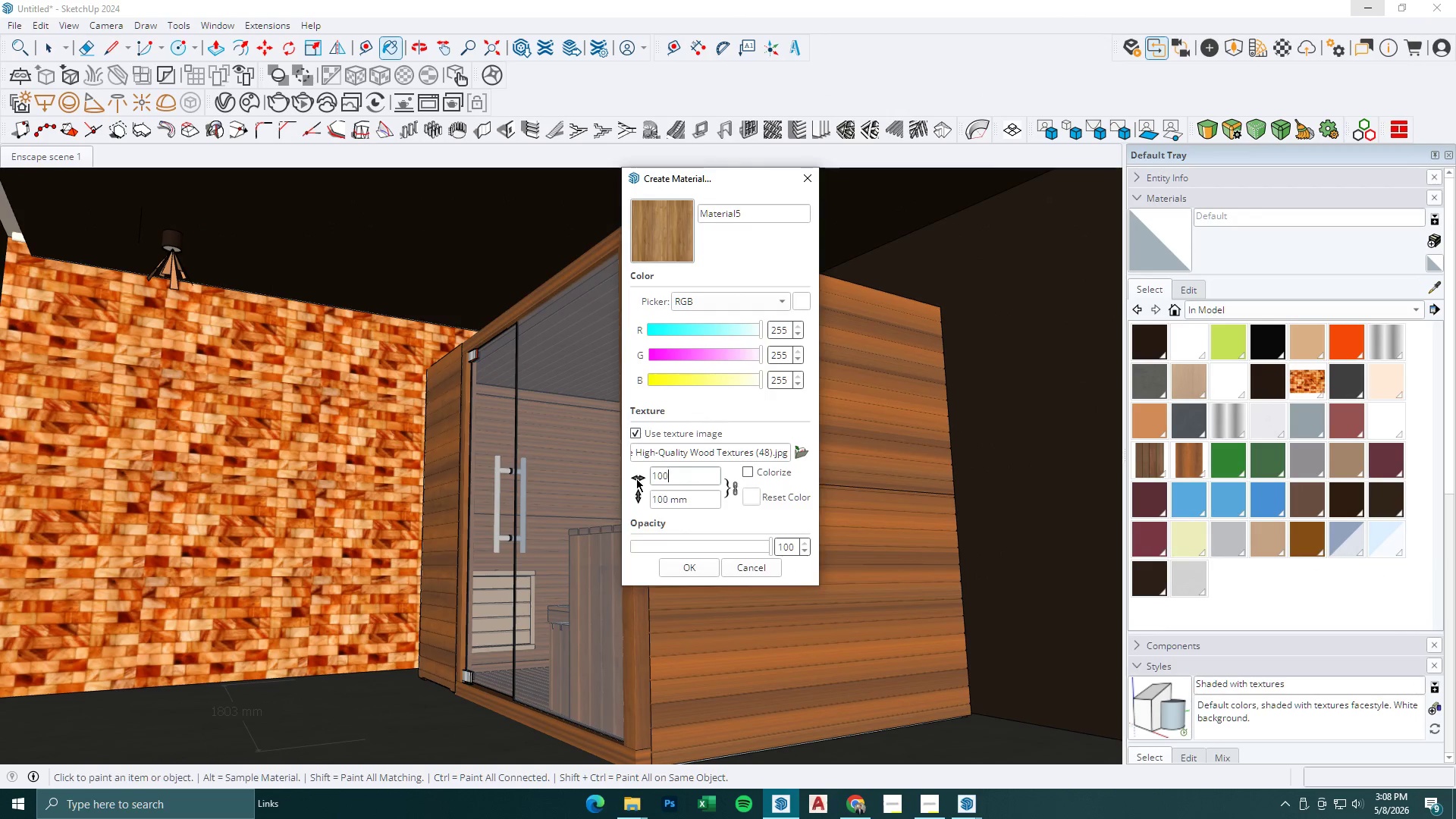 
key(Numpad0)
 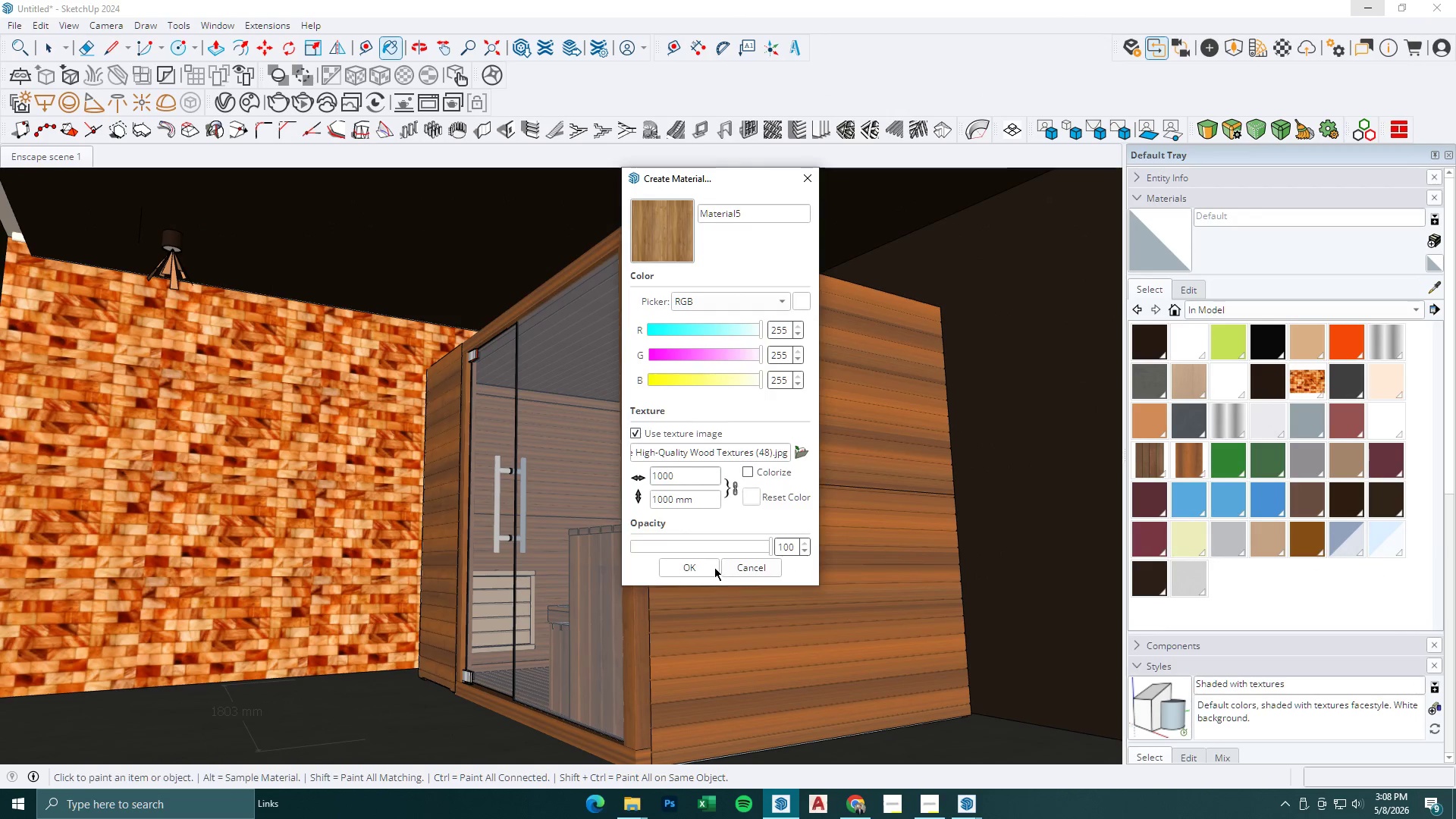 
left_click([704, 570])
 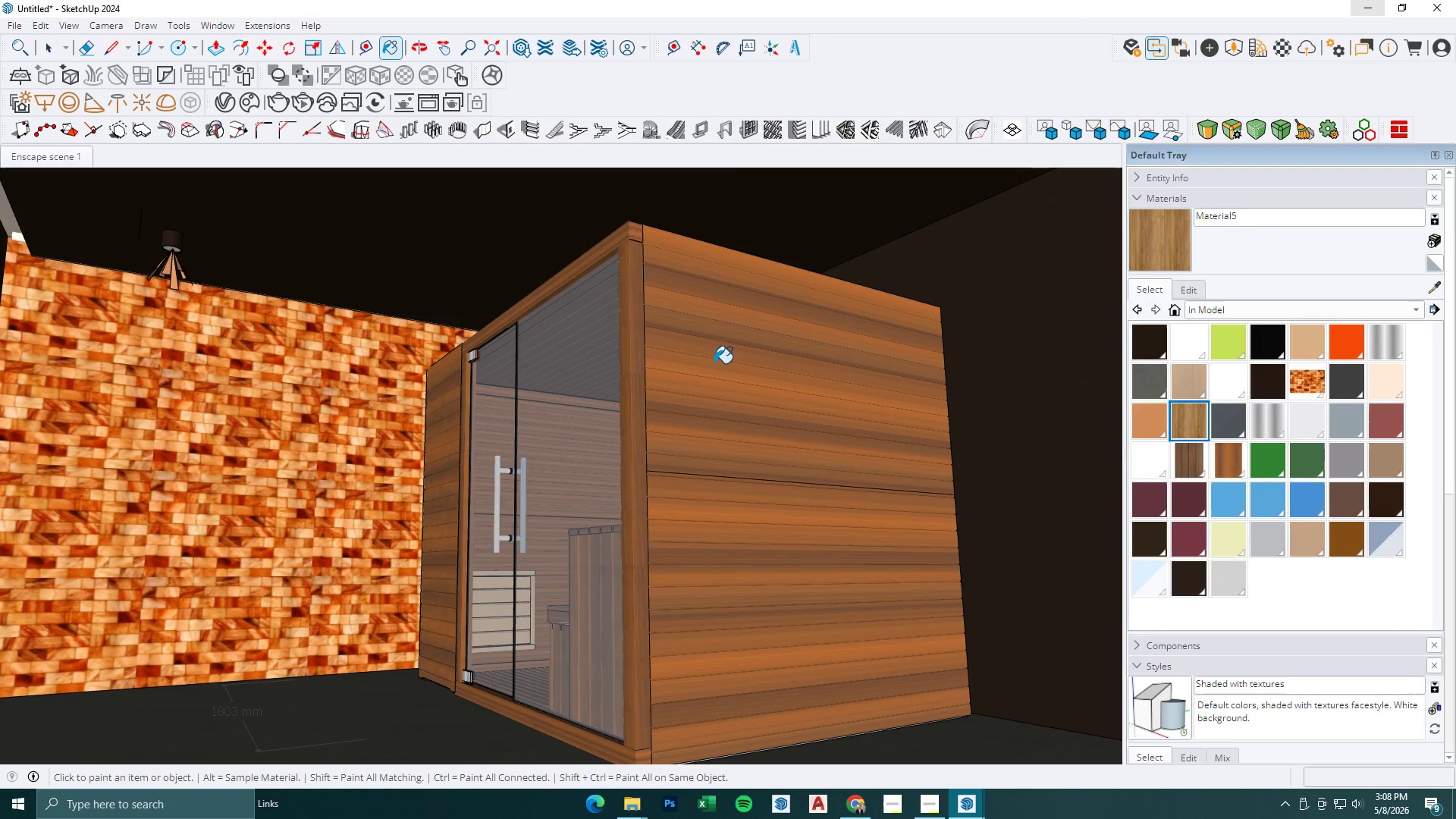 
key(Space)
 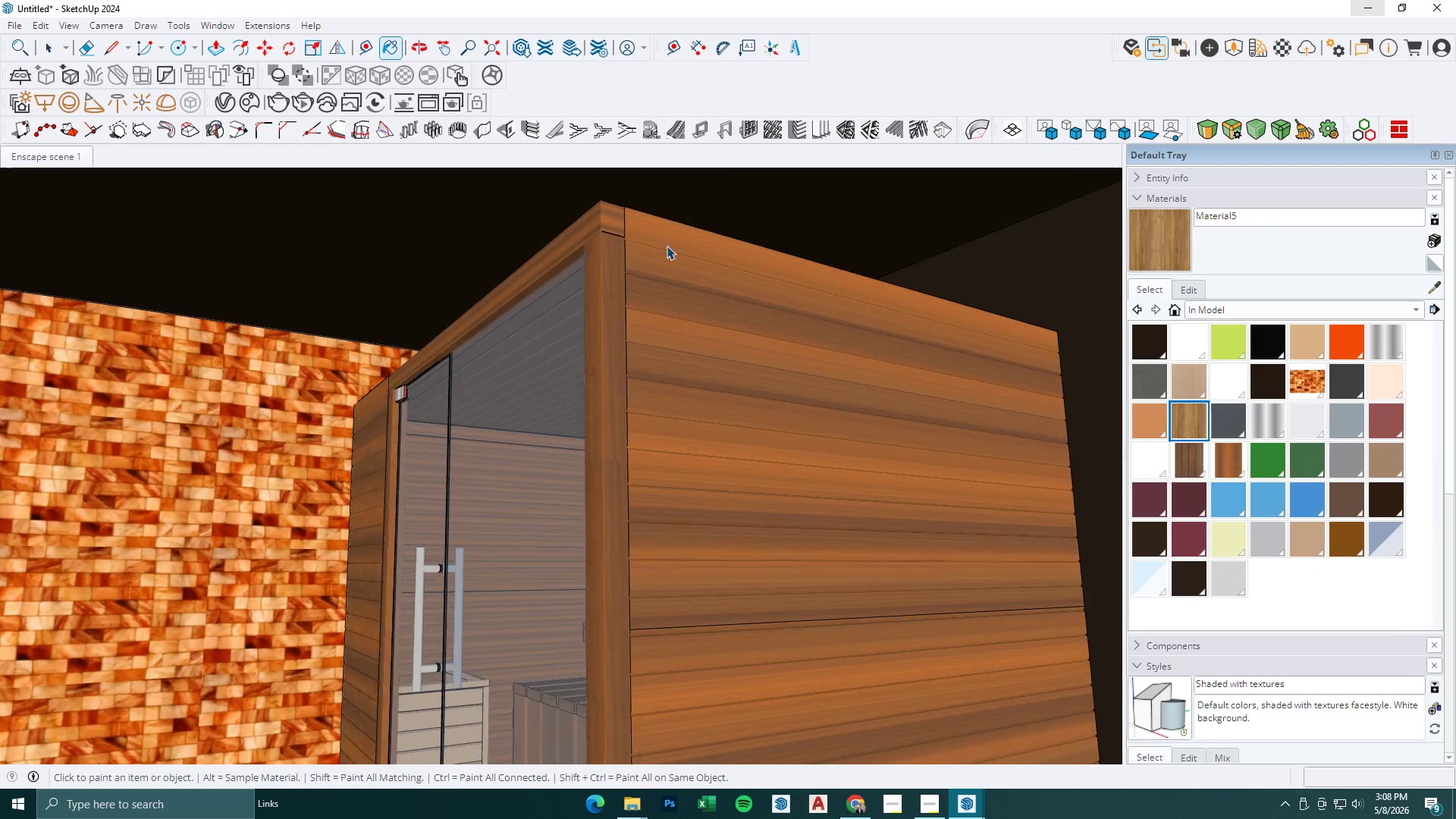 
key(Escape)
 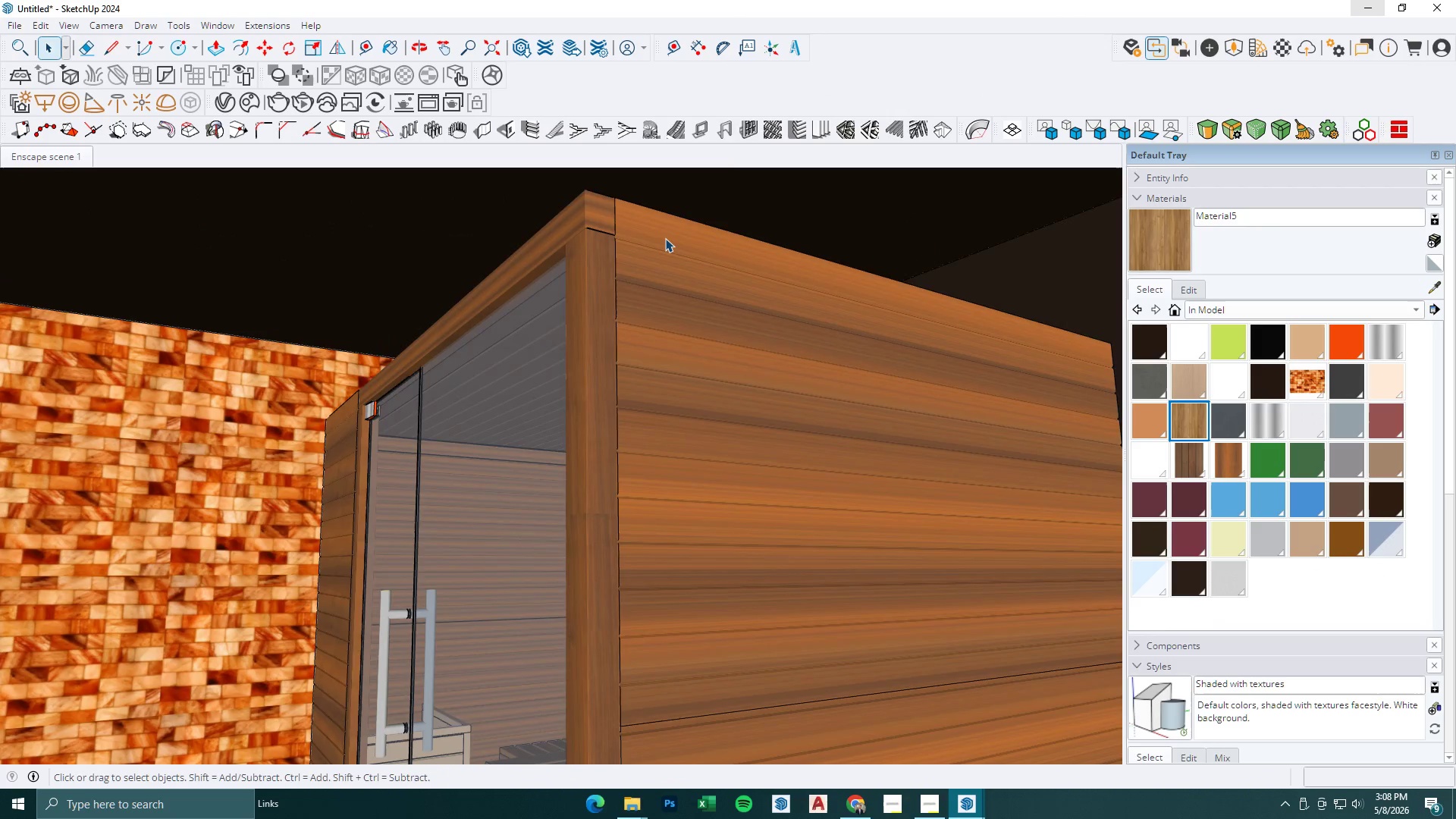 
double_click([665, 238])
 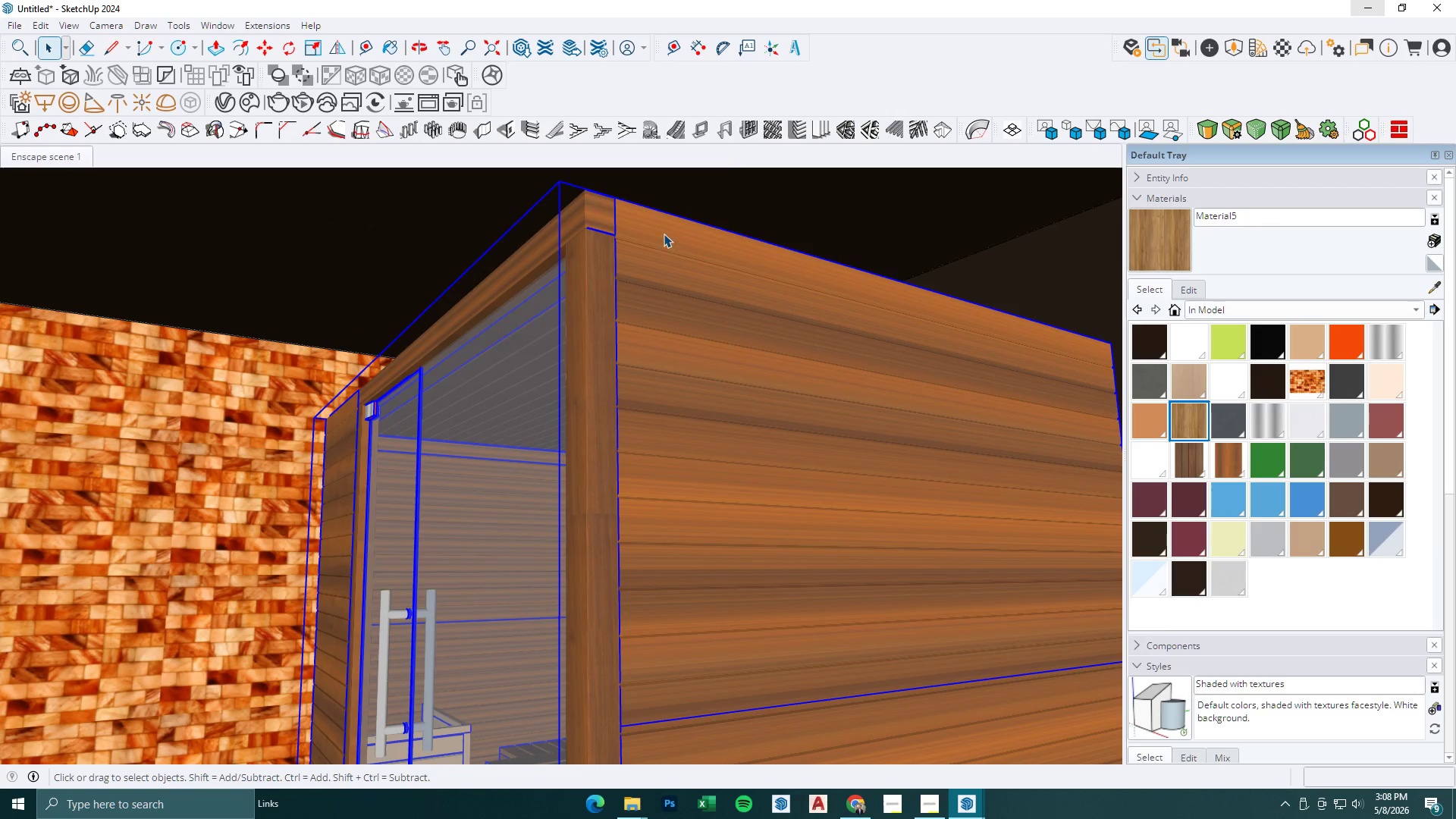 
scroll: coordinate [667, 246], scroll_direction: up, amount: 14.0
 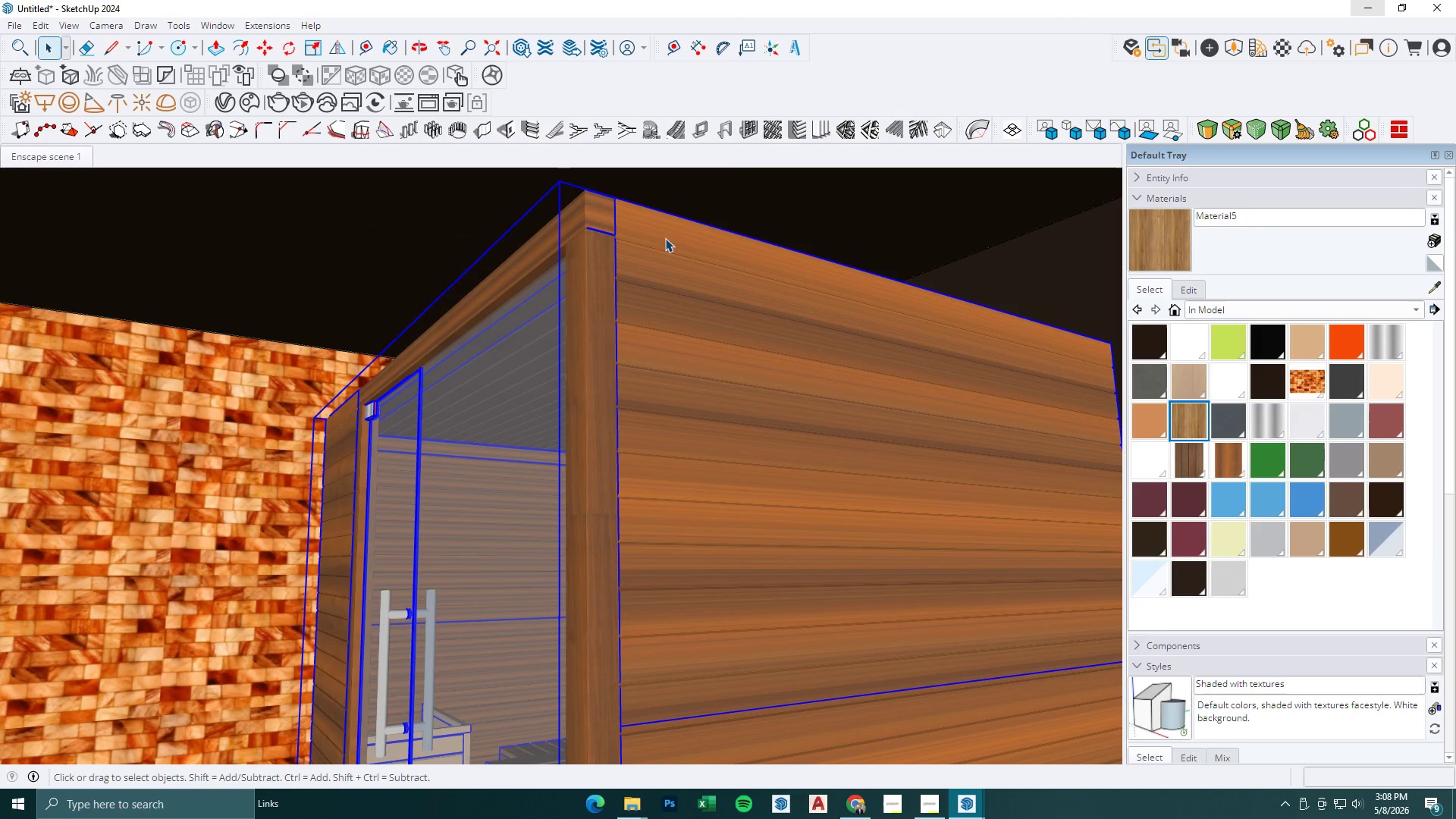 
triple_click([664, 234])
 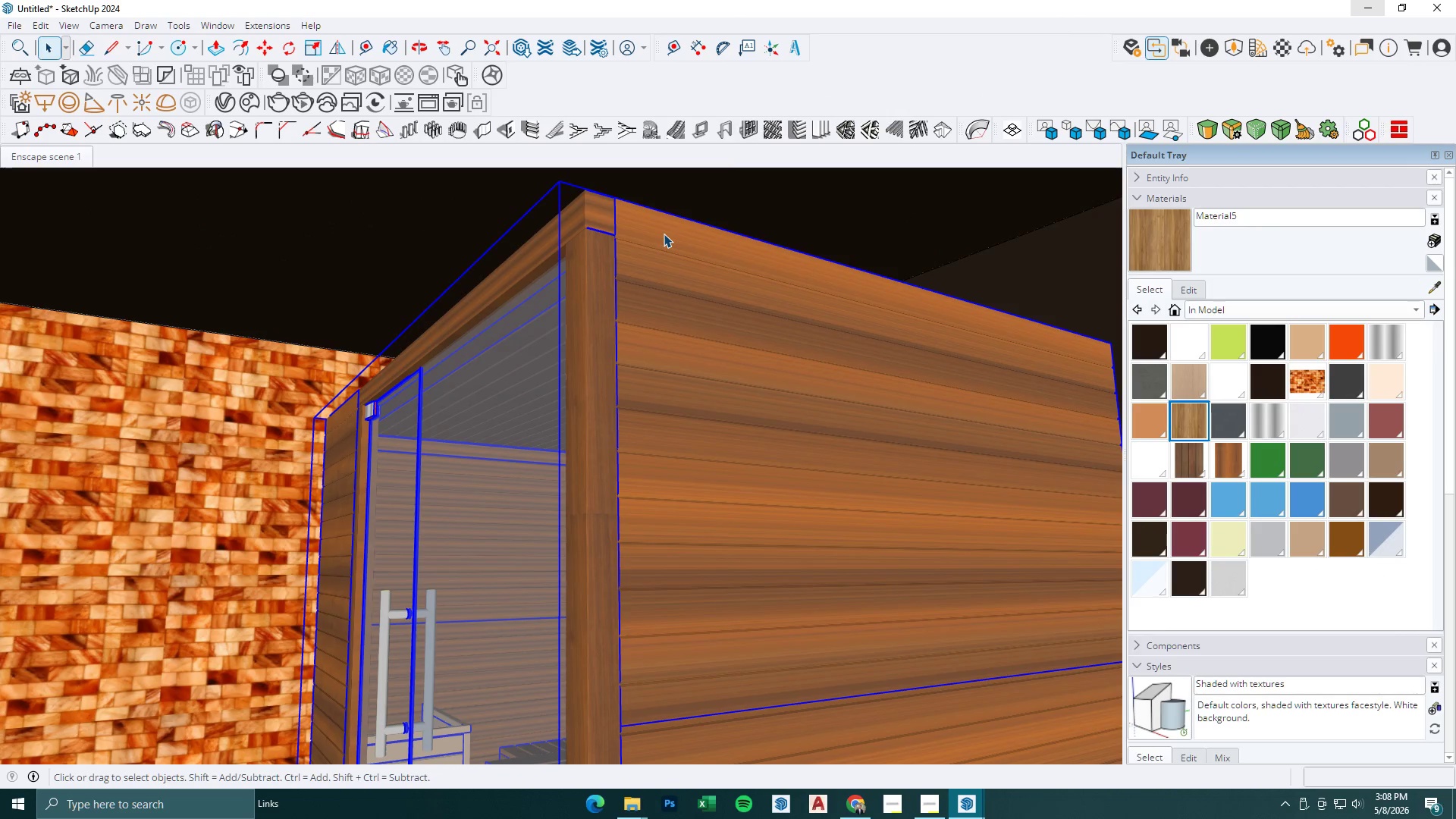 
double_click([664, 234])
 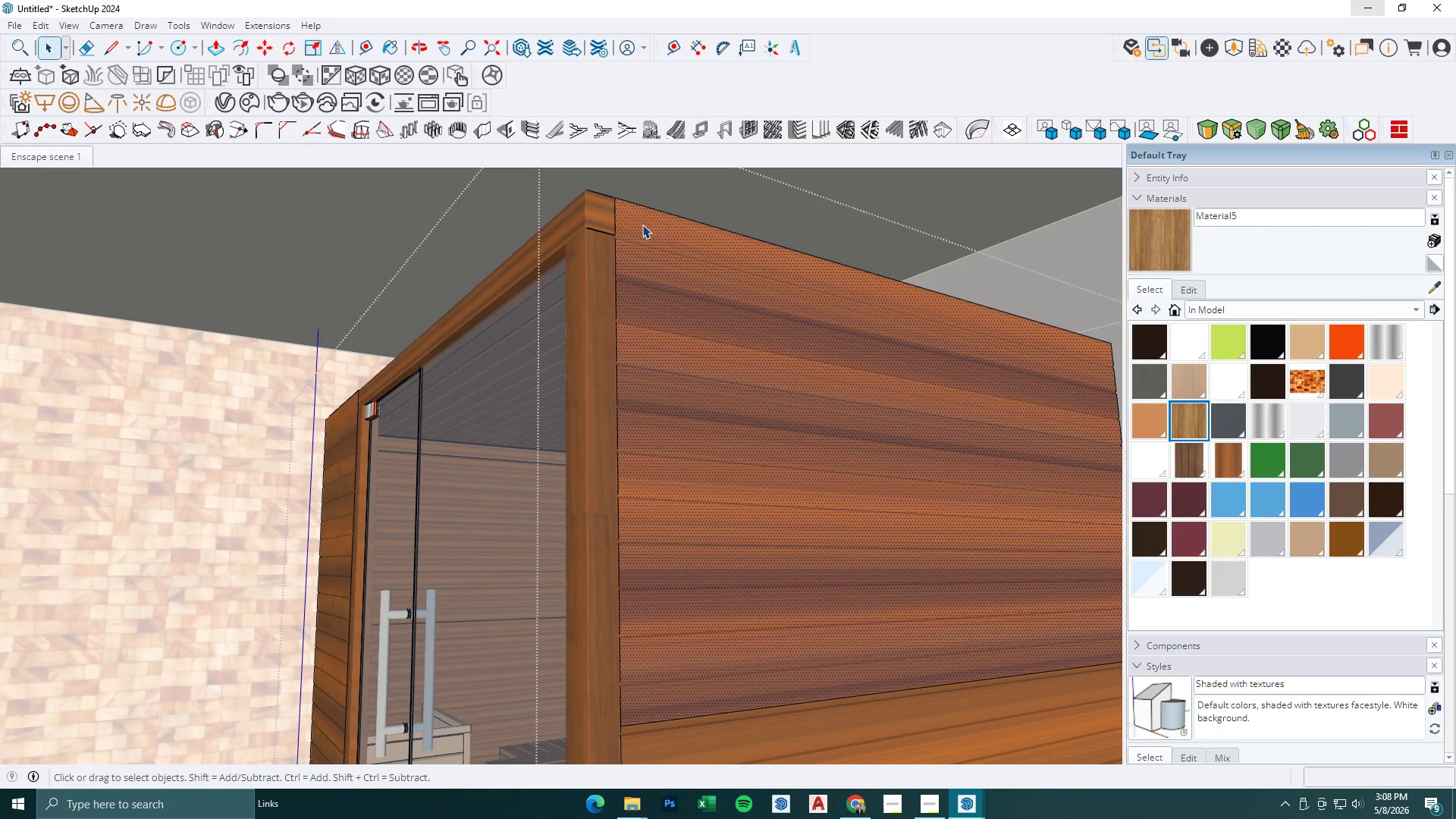 
triple_click([642, 224])
 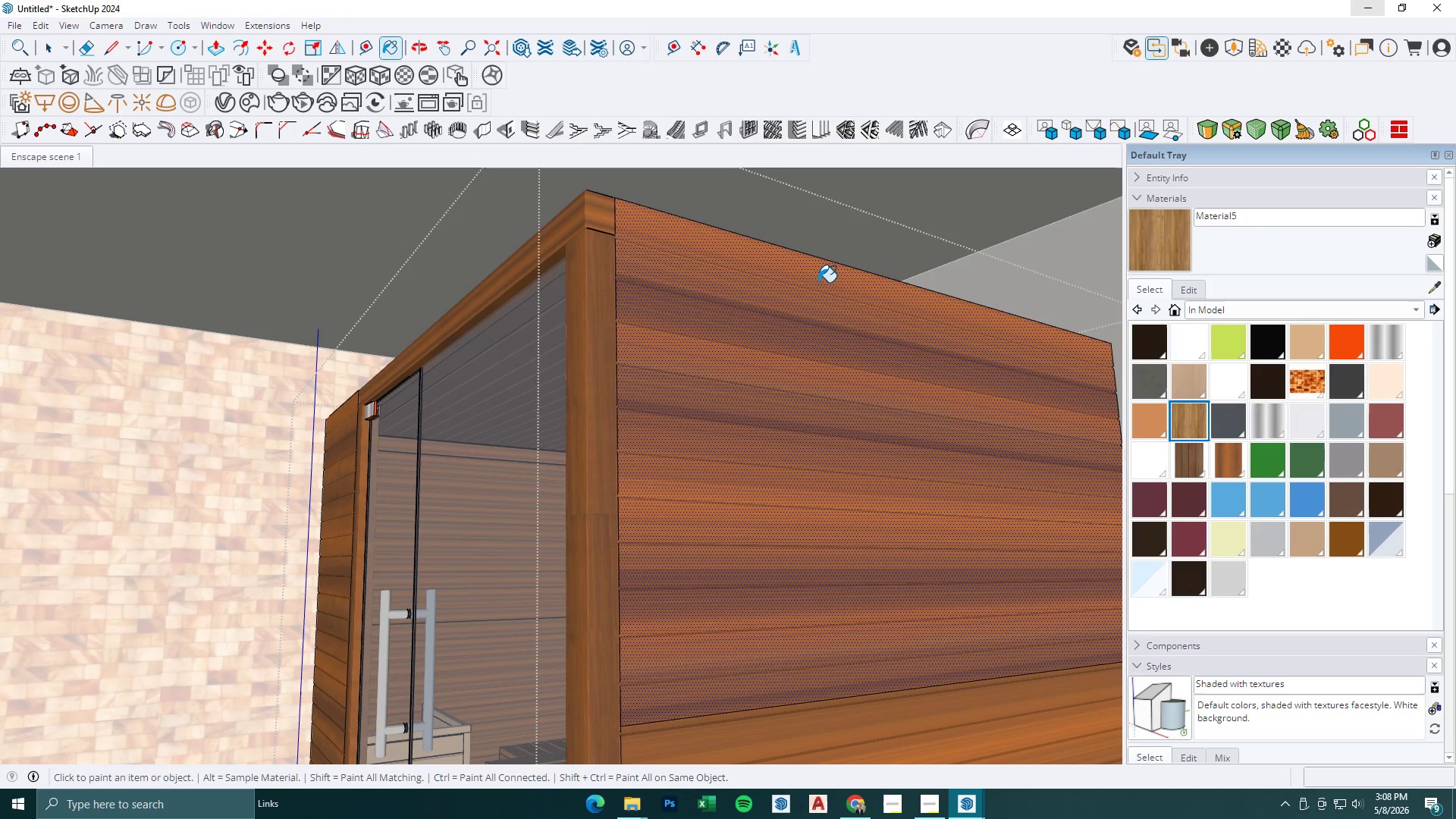 
left_click([755, 259])
 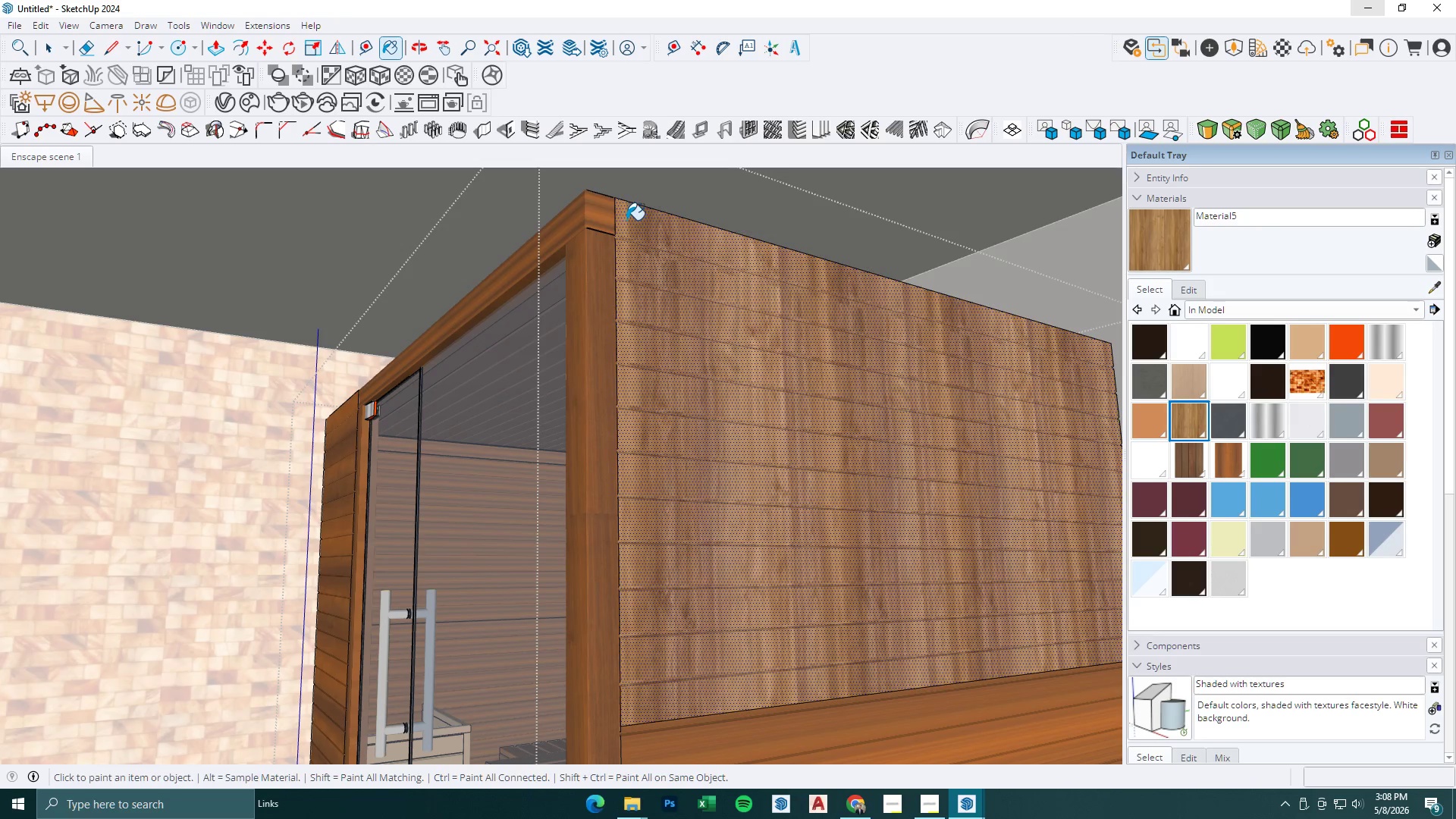 
key(Space)
 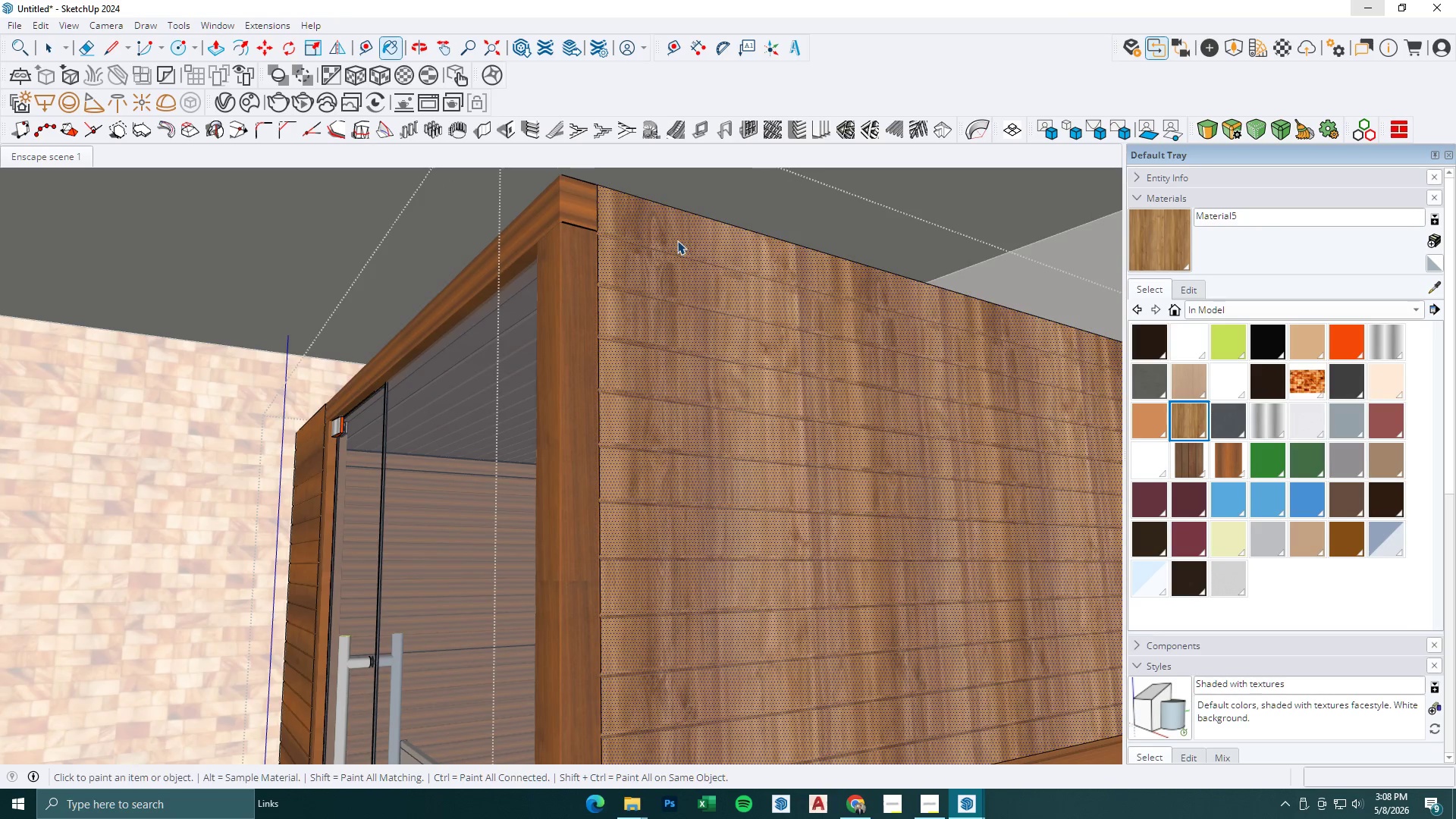 
scroll: coordinate [679, 244], scroll_direction: up, amount: 3.0
 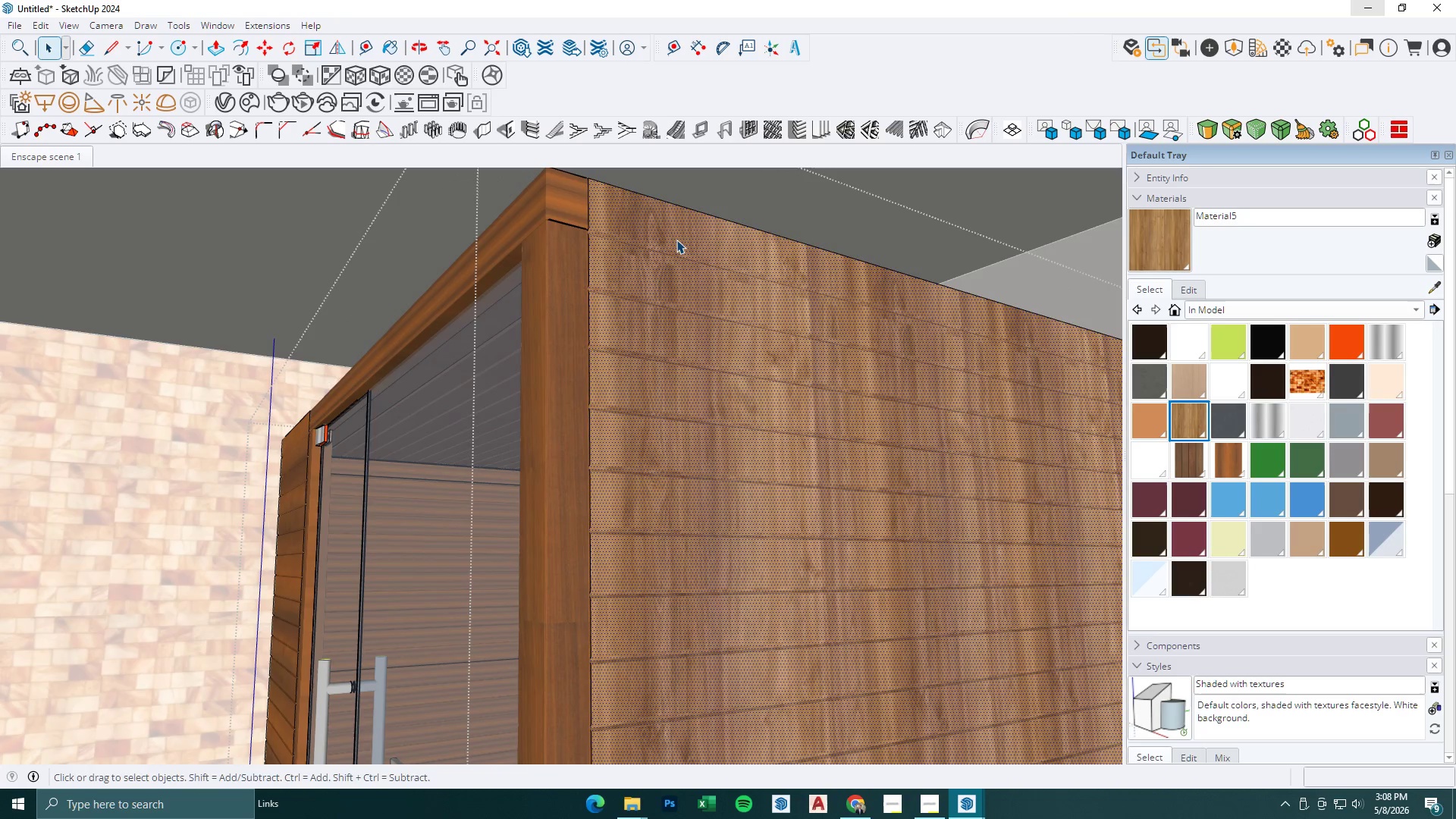 
left_click([676, 240])
 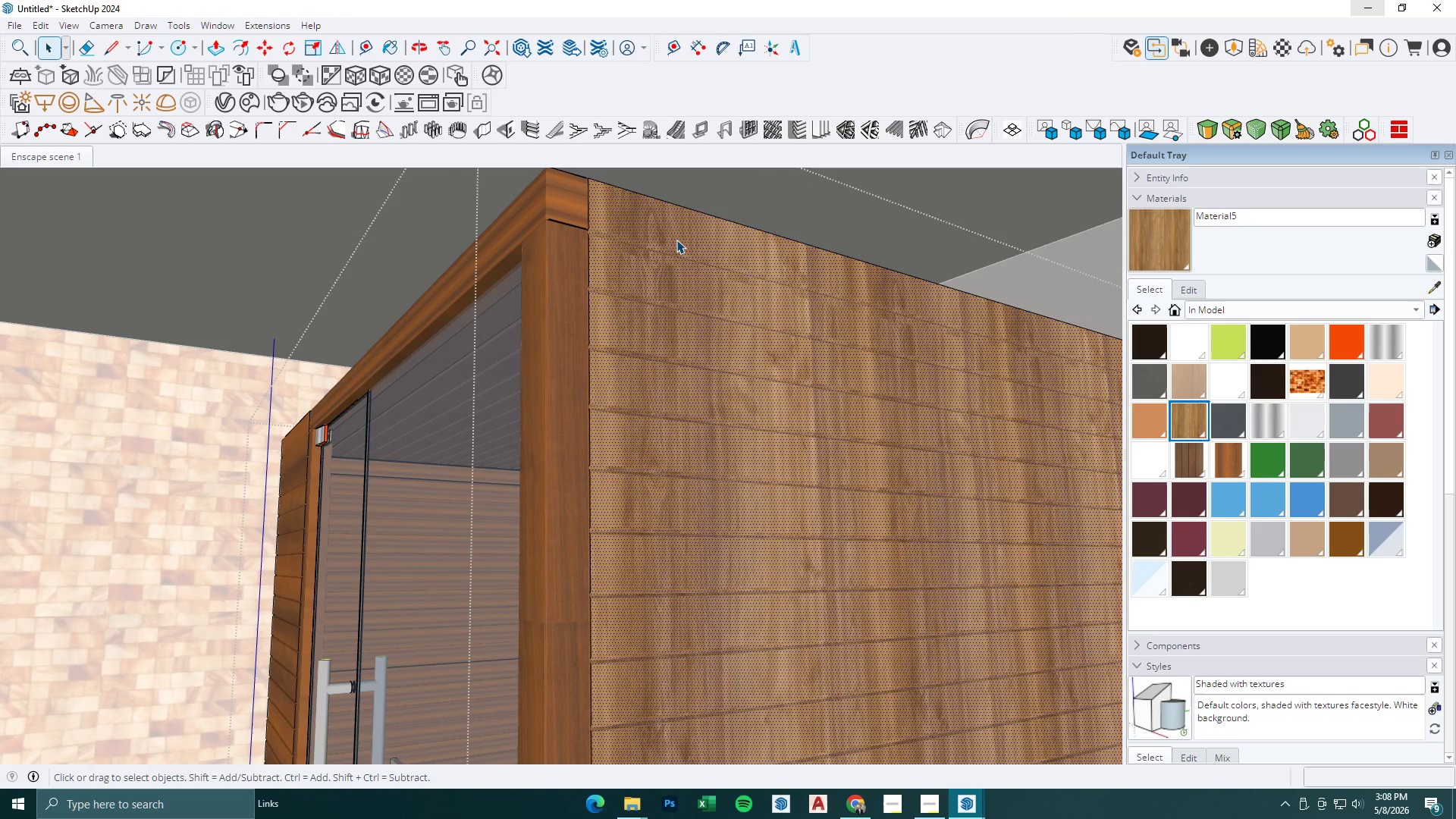 
right_click([676, 240])
 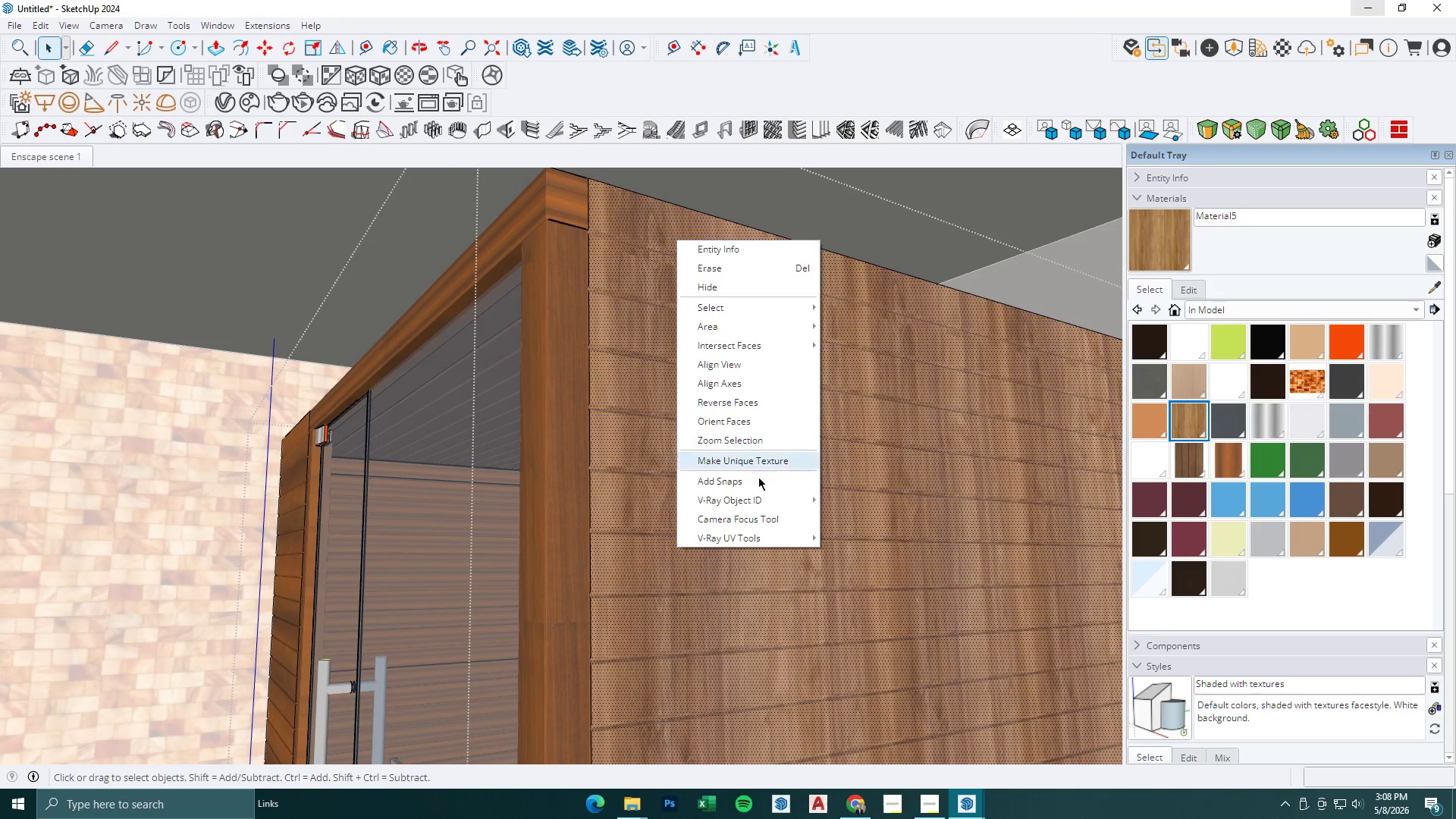 
left_click([764, 535])
 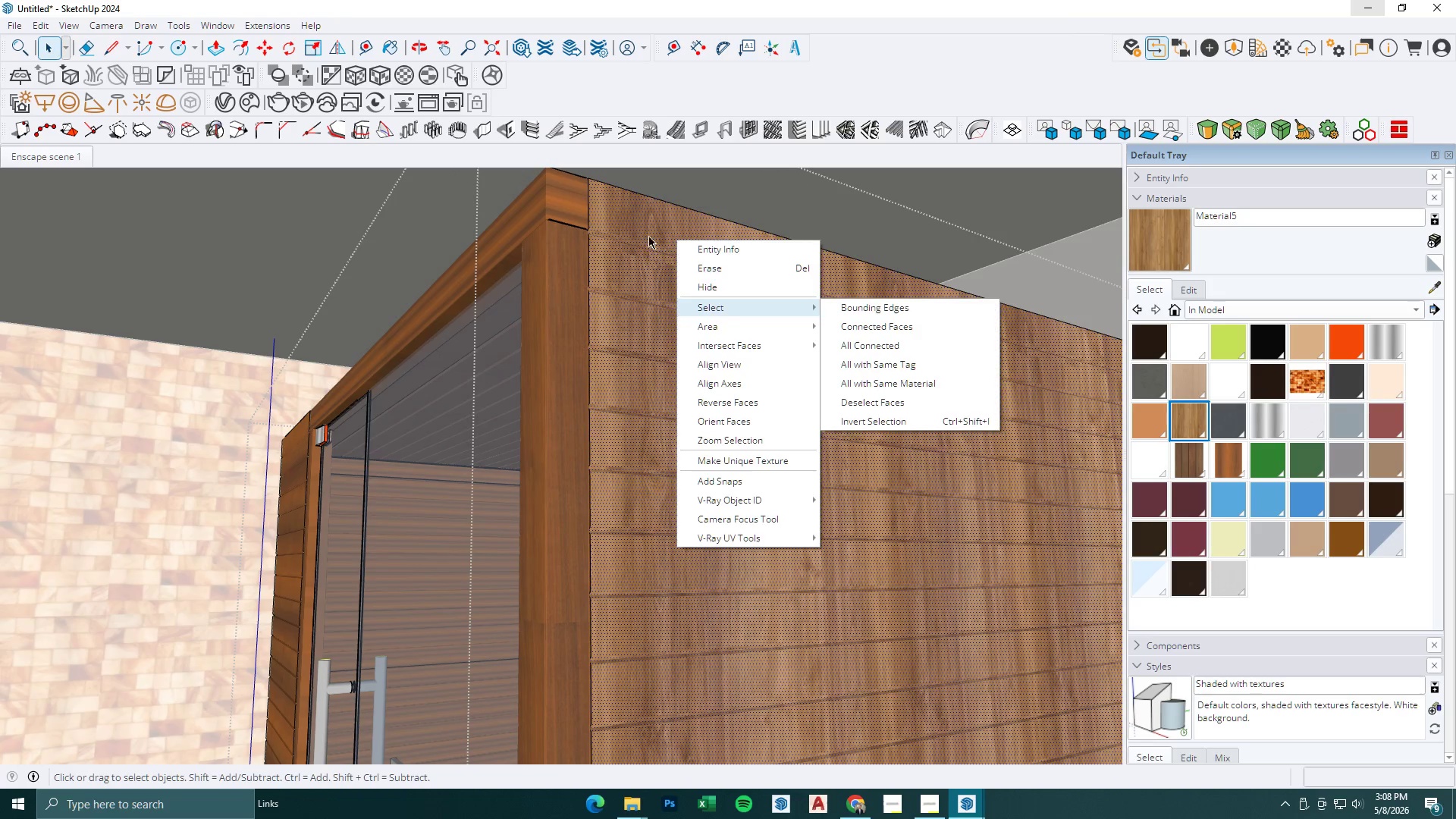 
right_click([638, 224])
 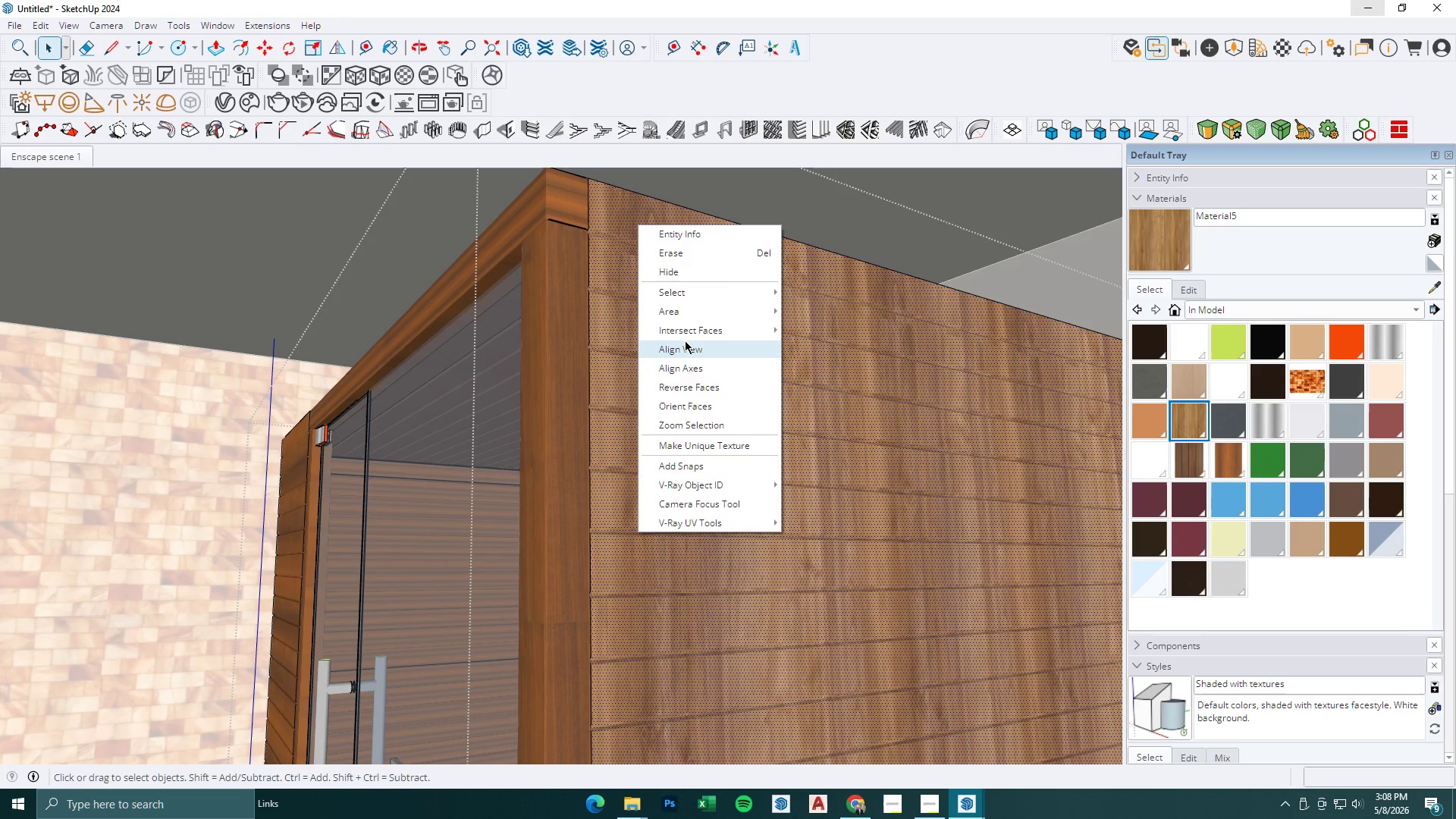 
double_click([620, 199])
 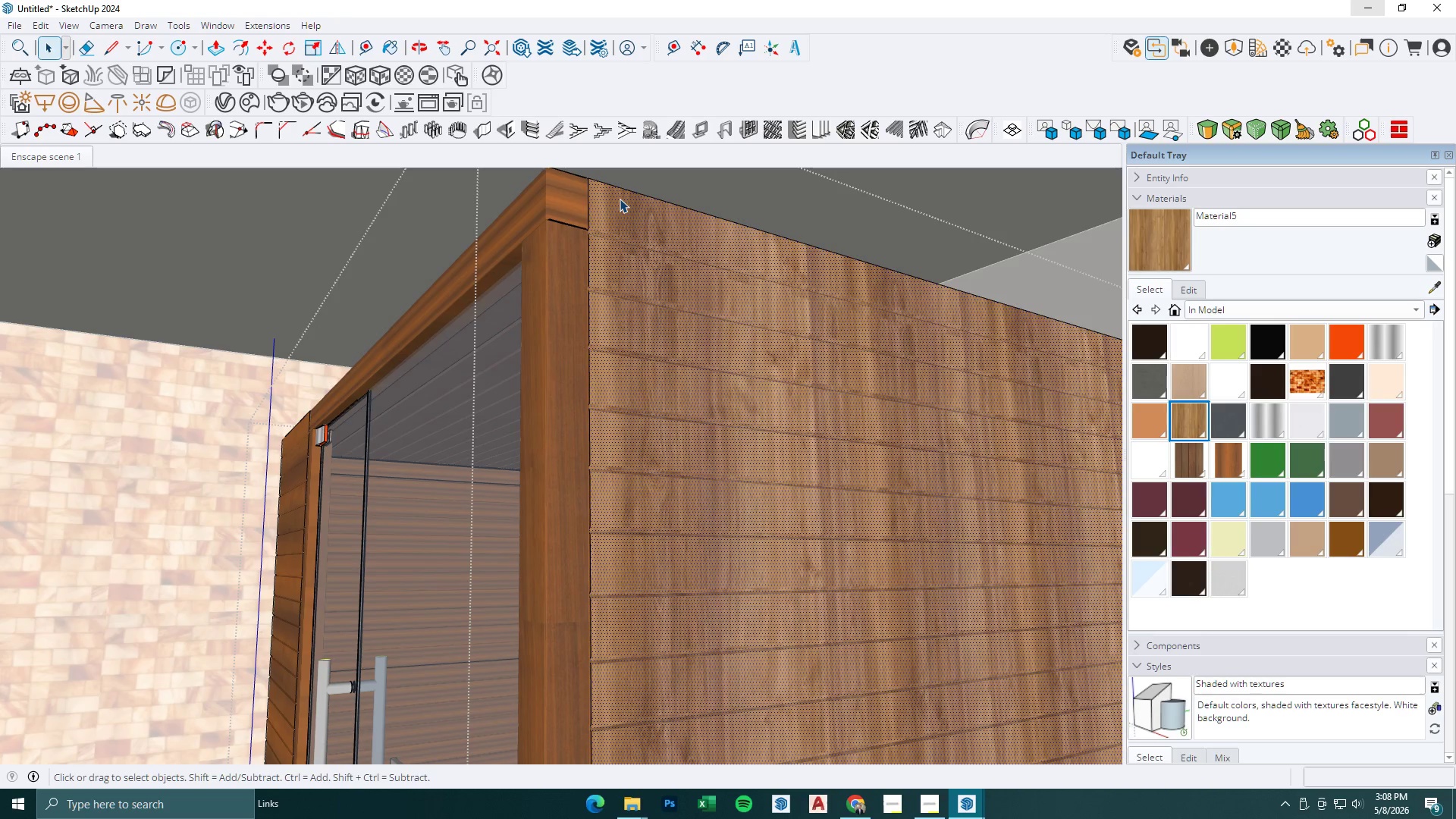 
double_click([623, 209])
 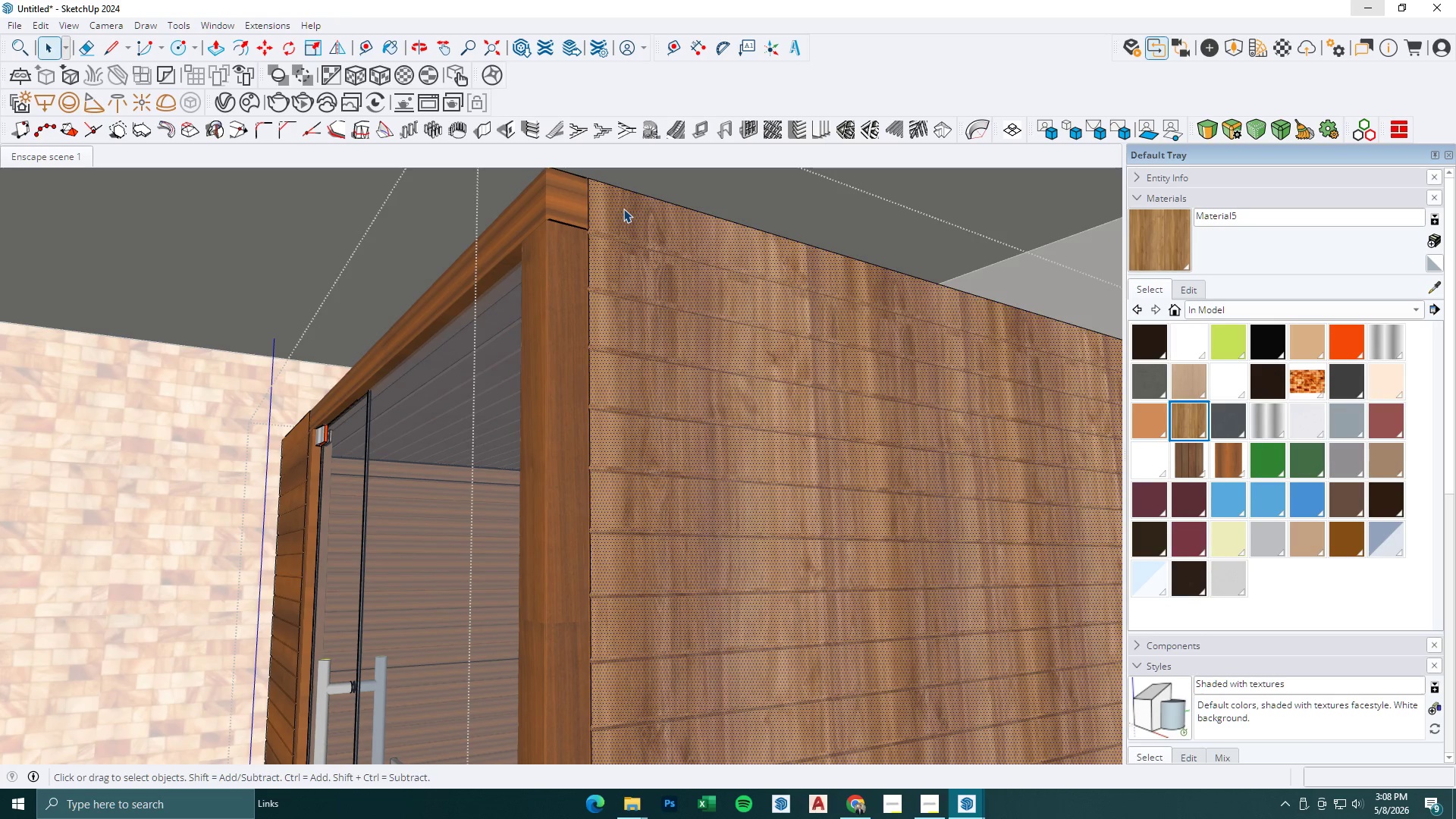 
triple_click([623, 209])
 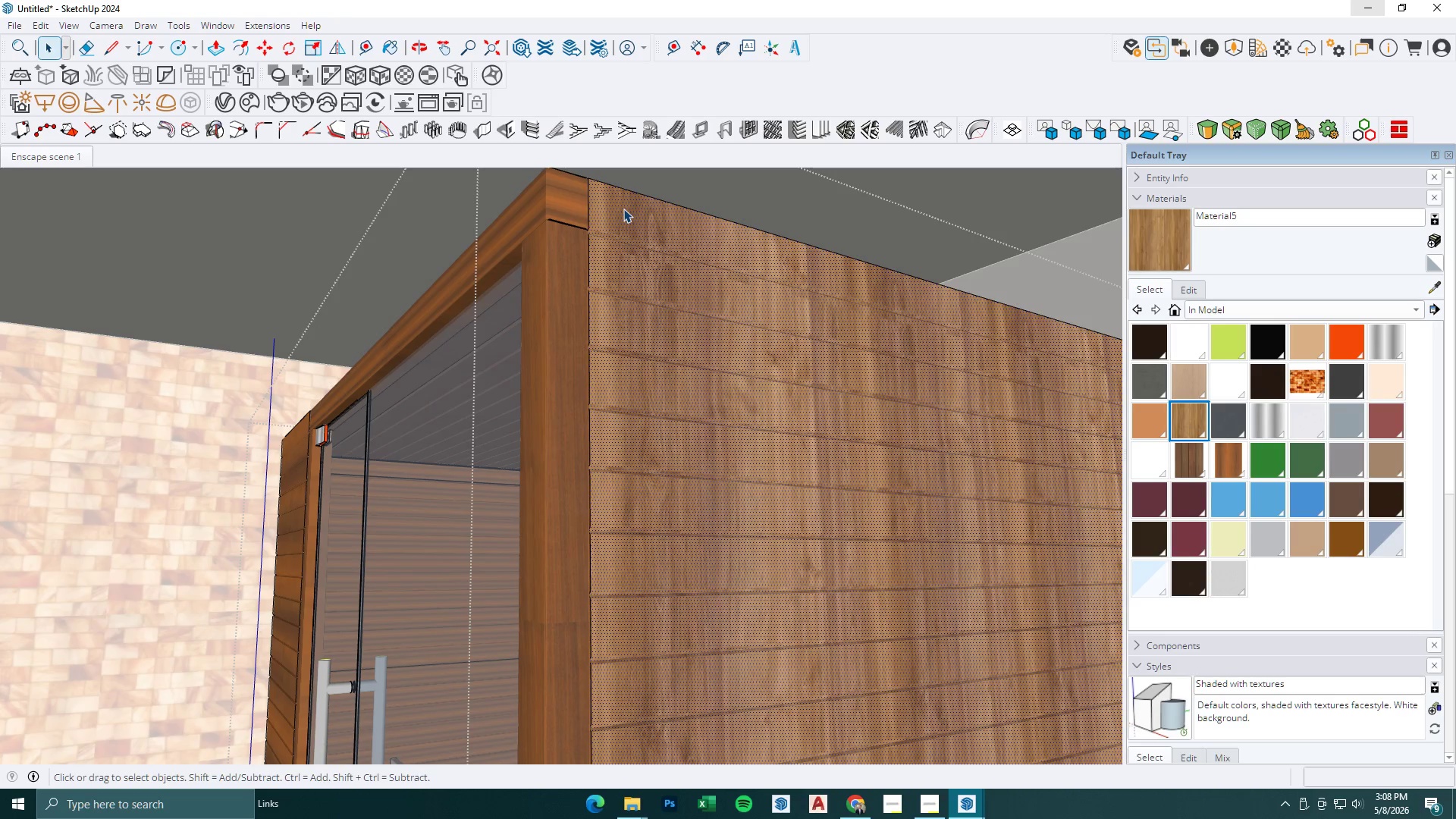 
triple_click([623, 209])
 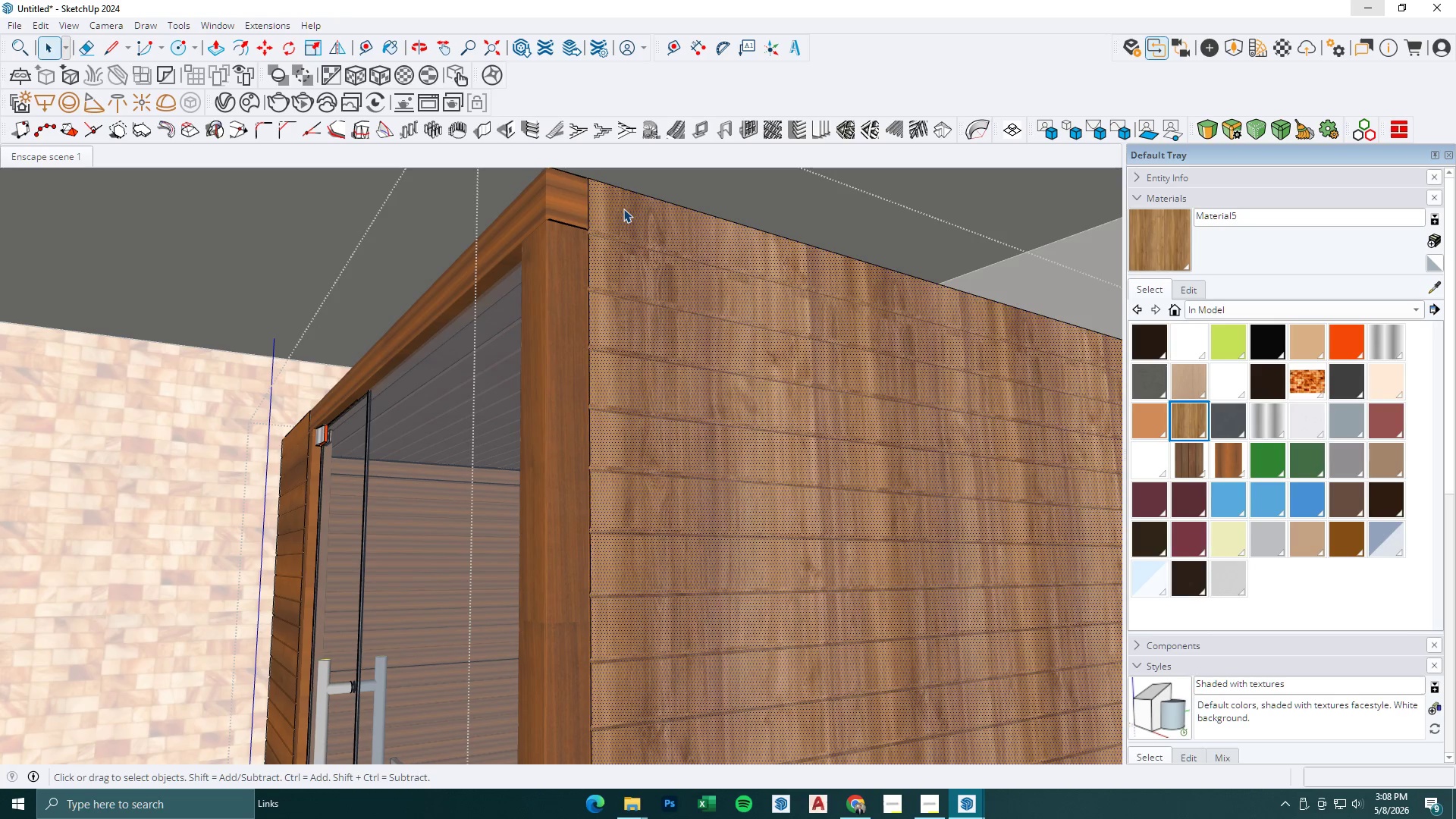 
scroll: coordinate [623, 209], scroll_direction: up, amount: 7.0
 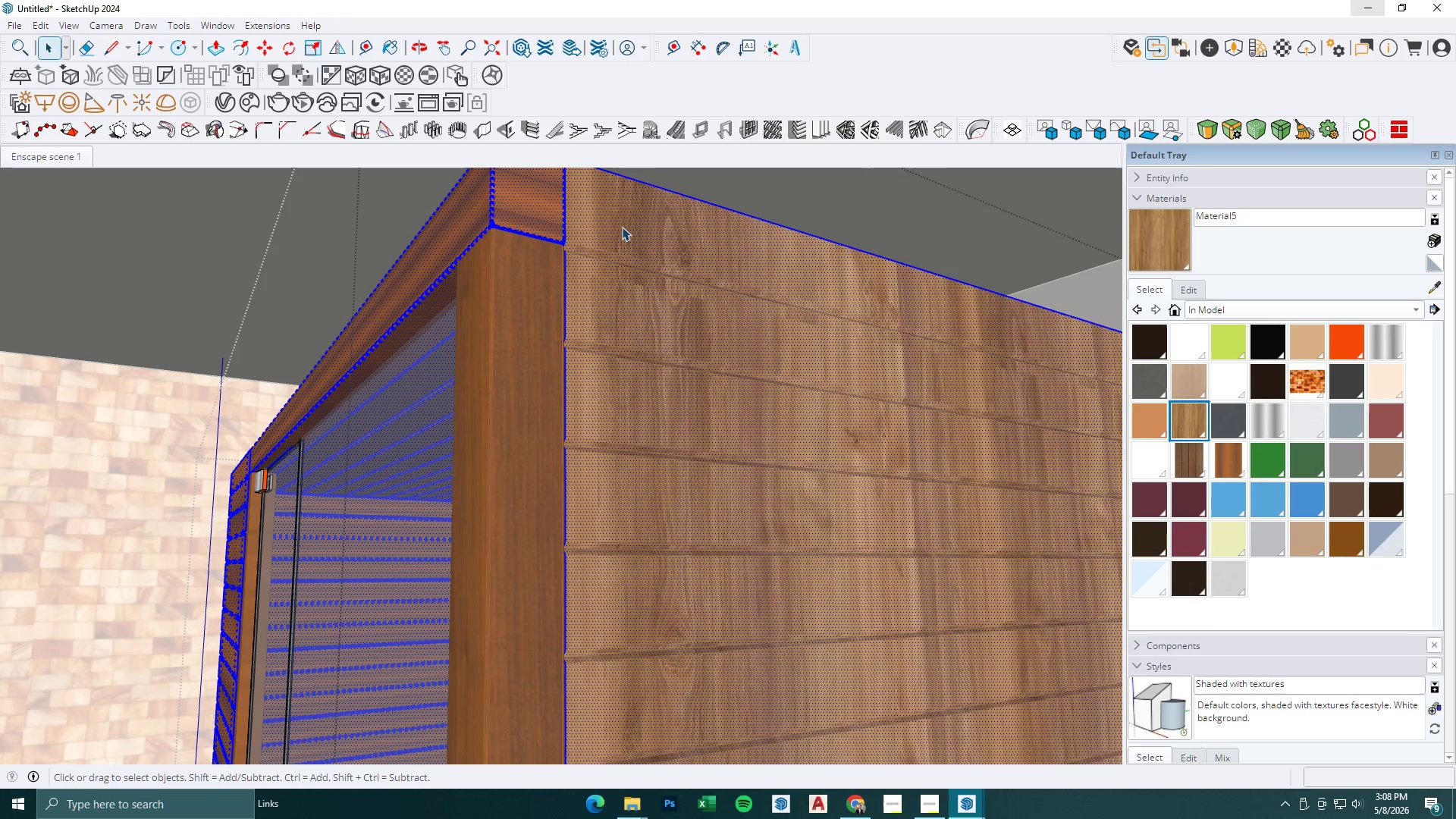 
right_click([627, 232])
 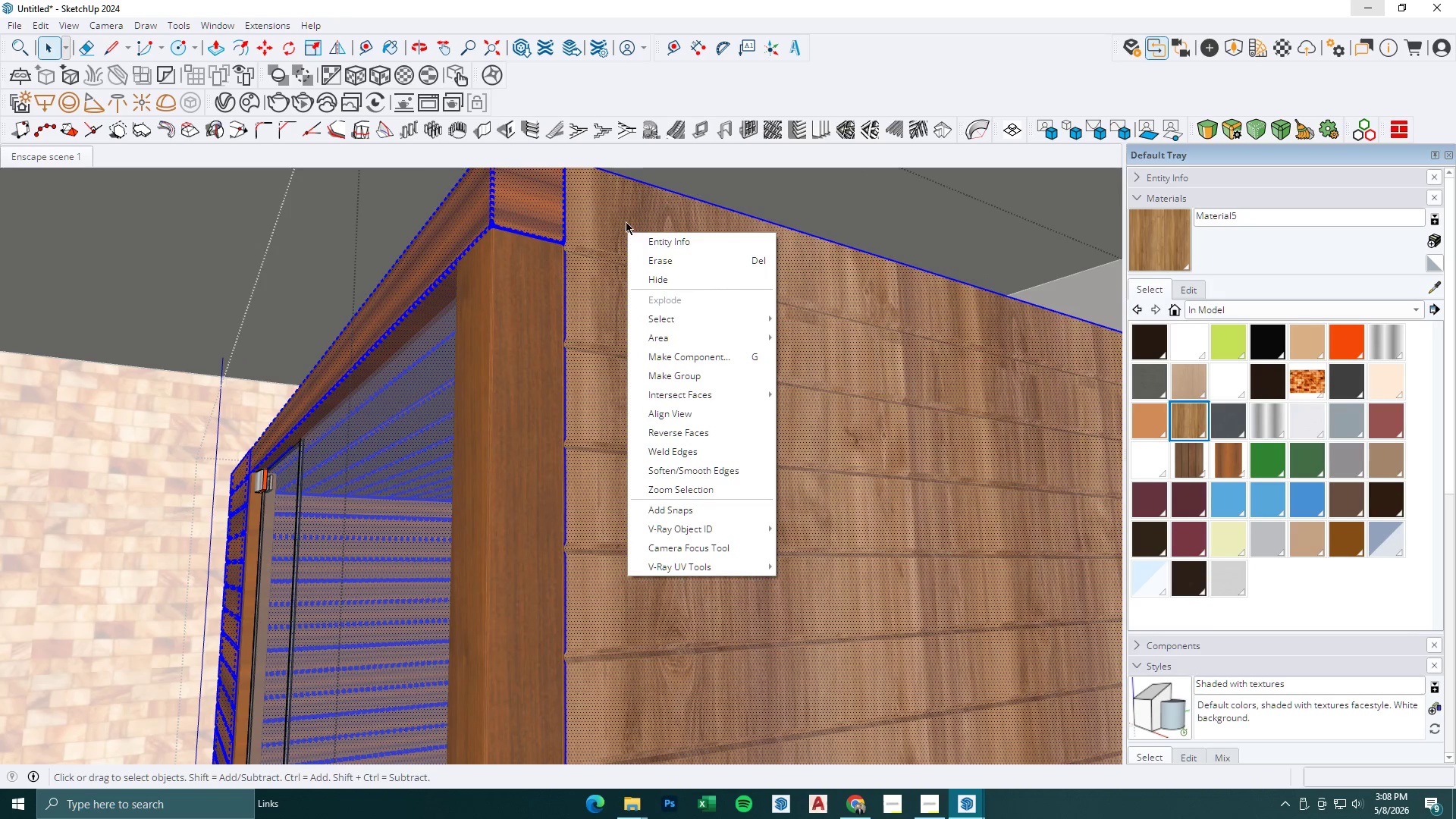 
left_click([626, 221])
 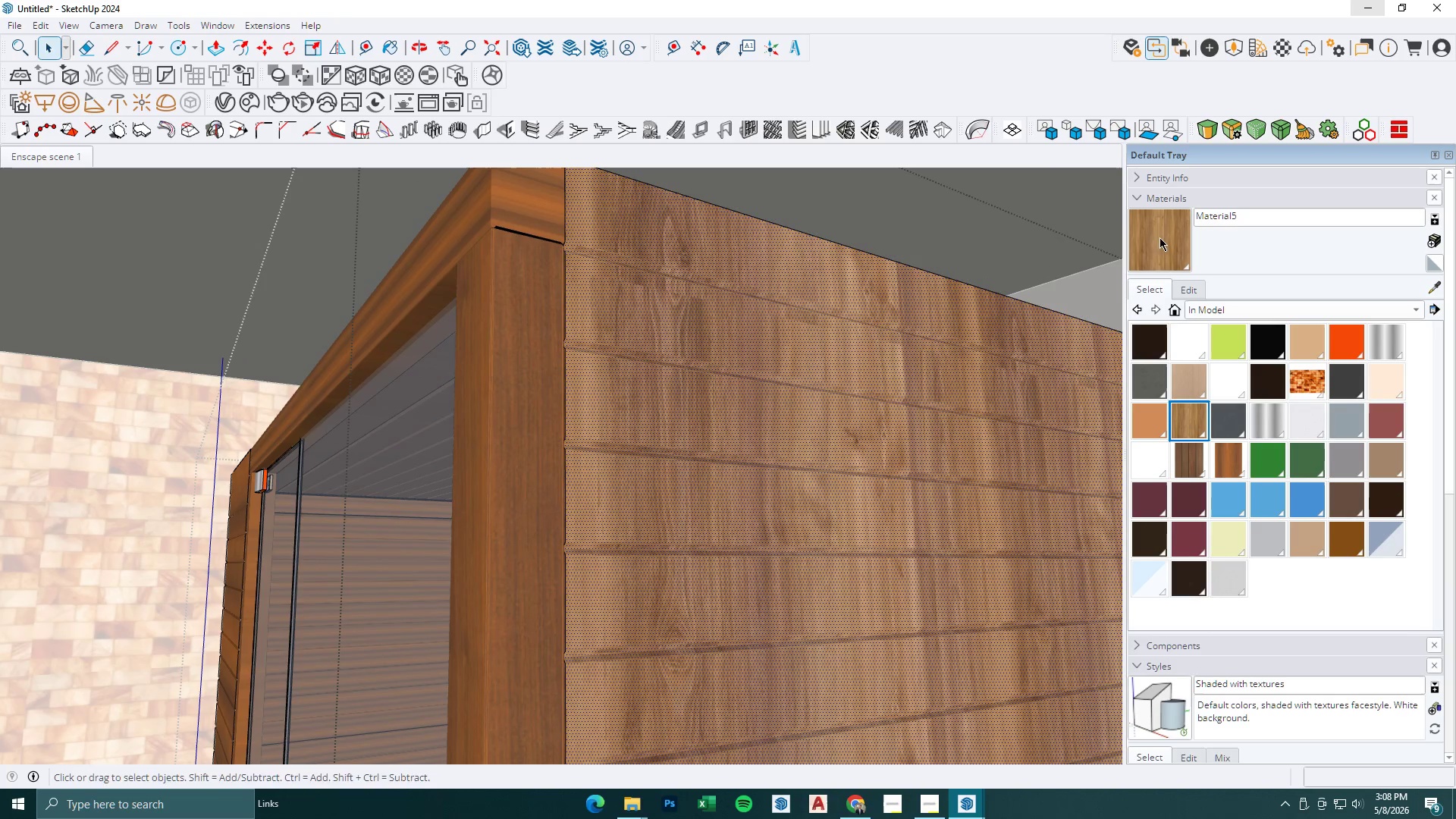 
double_click([664, 239])
 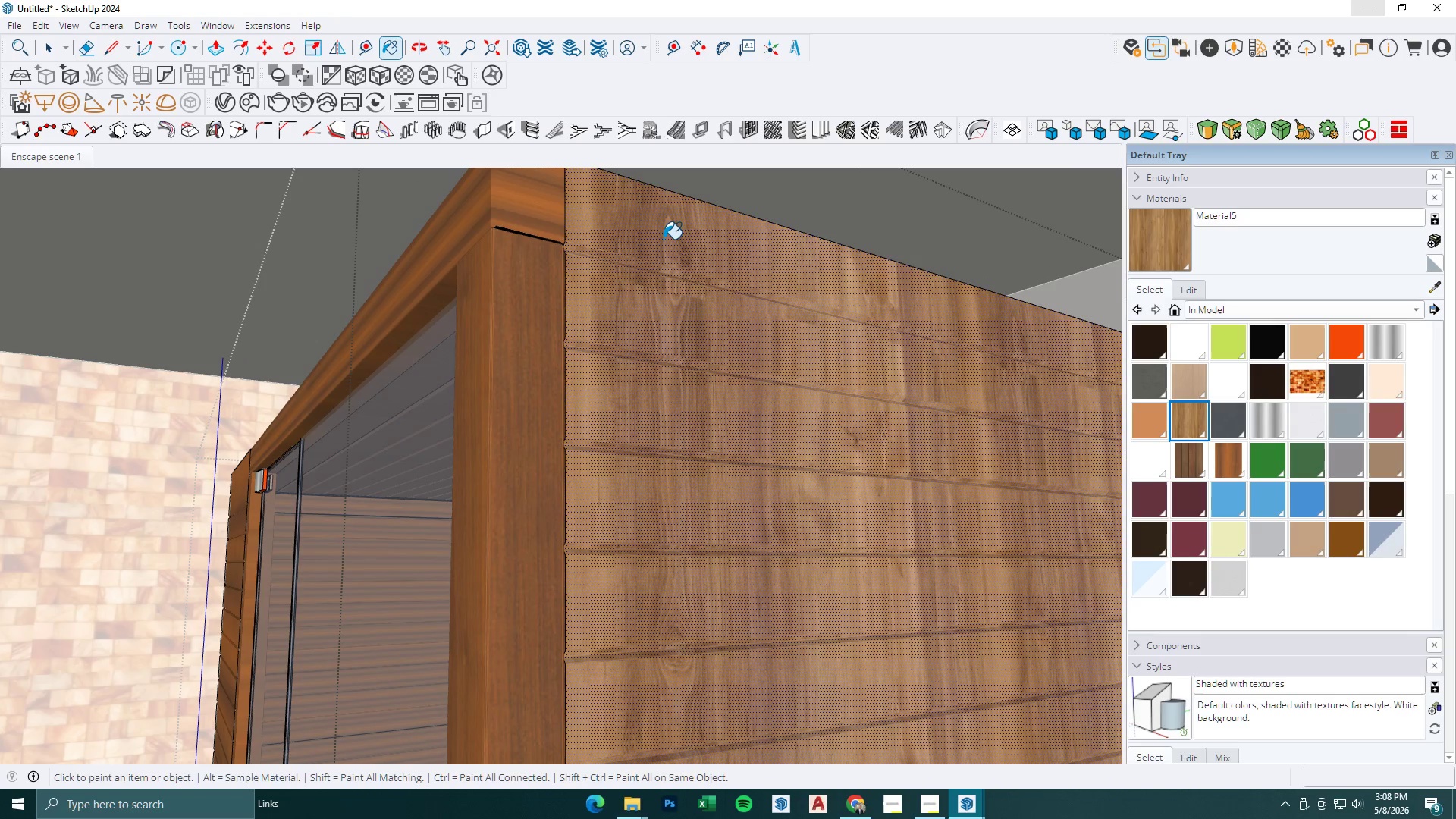 
key(Space)
 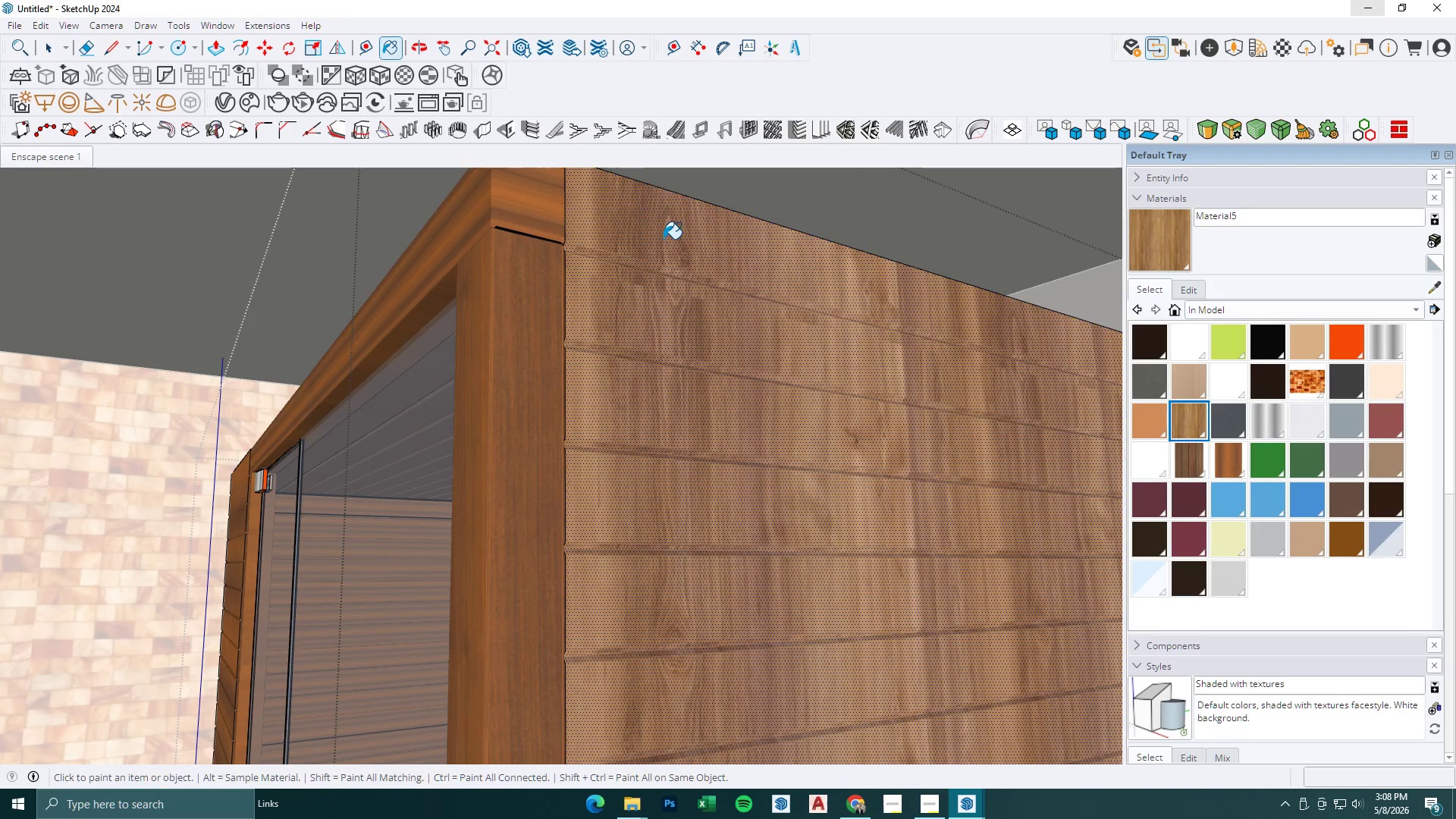 
left_click([662, 239])
 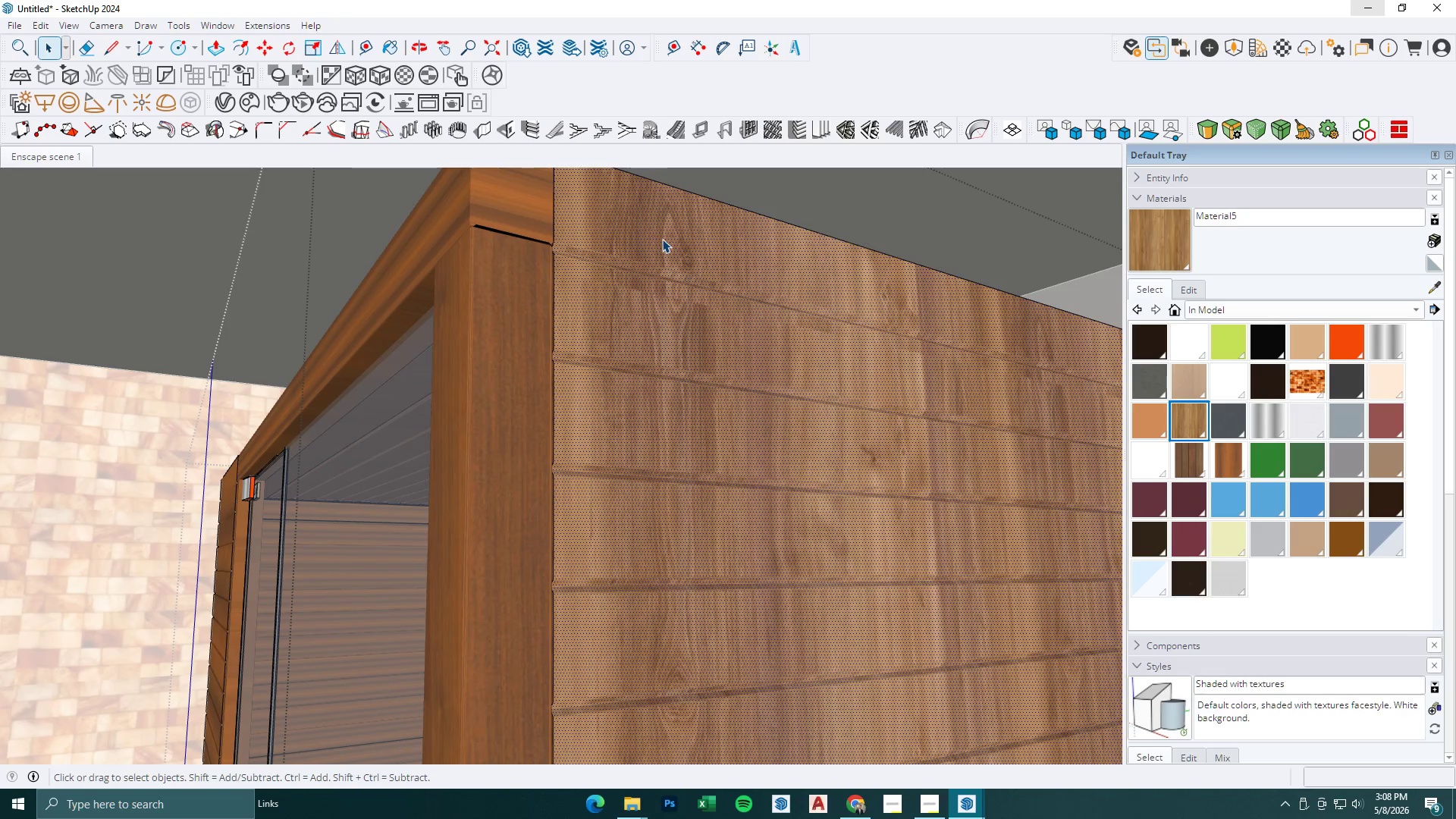 
scroll: coordinate [664, 239], scroll_direction: up, amount: 1.0
 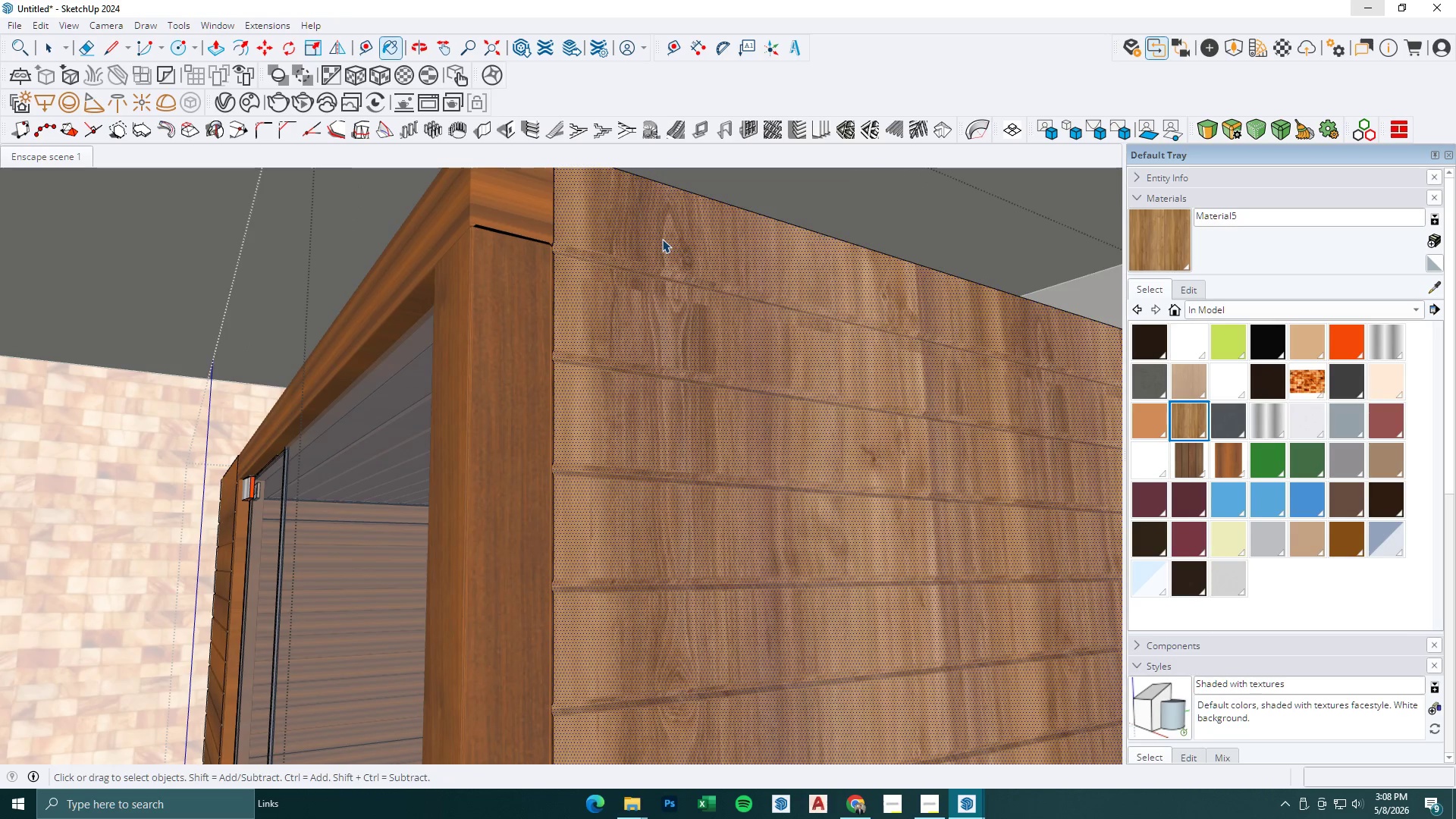 
right_click([662, 239])
 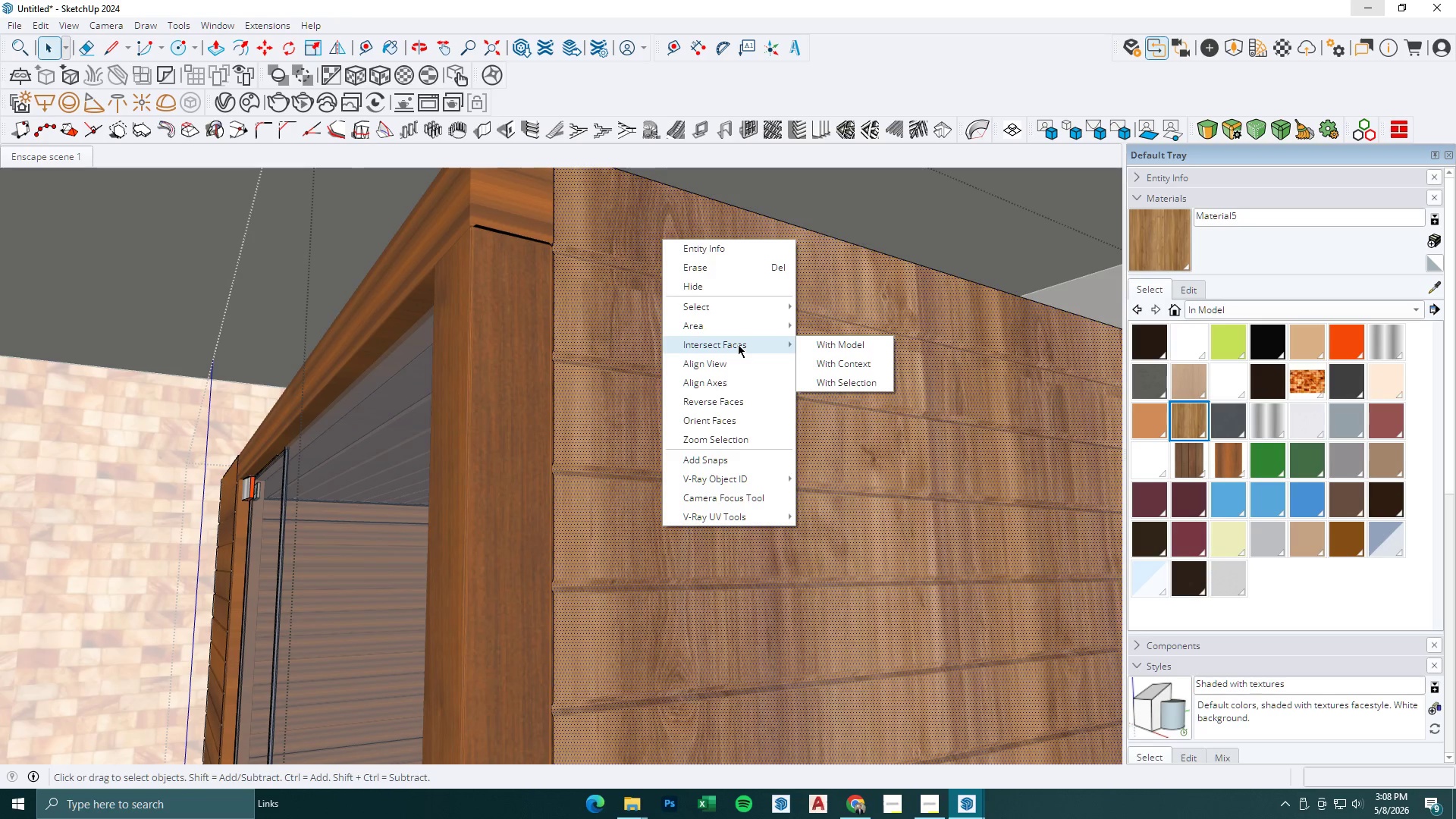 
double_click([577, 283])
 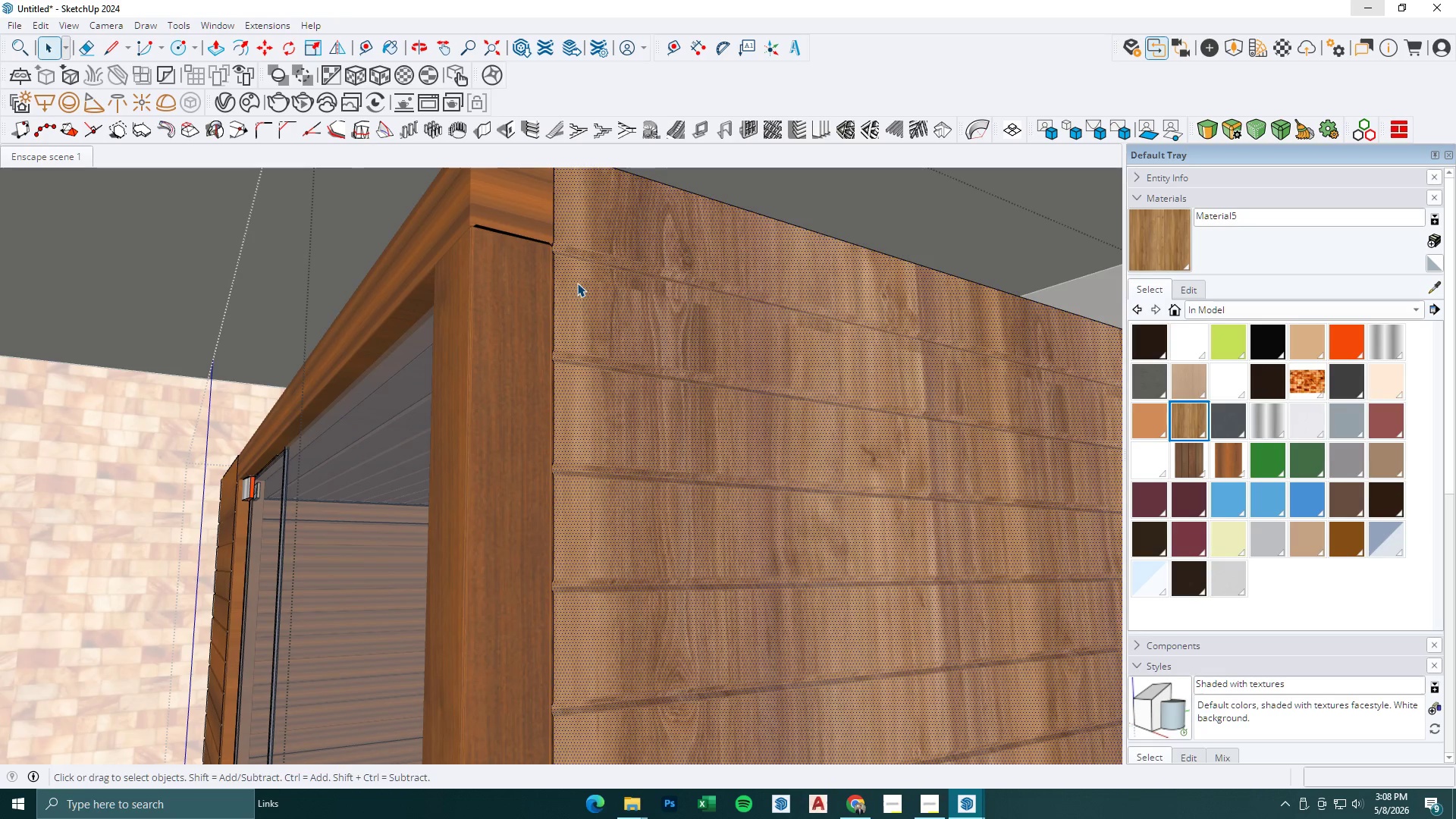 
triple_click([577, 283])
 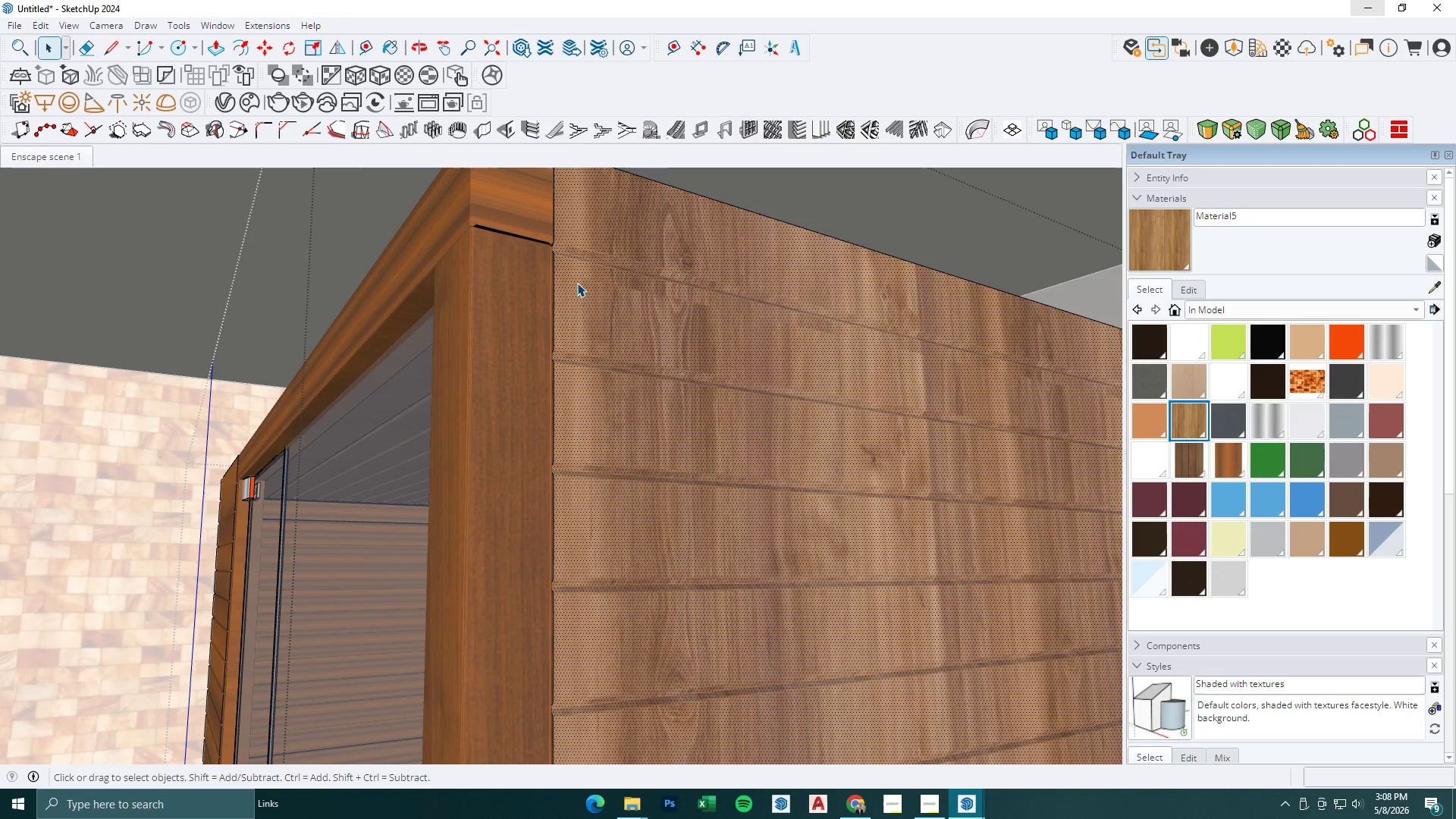 
triple_click([577, 283])
 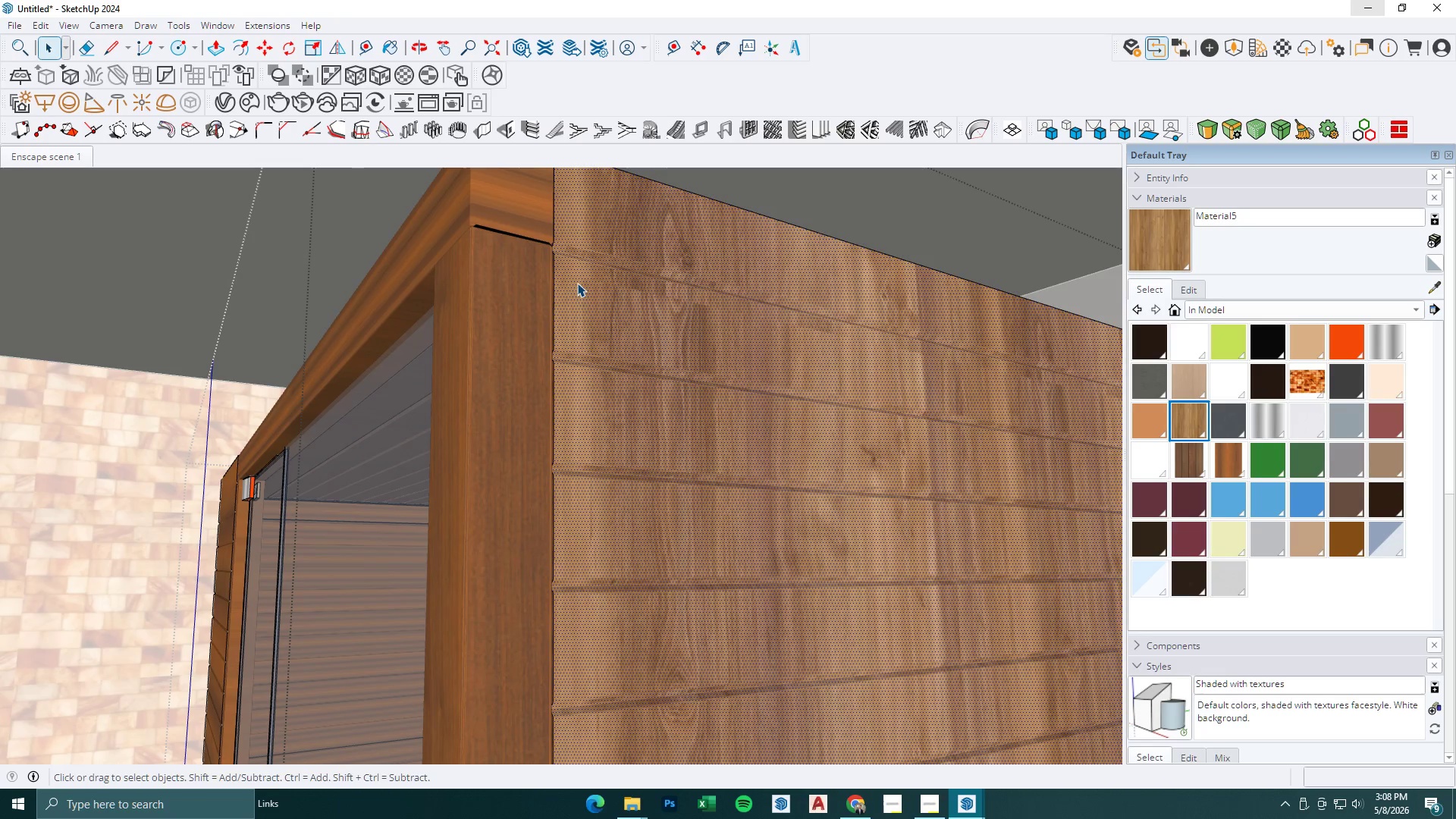 
triple_click([577, 283])
 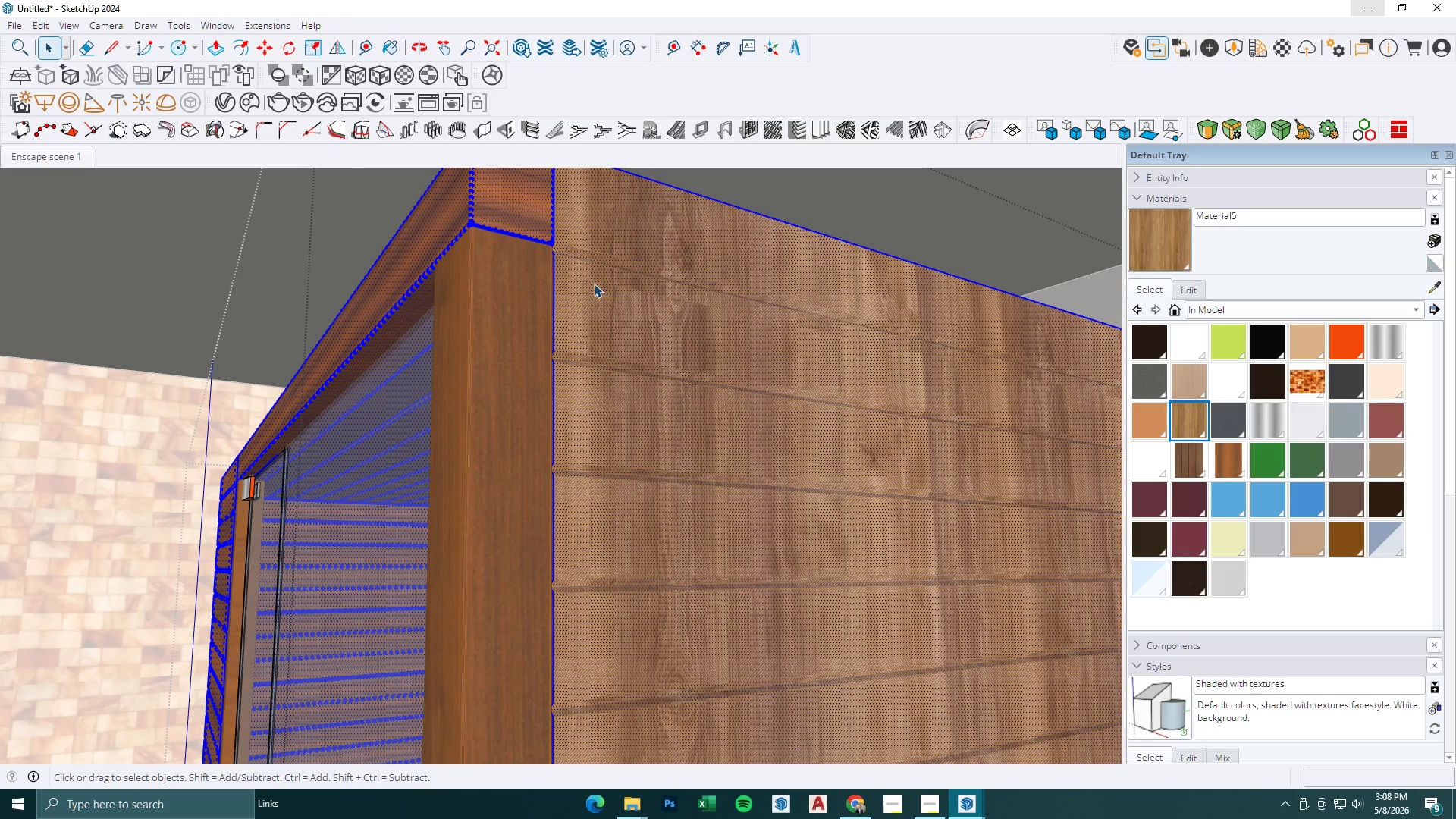 
double_click([625, 295])
 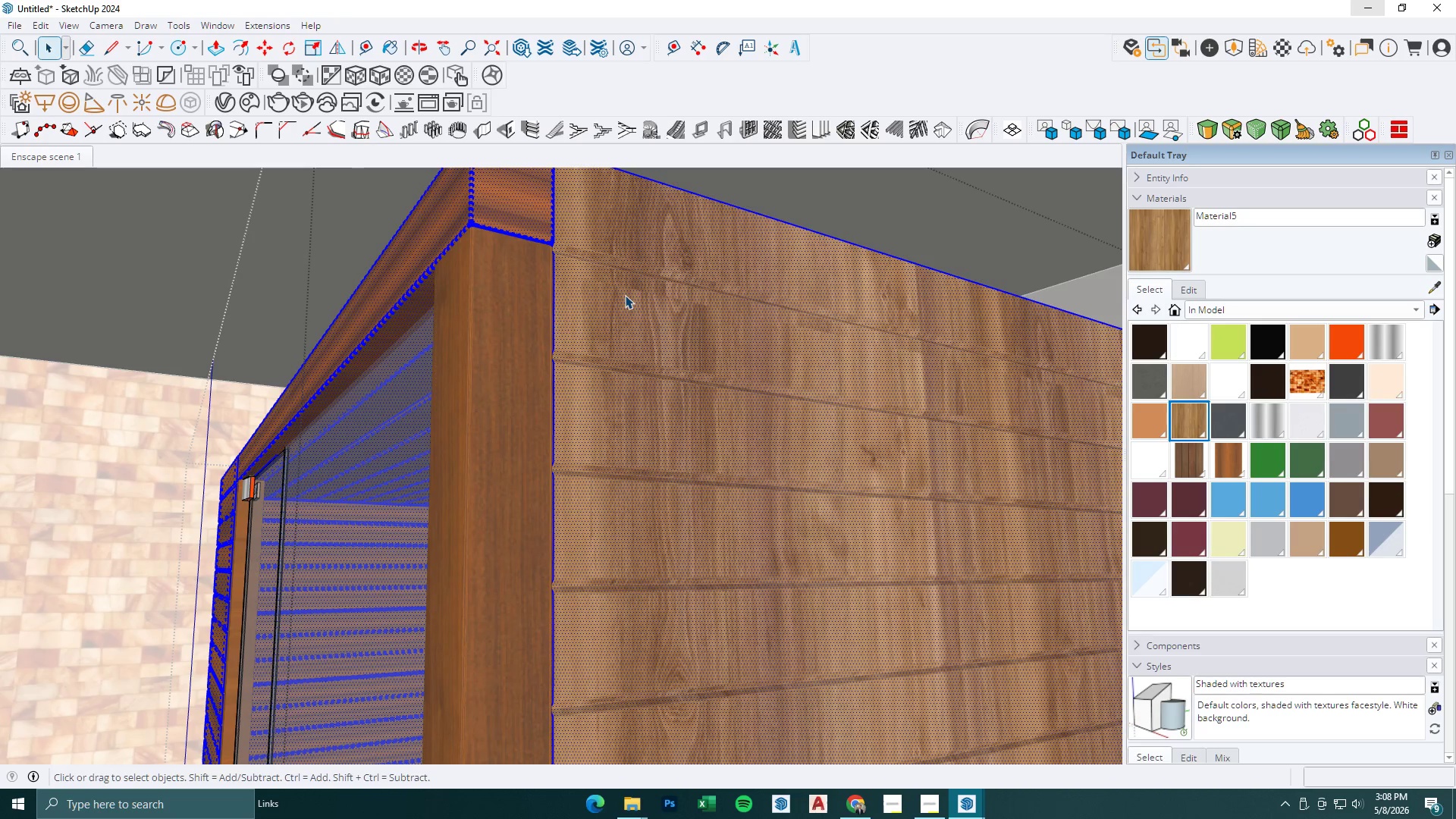 
triple_click([625, 295])
 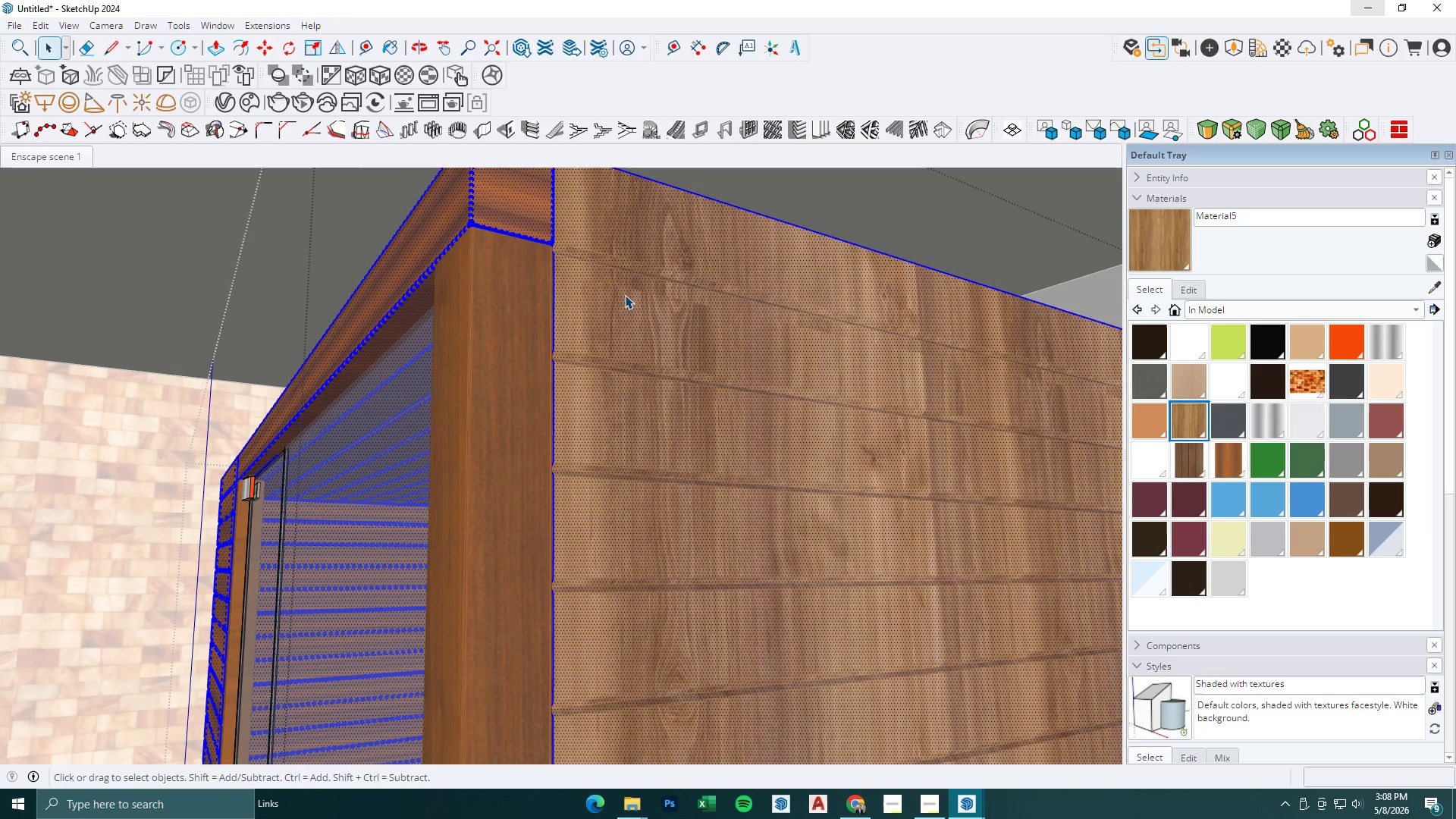 
triple_click([625, 295])
 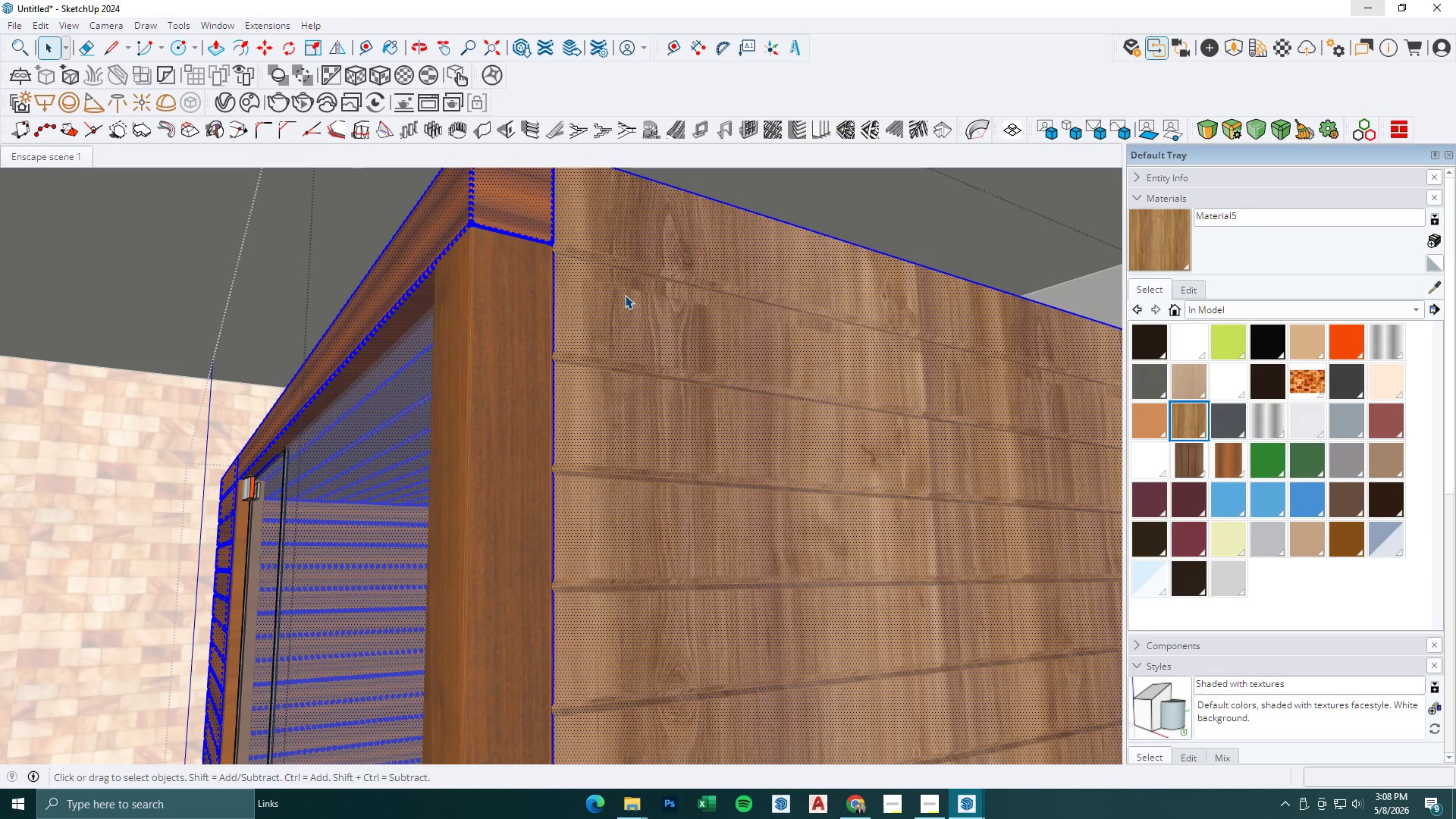 
key(Space)
 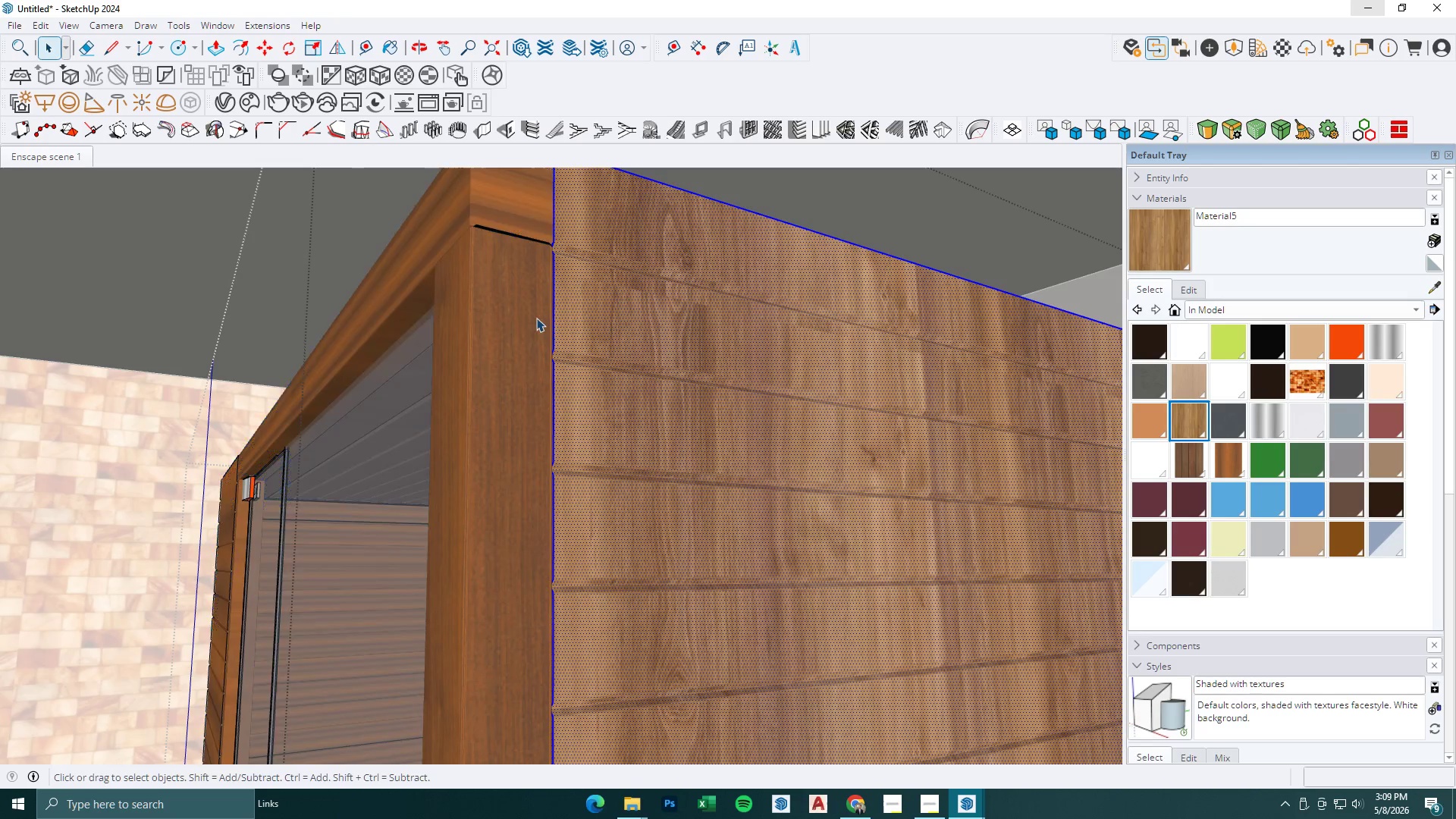 
key(Escape)
 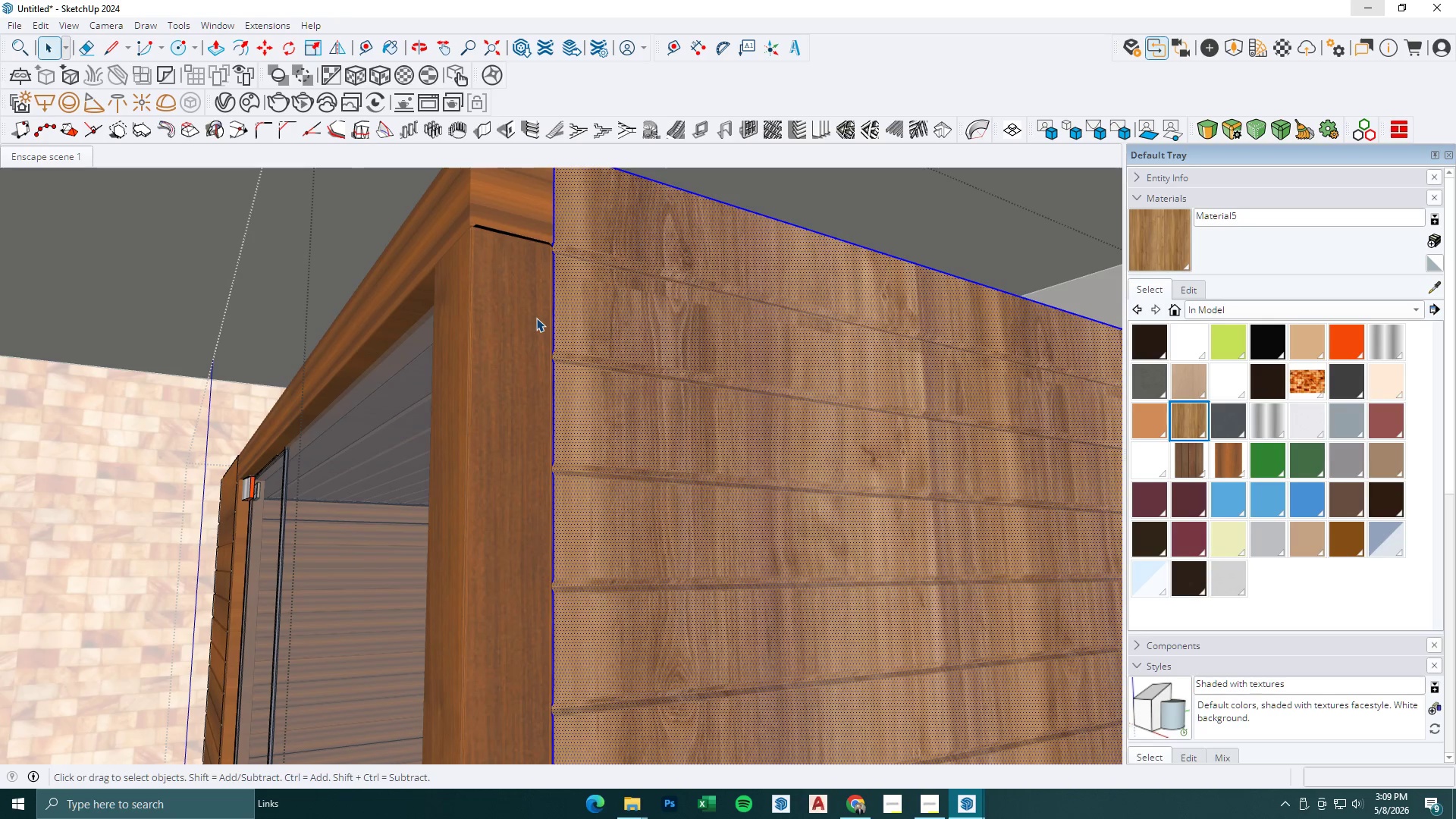 
key(Escape)
 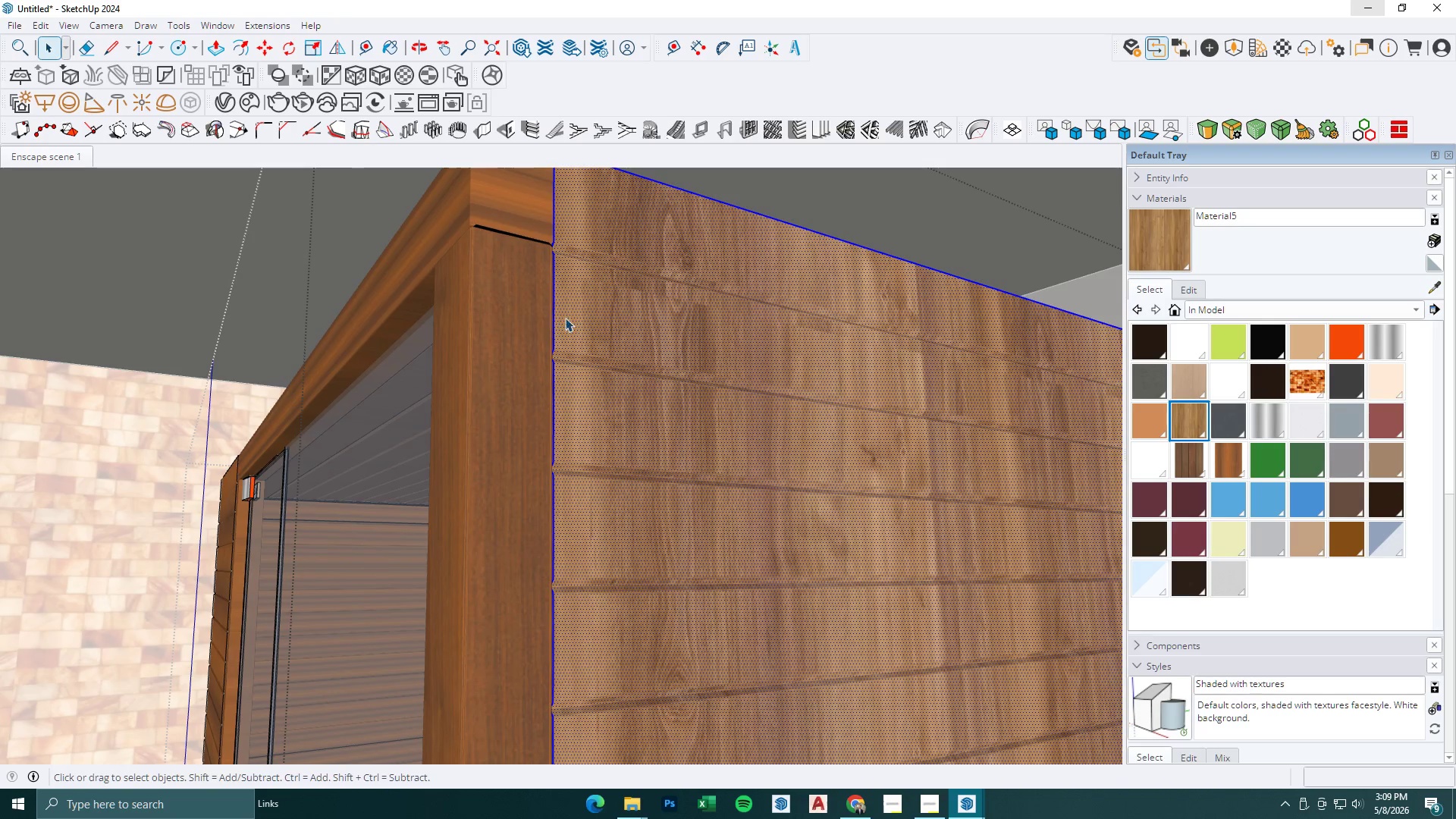 
key(Escape)
 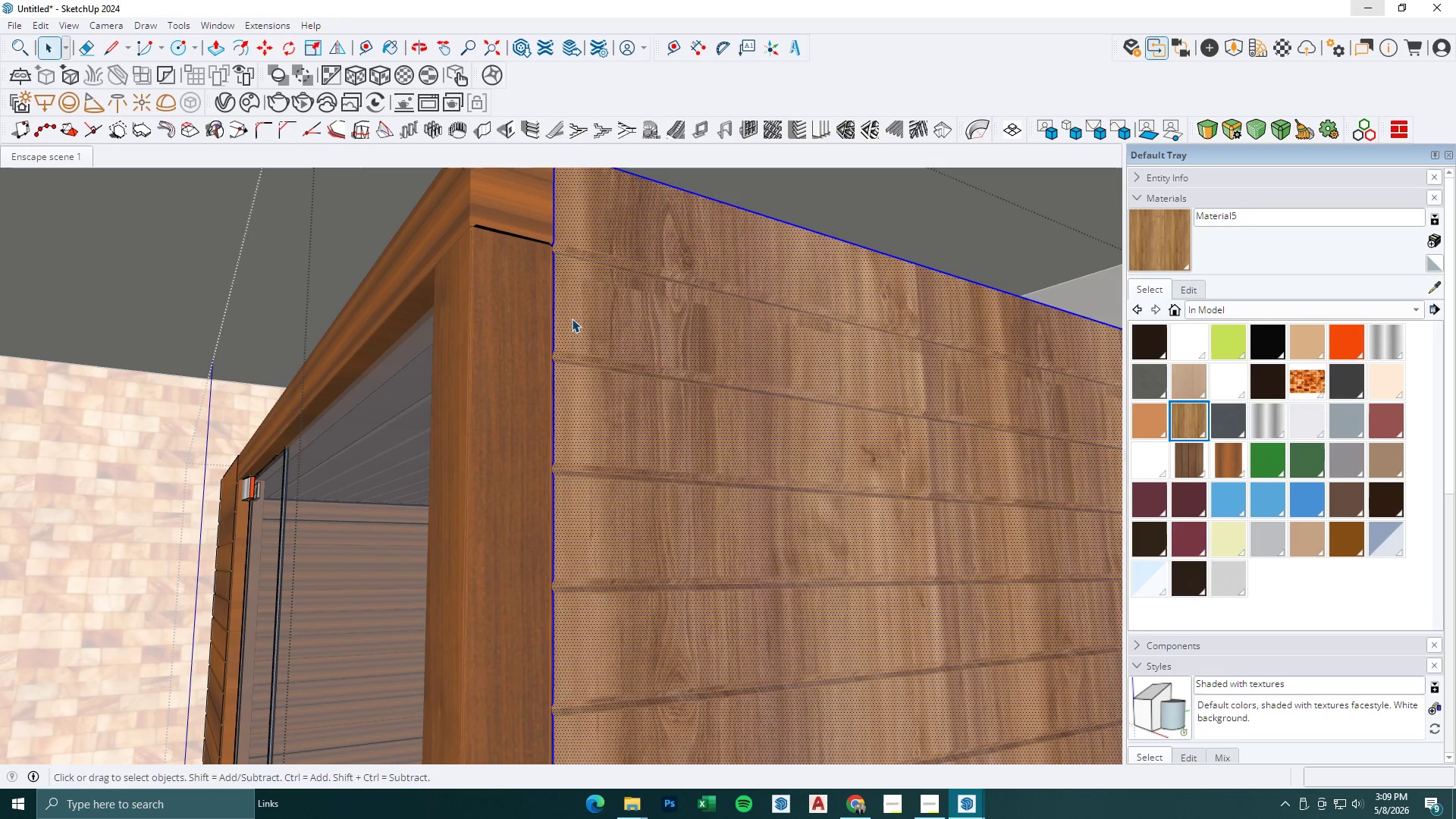 
key(Escape)
 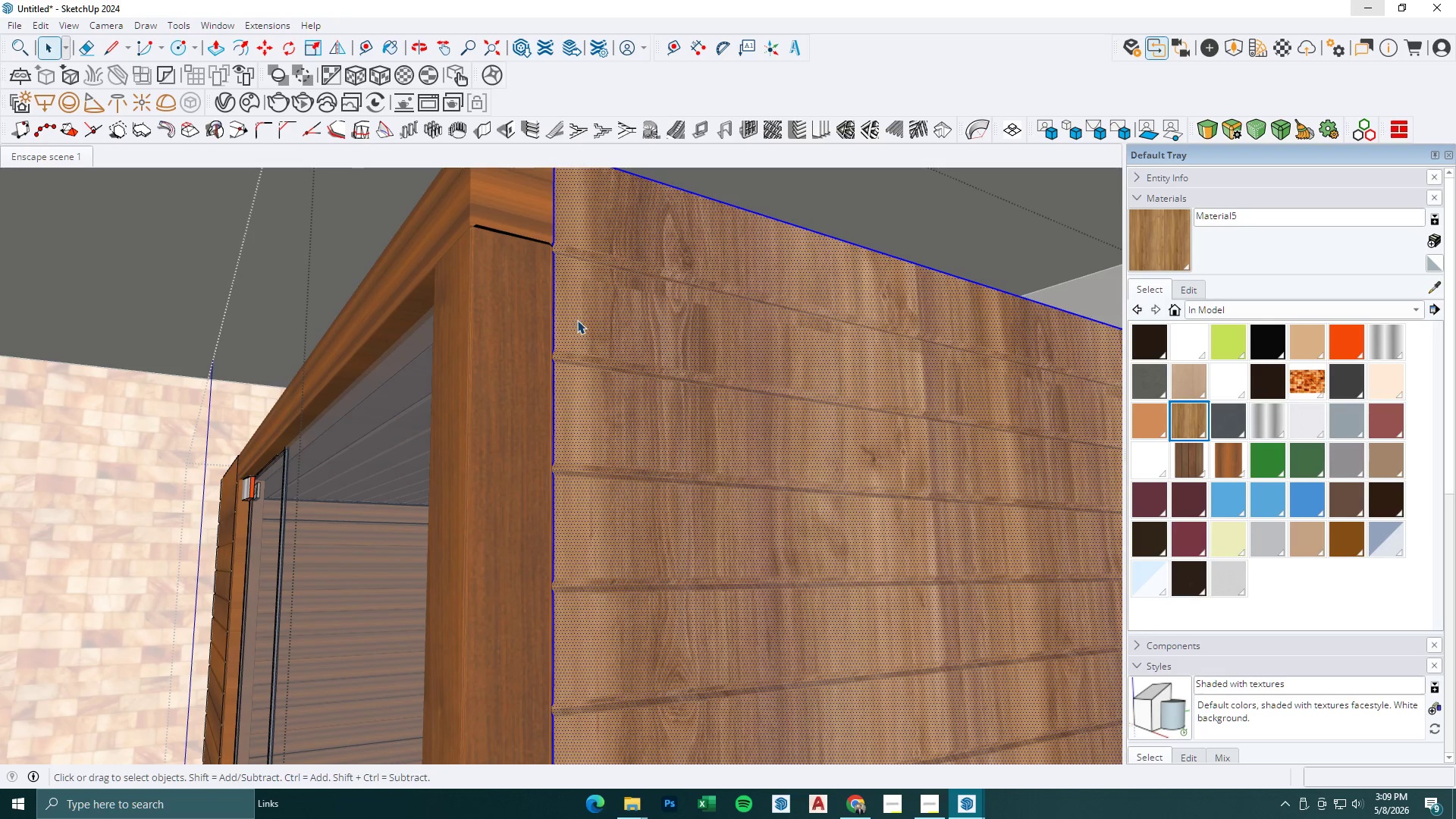 
key(Escape)
 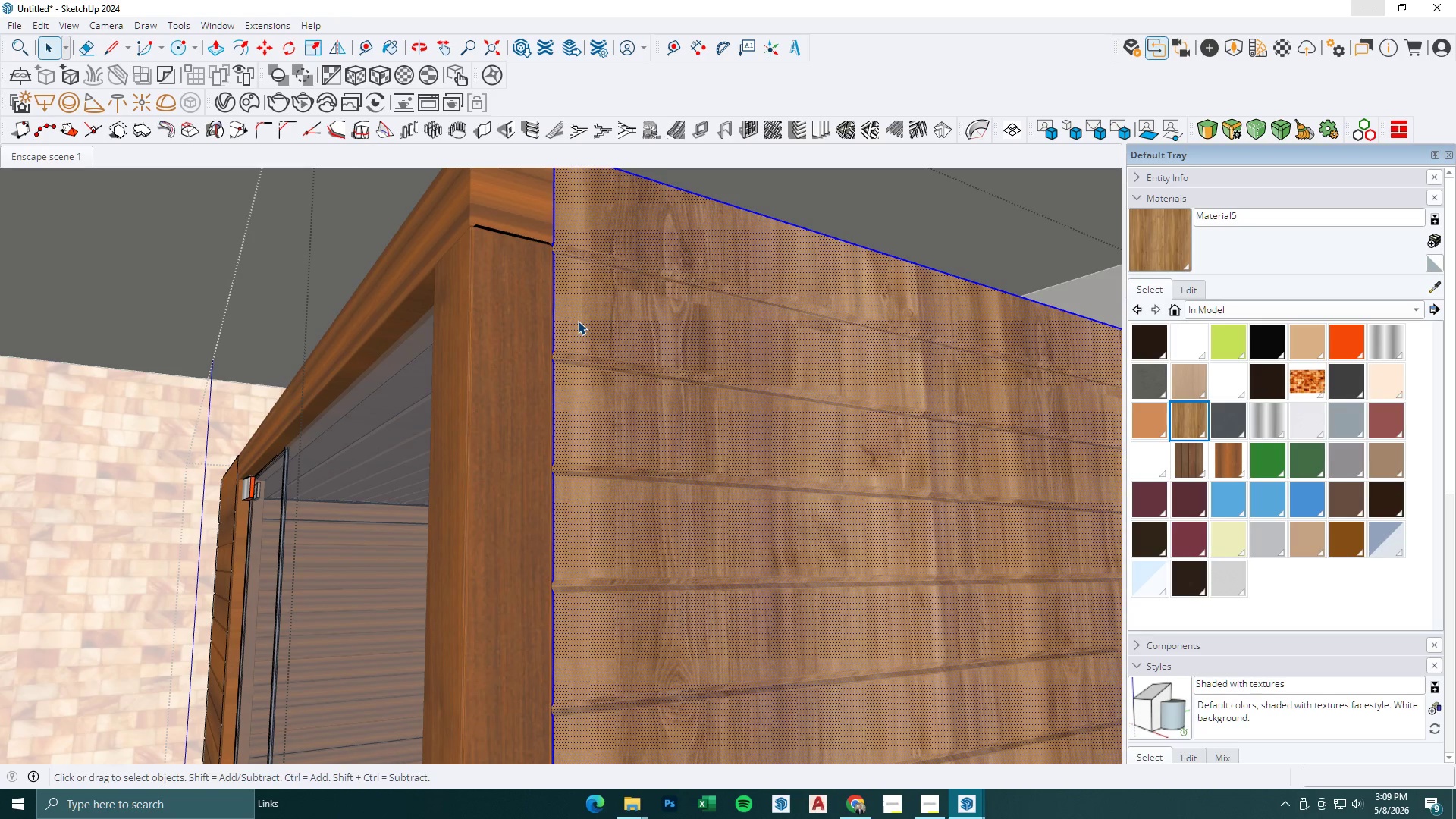 
key(Escape)
 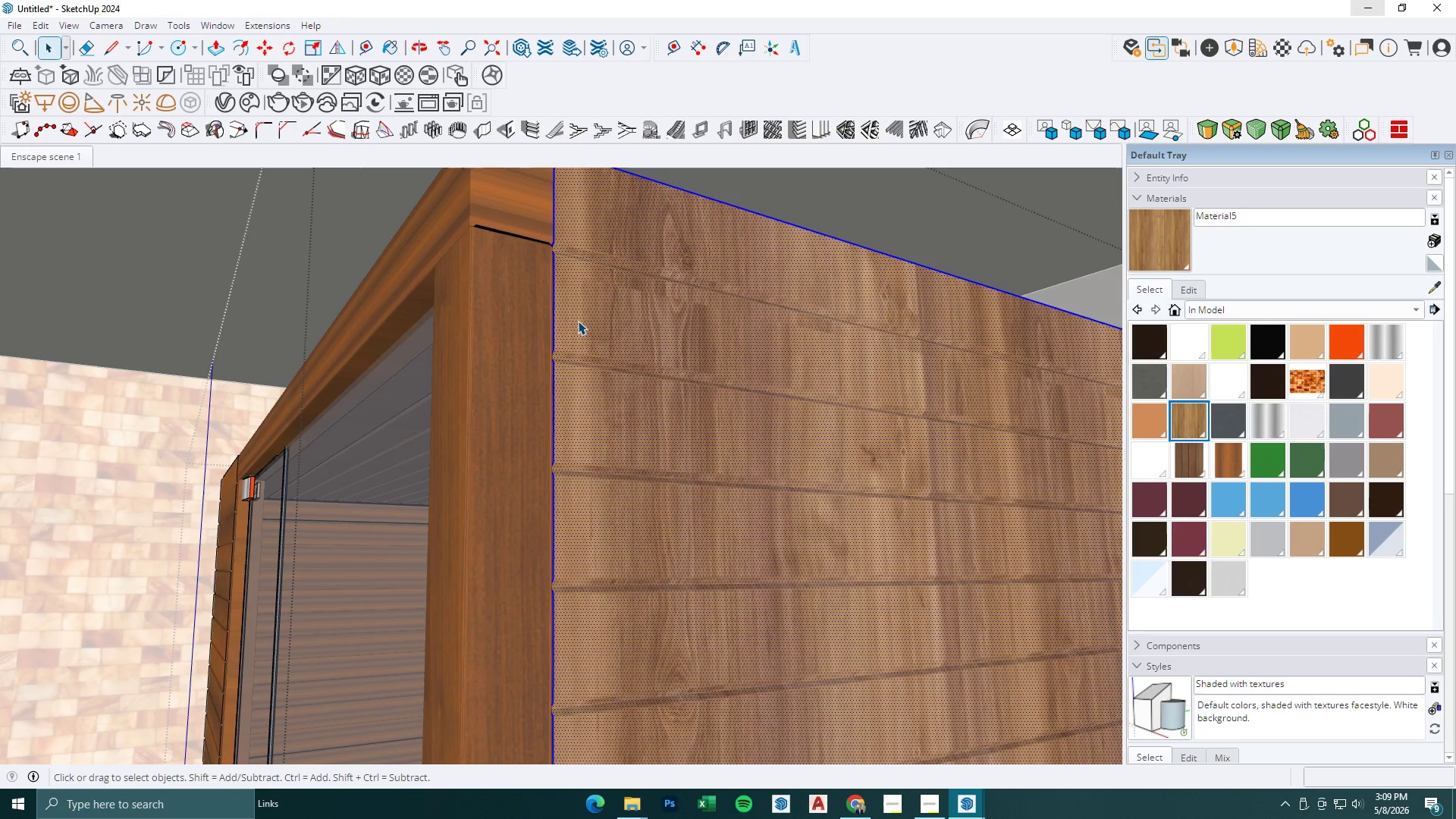 
key(Escape)
 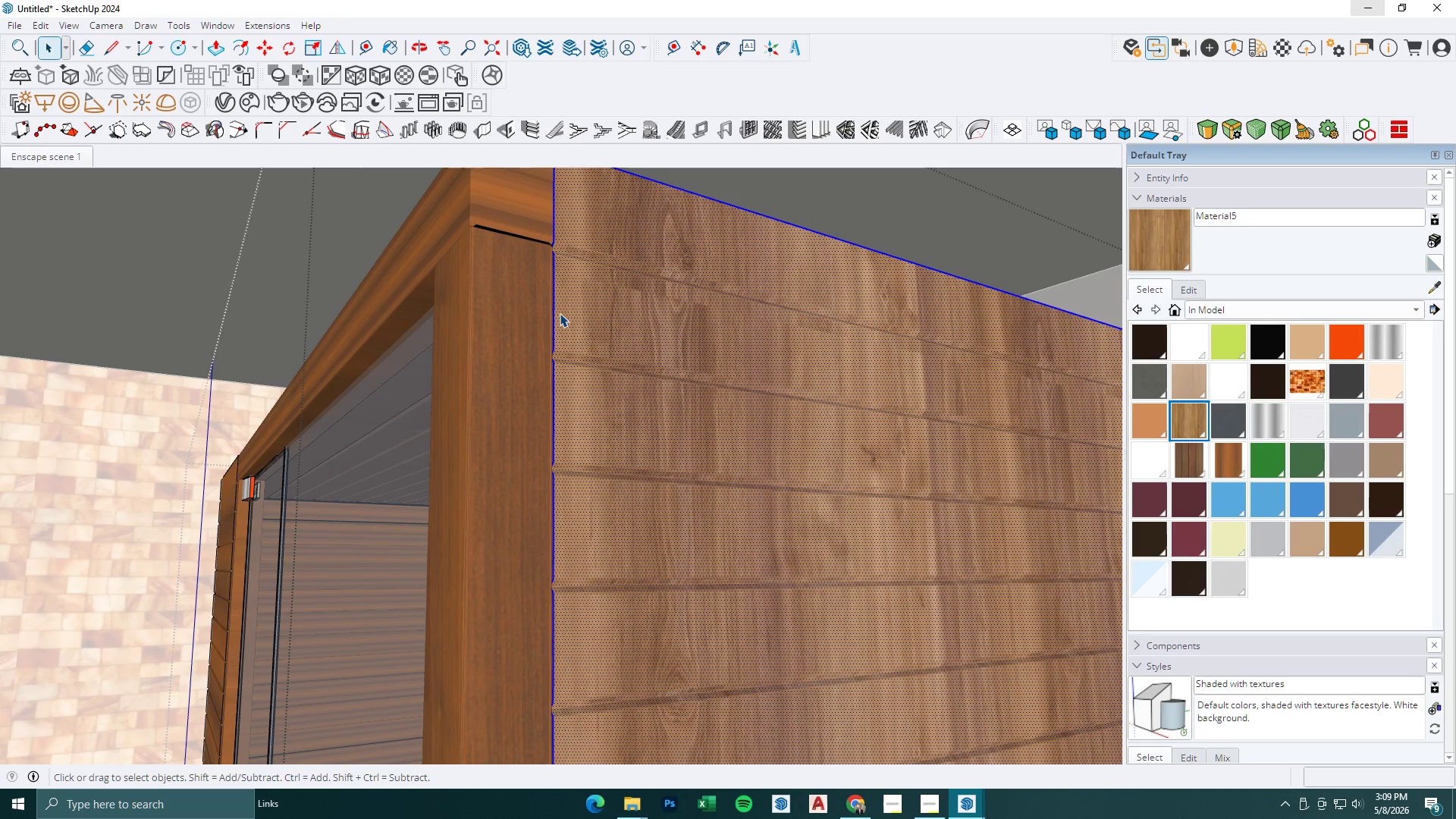 
key(Escape)
 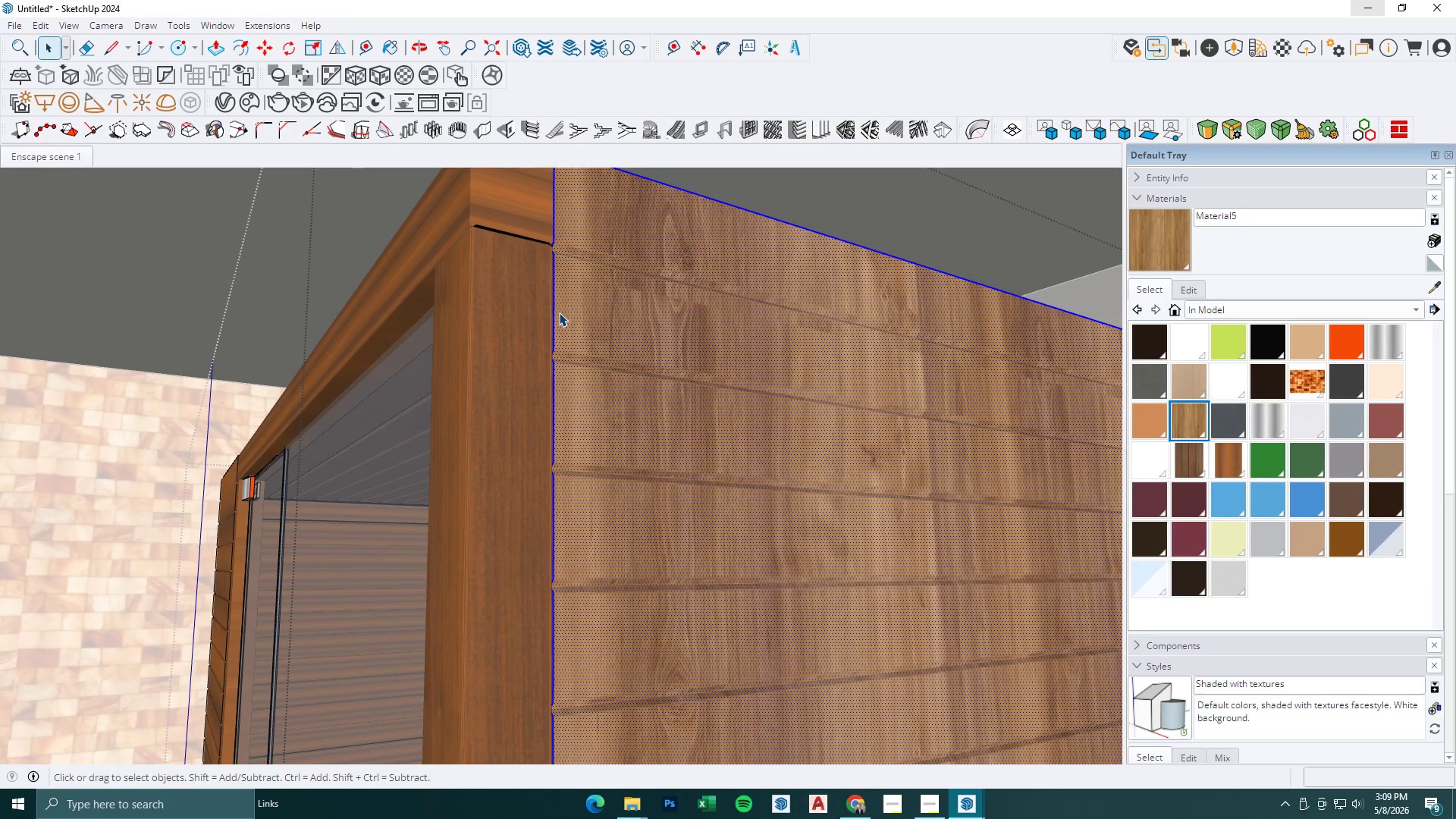 
key(Escape)
 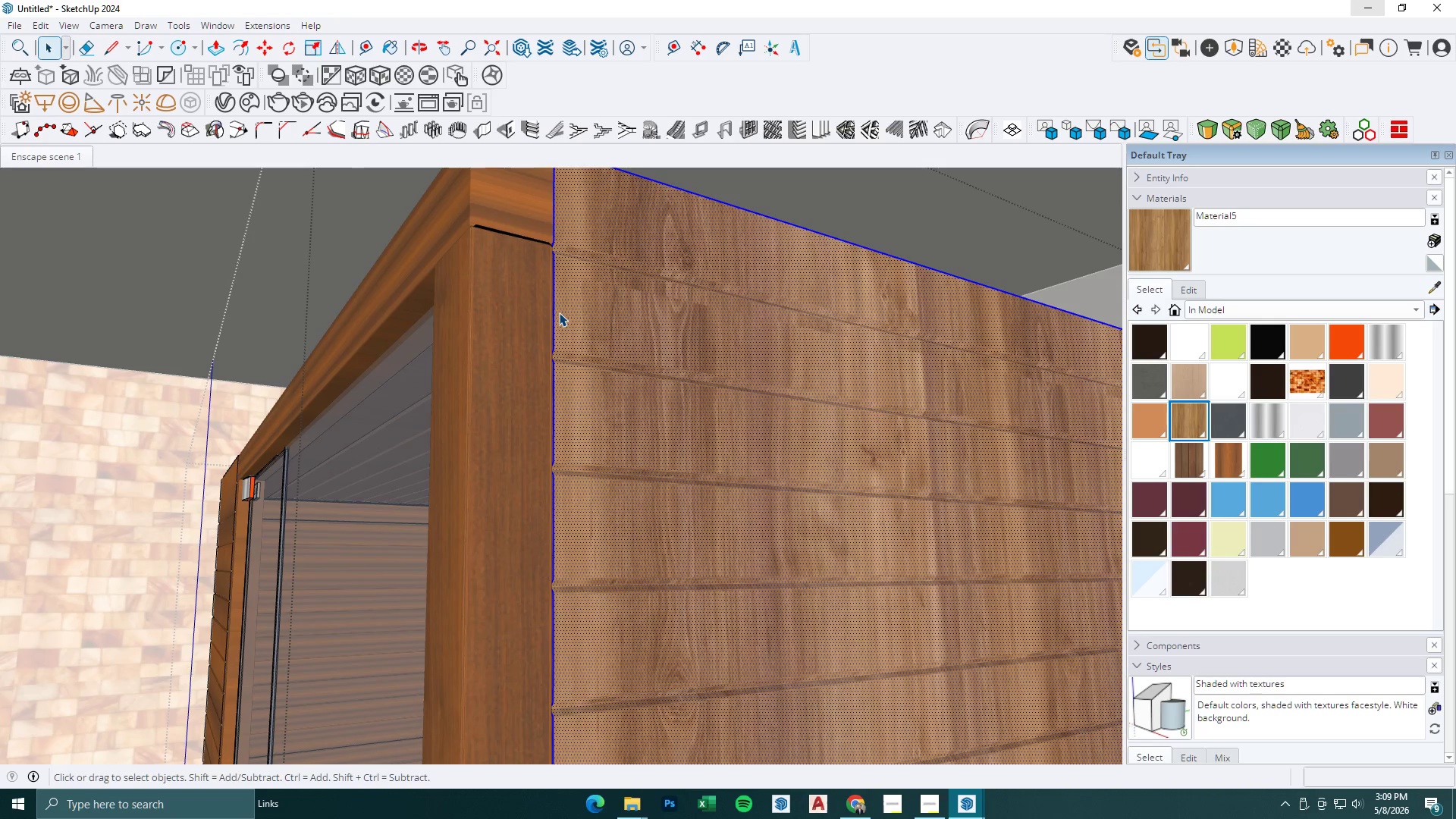 
key(Escape)
 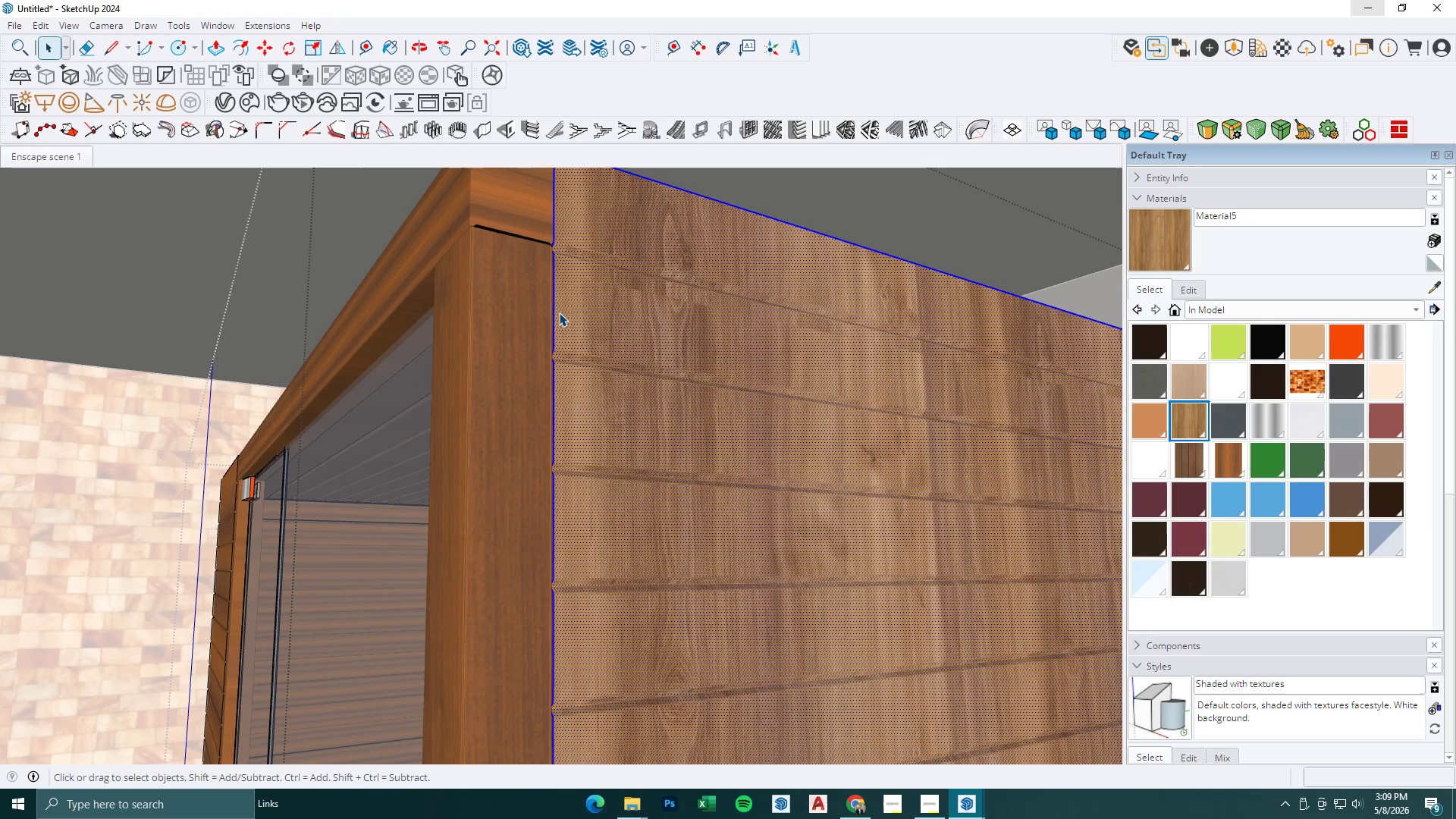 
key(Escape)
 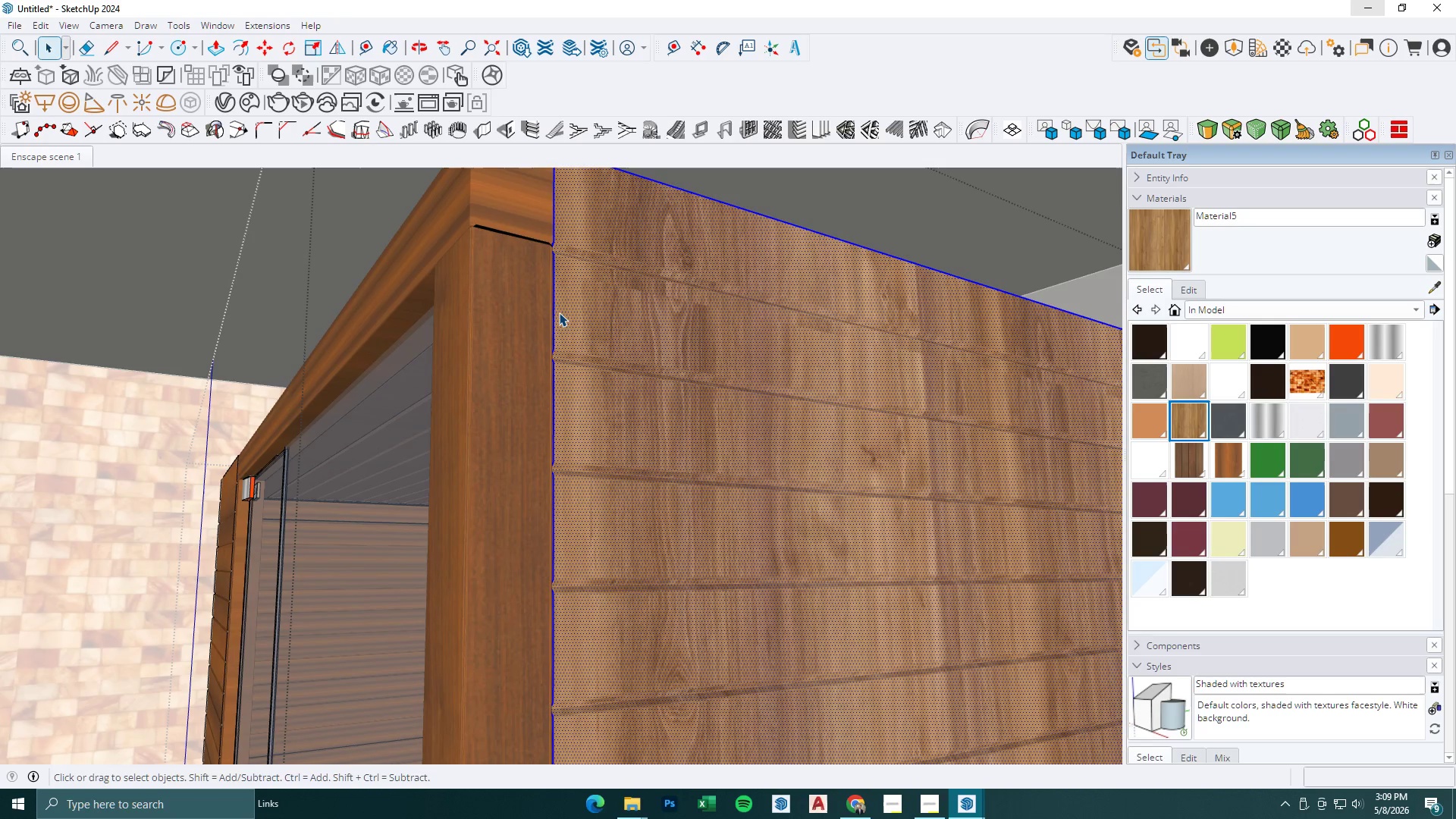 
key(Escape)
 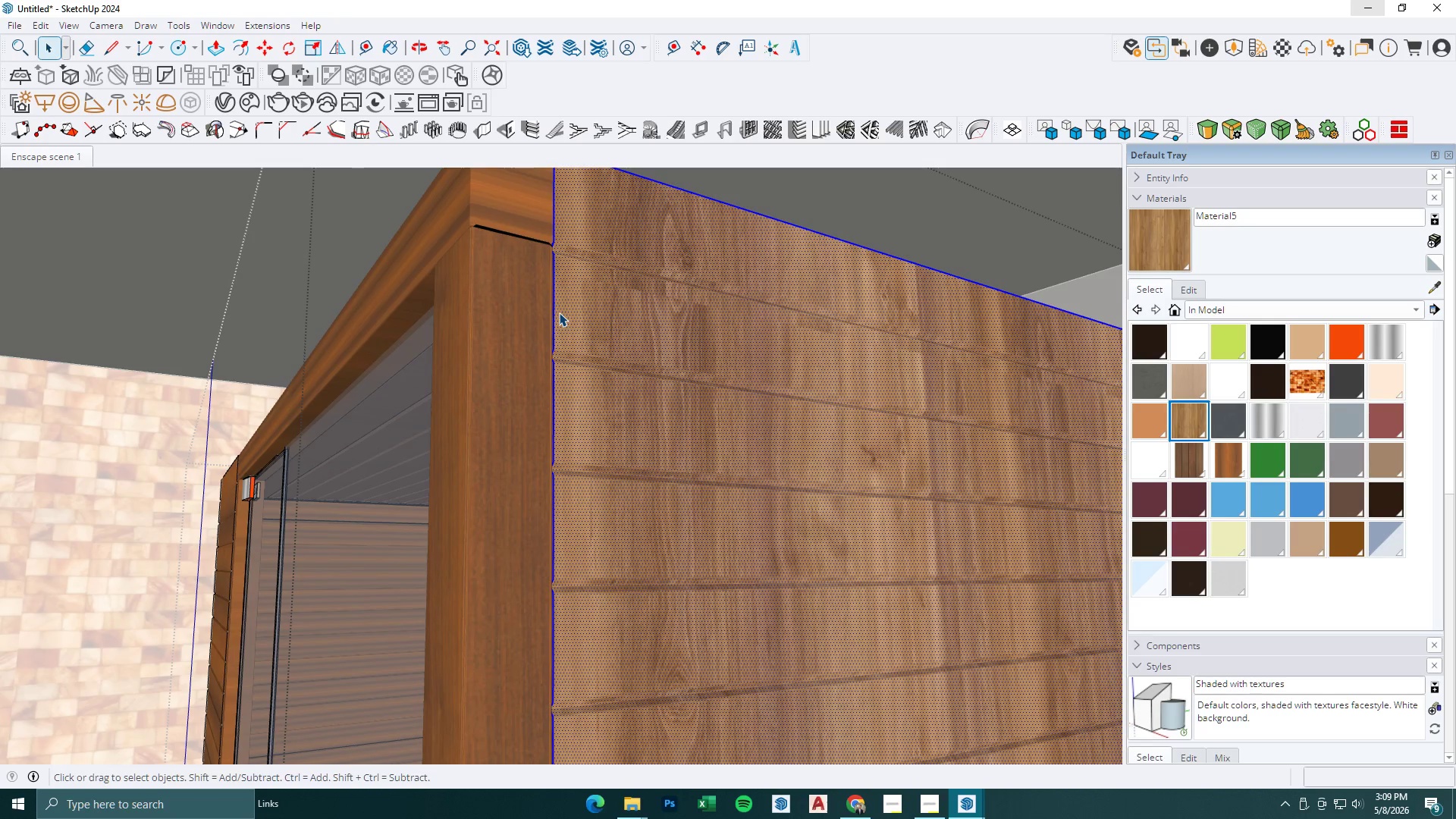 
key(Escape)
 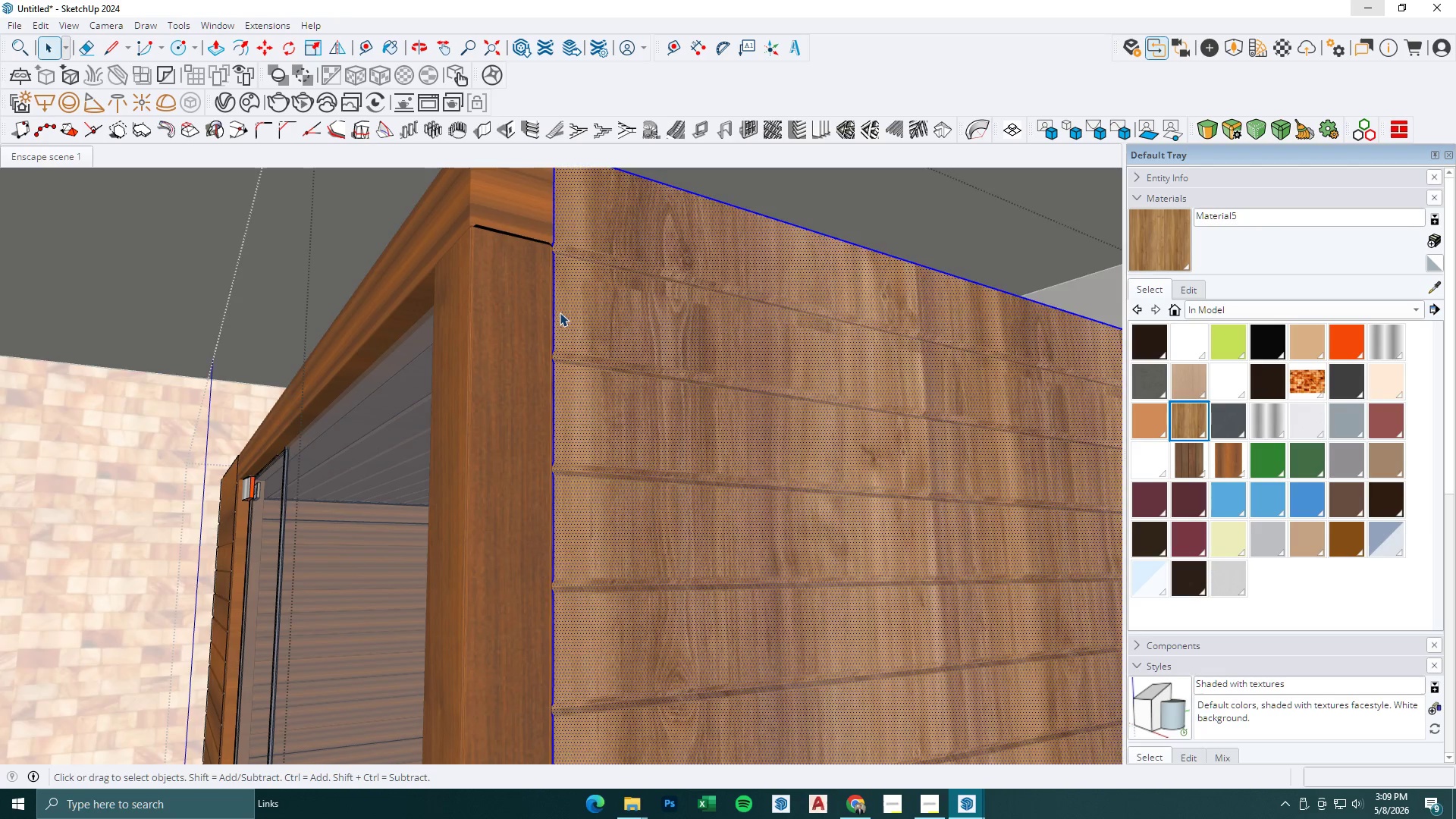 
key(Escape)
 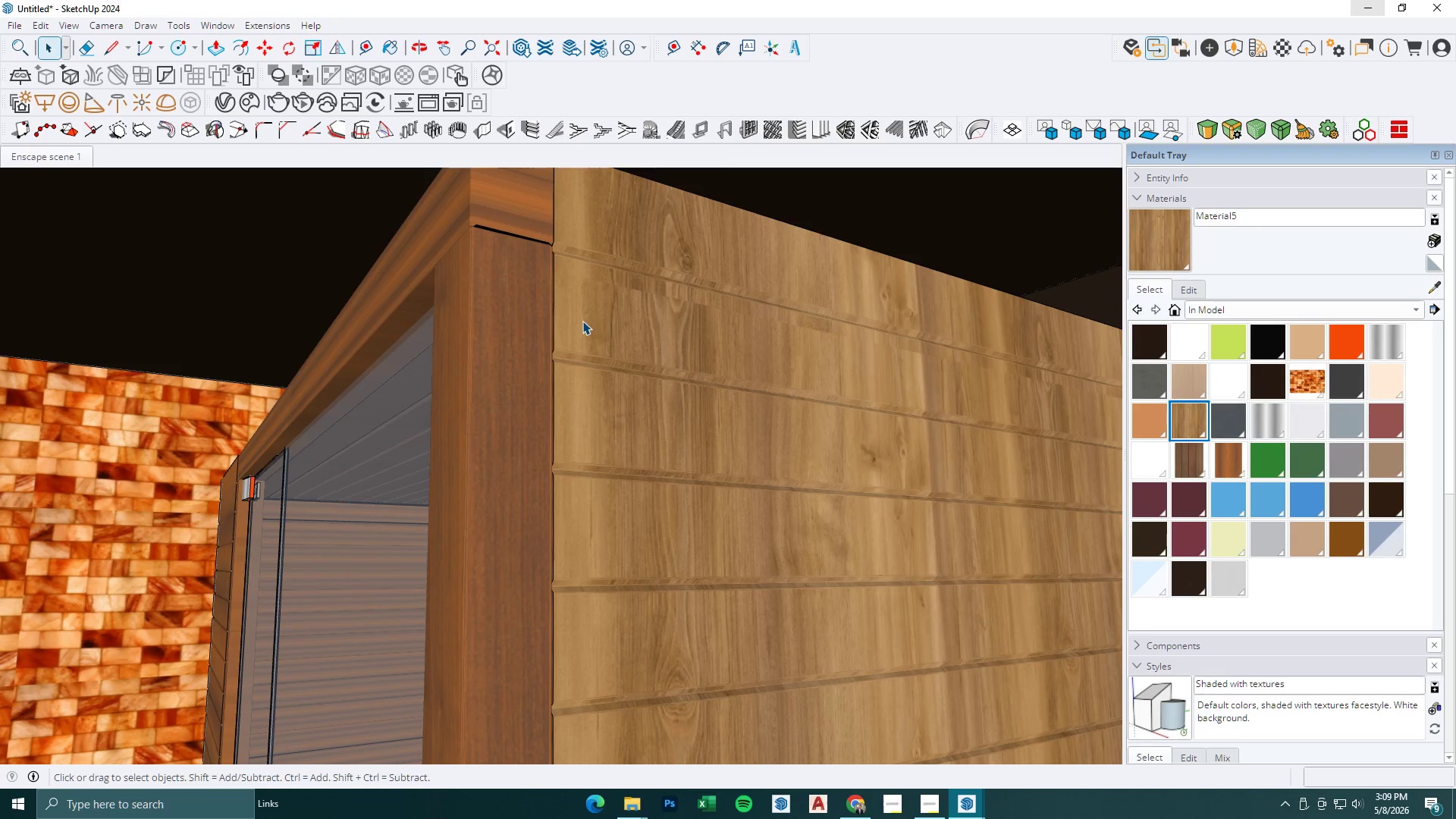 
key(Escape)
 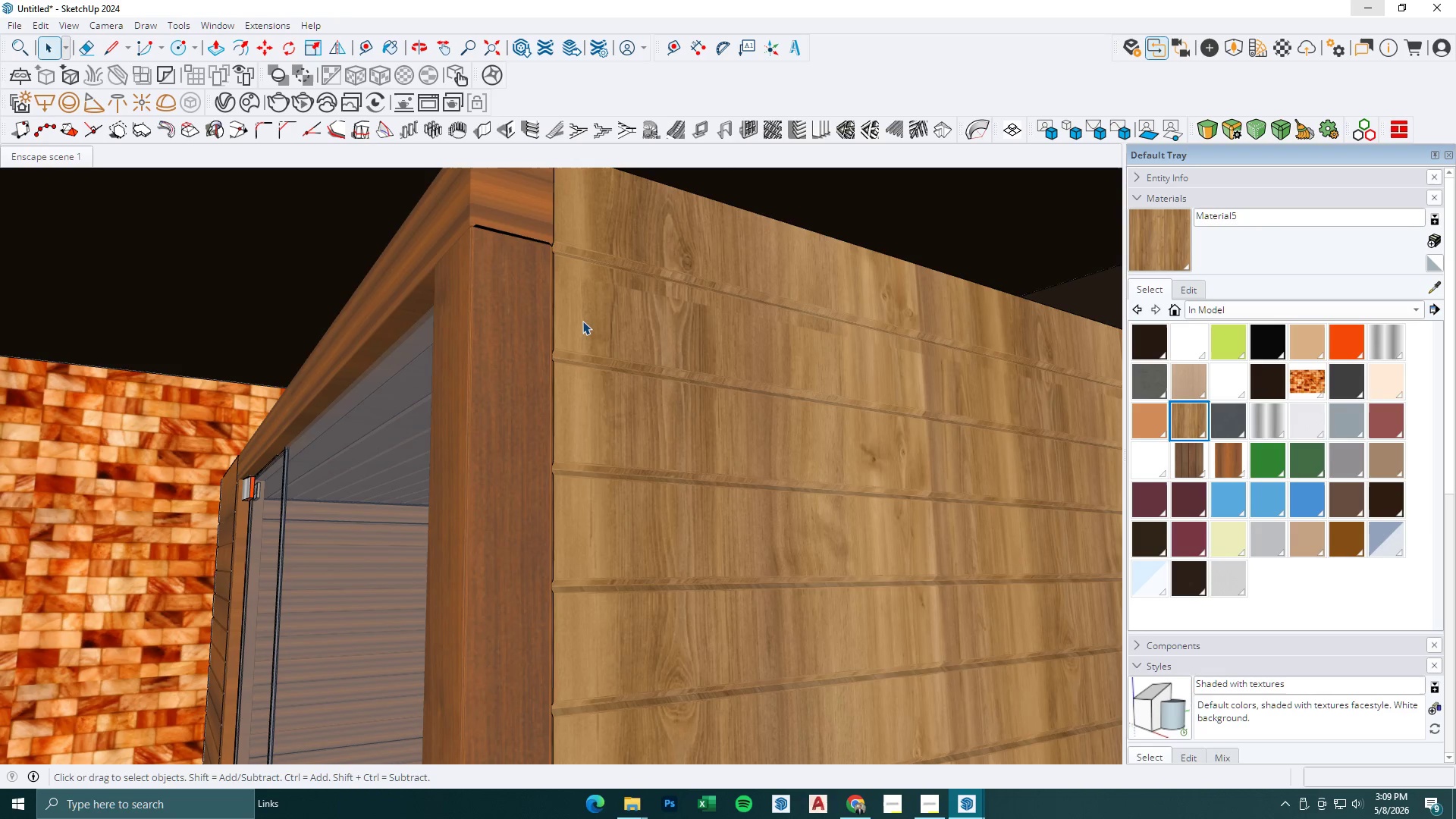 
key(Escape)
 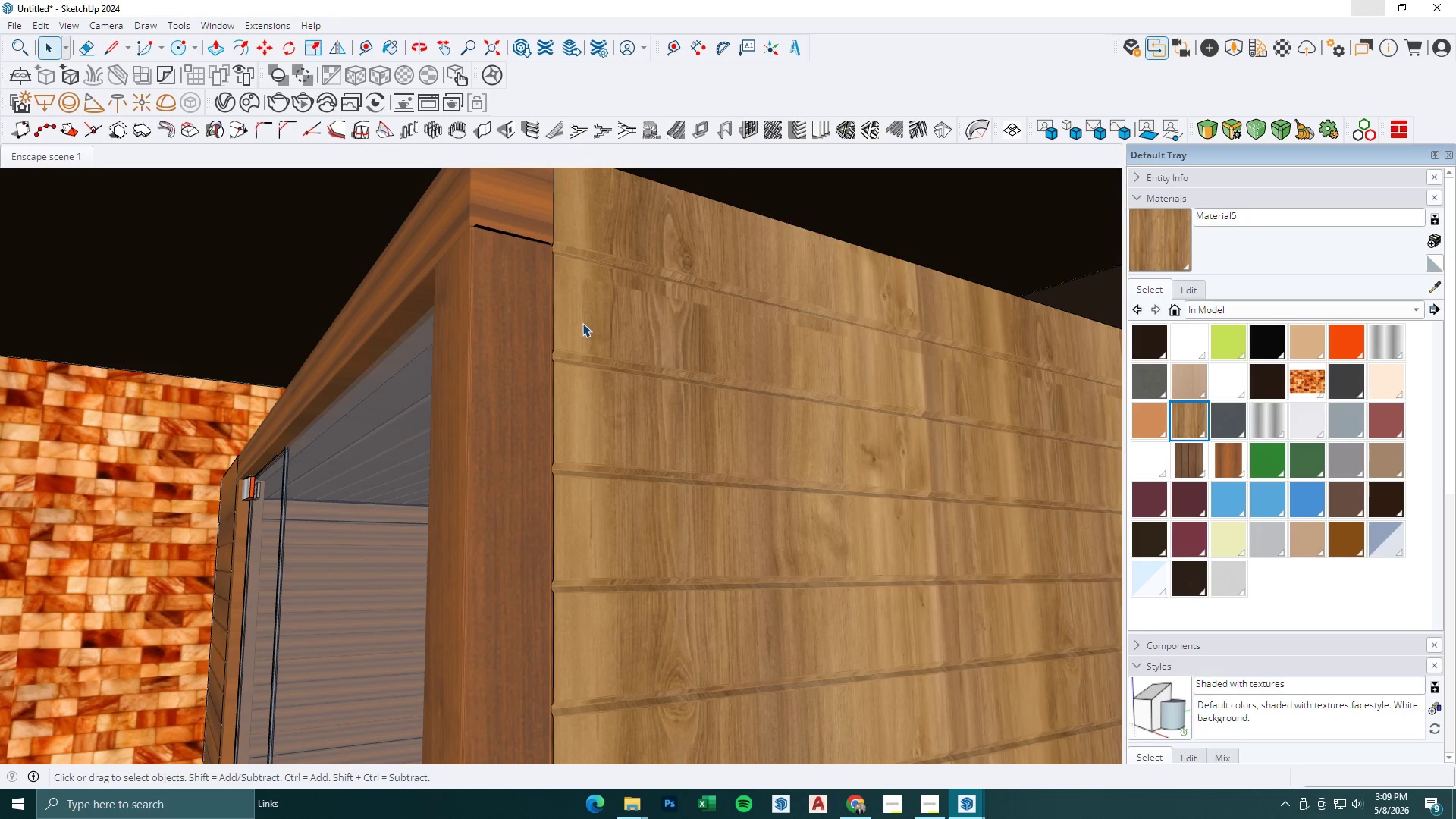 
key(Escape)
 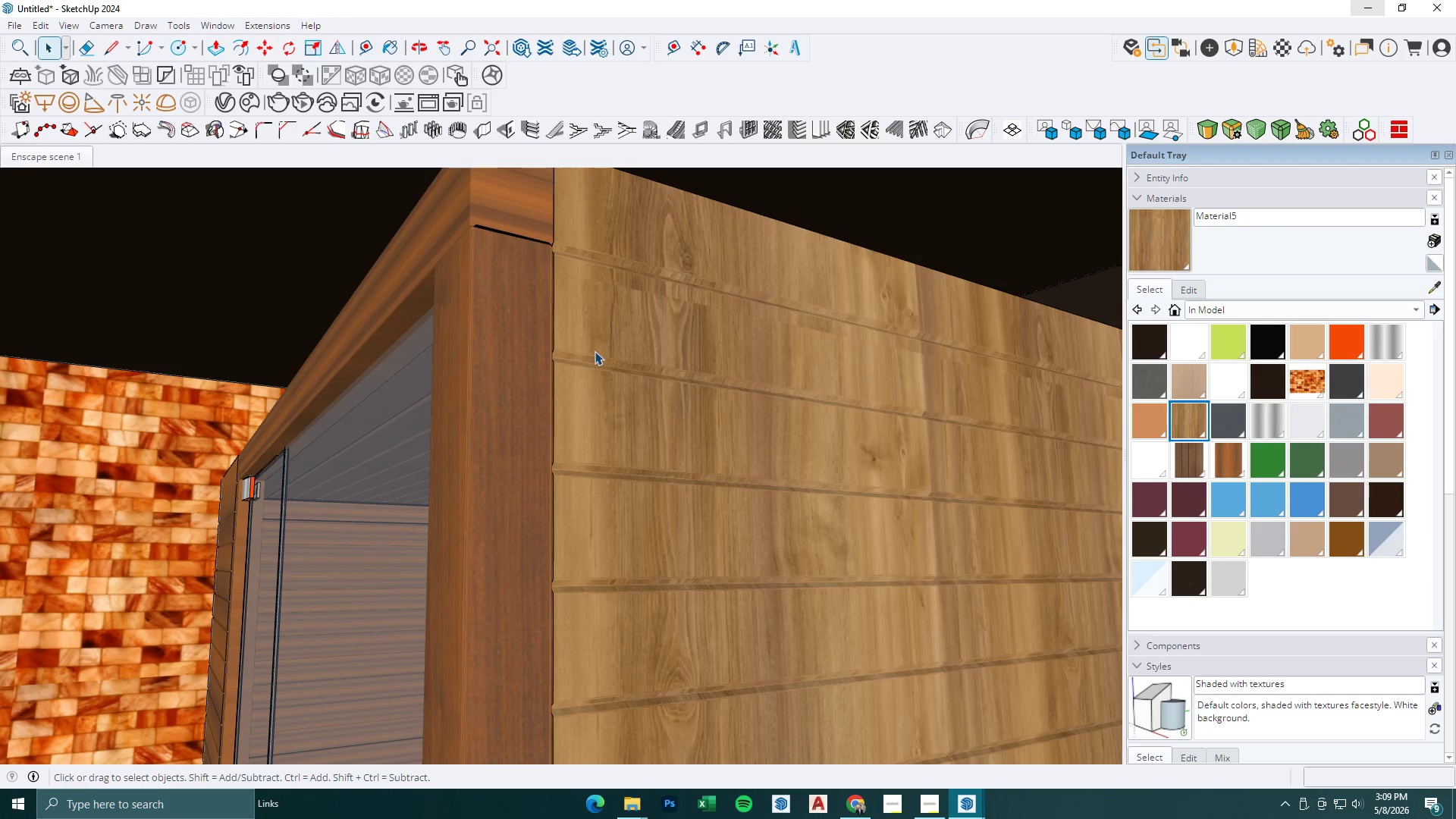 
scroll: coordinate [504, 375], scroll_direction: down, amount: 22.0
 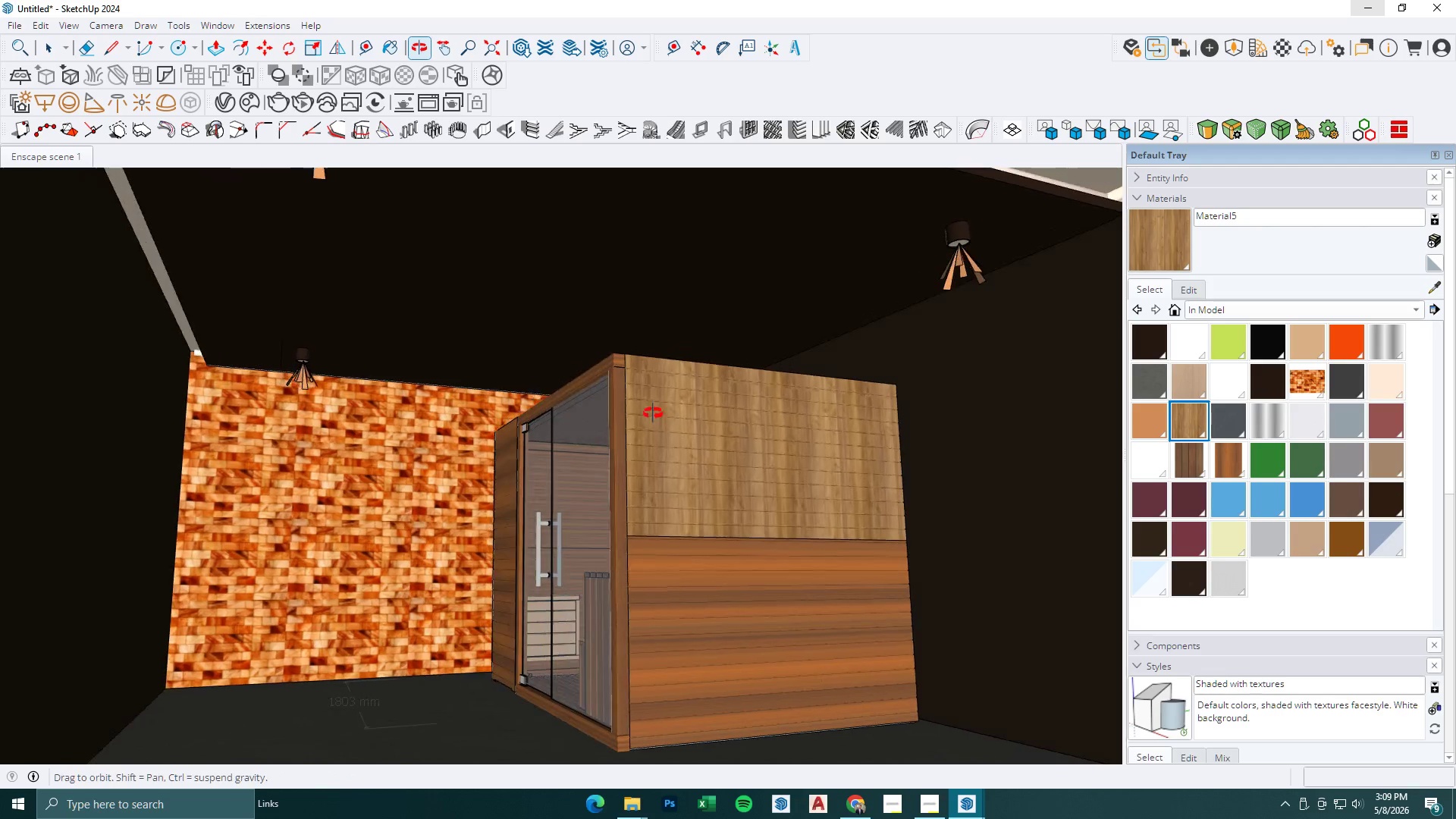 
double_click([633, 526])
 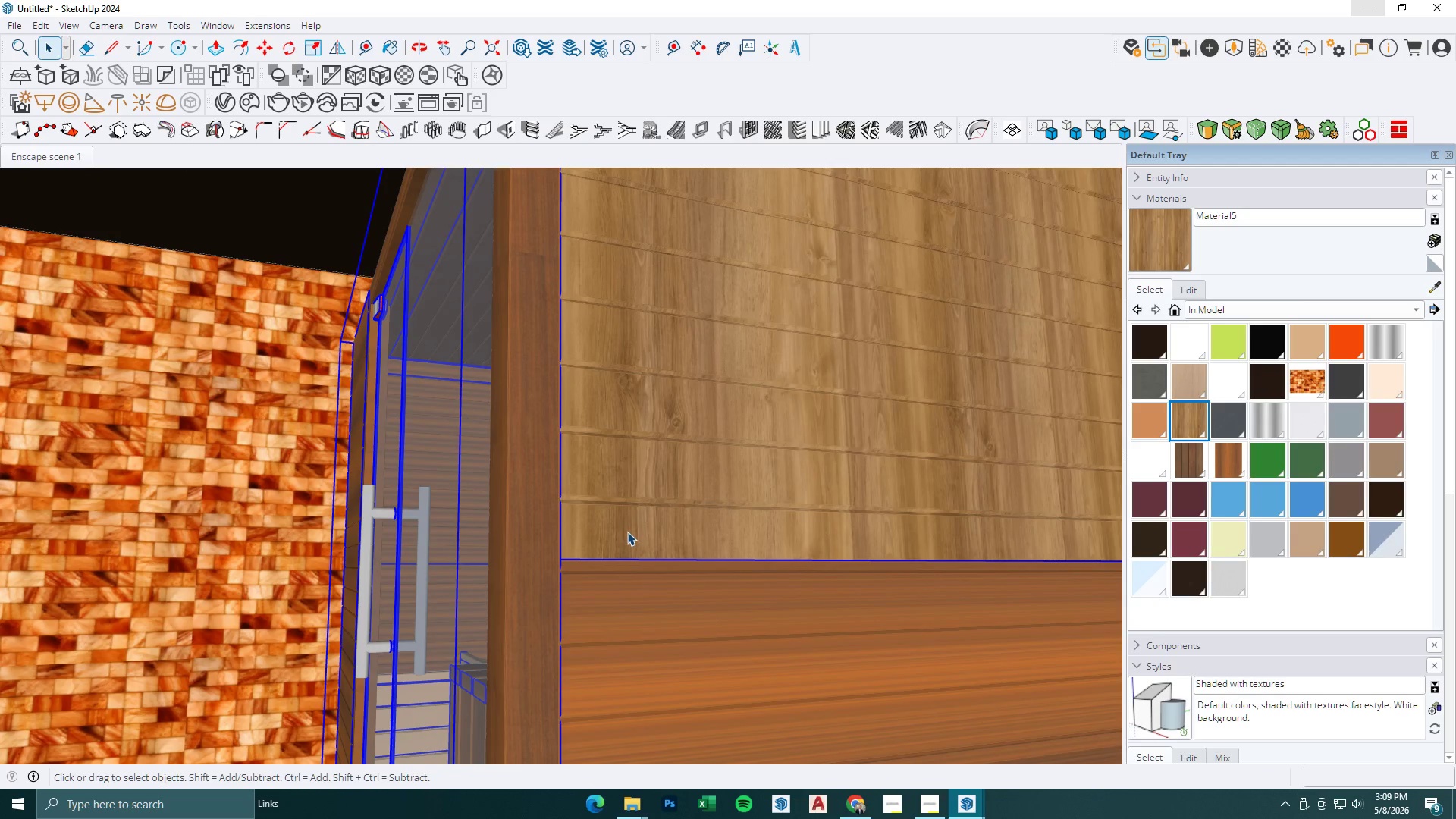 
scroll: coordinate [633, 526], scroll_direction: up, amount: 24.0
 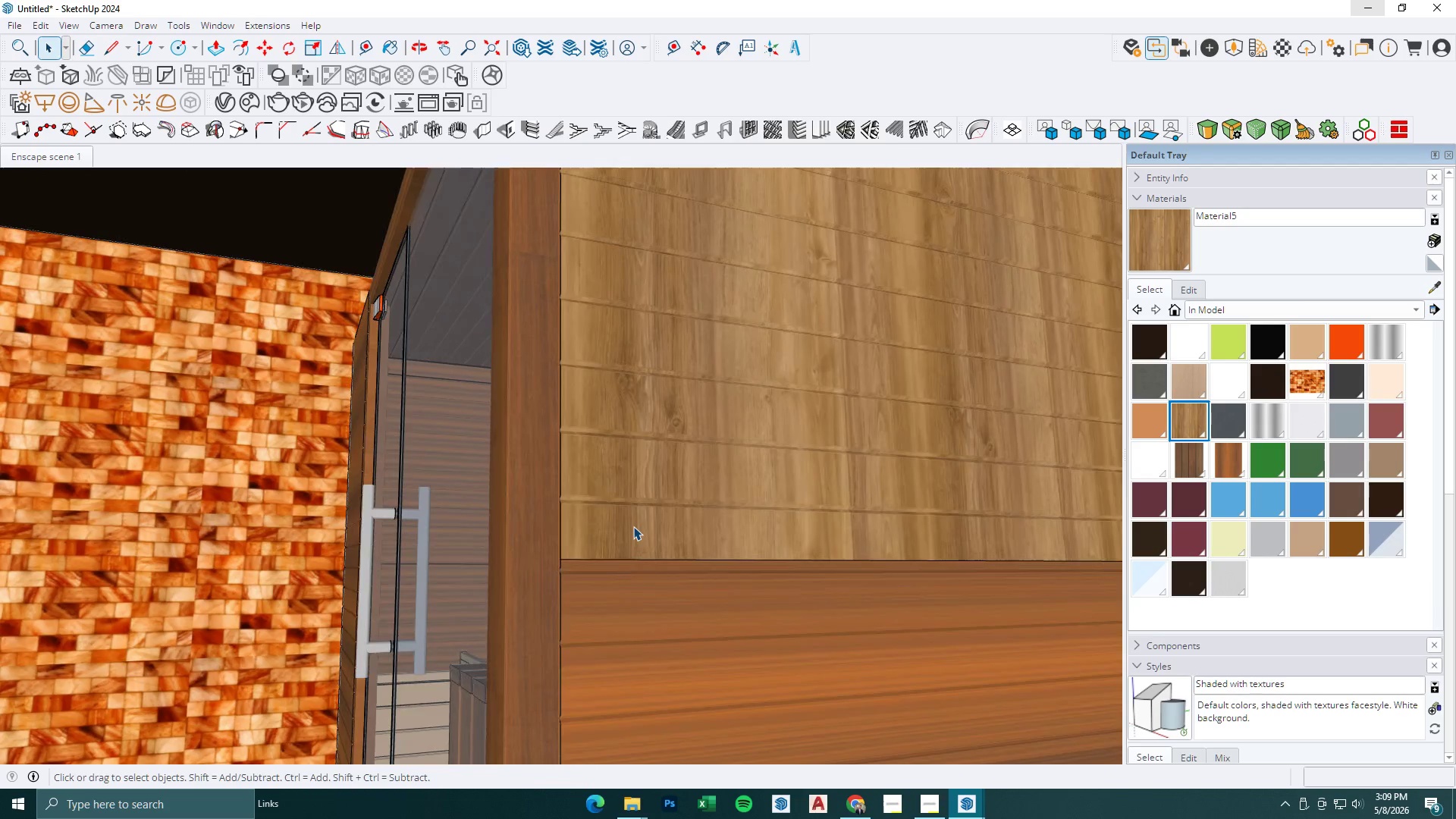 
left_click([629, 523])
 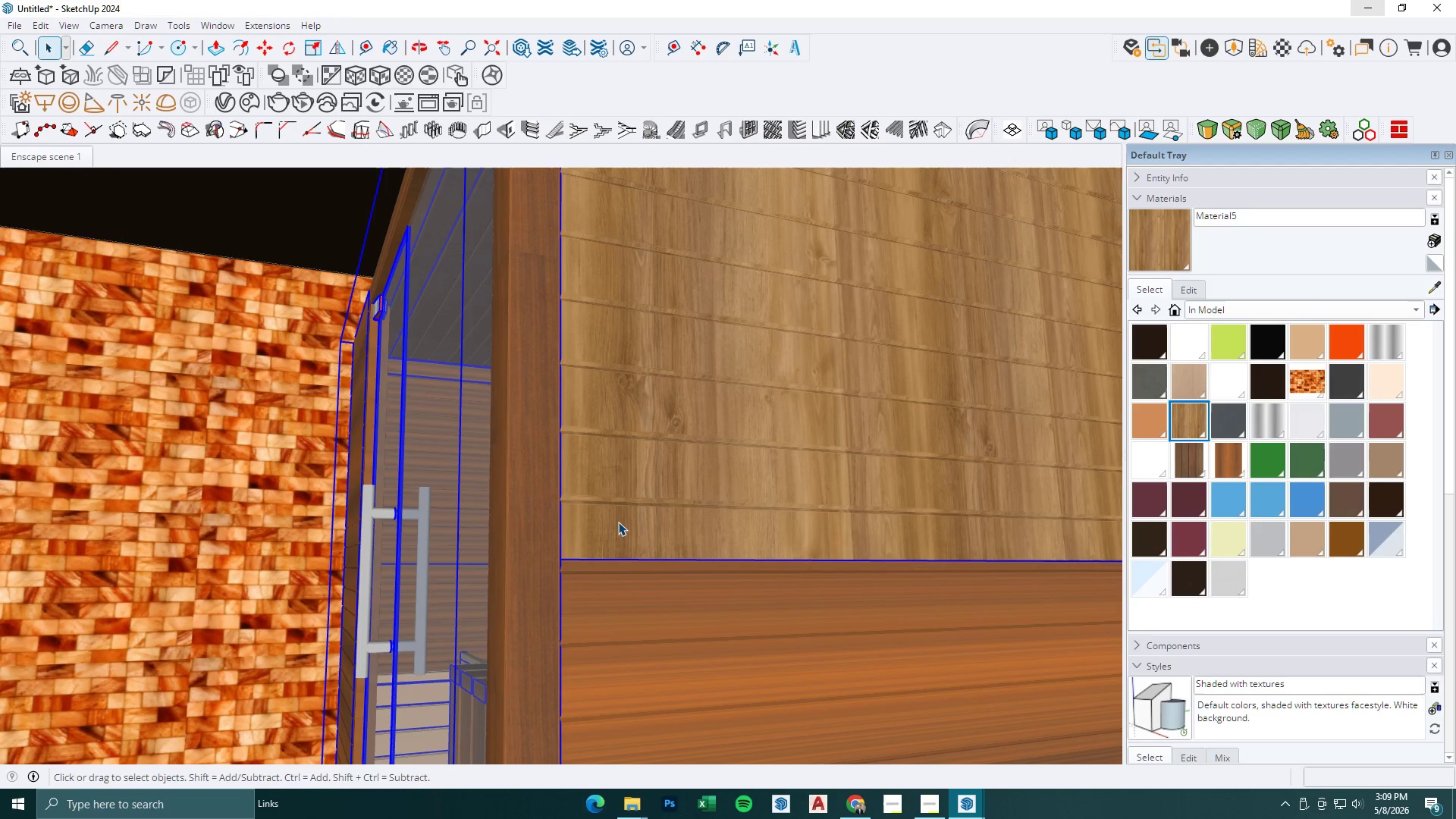 
left_click([618, 522])
 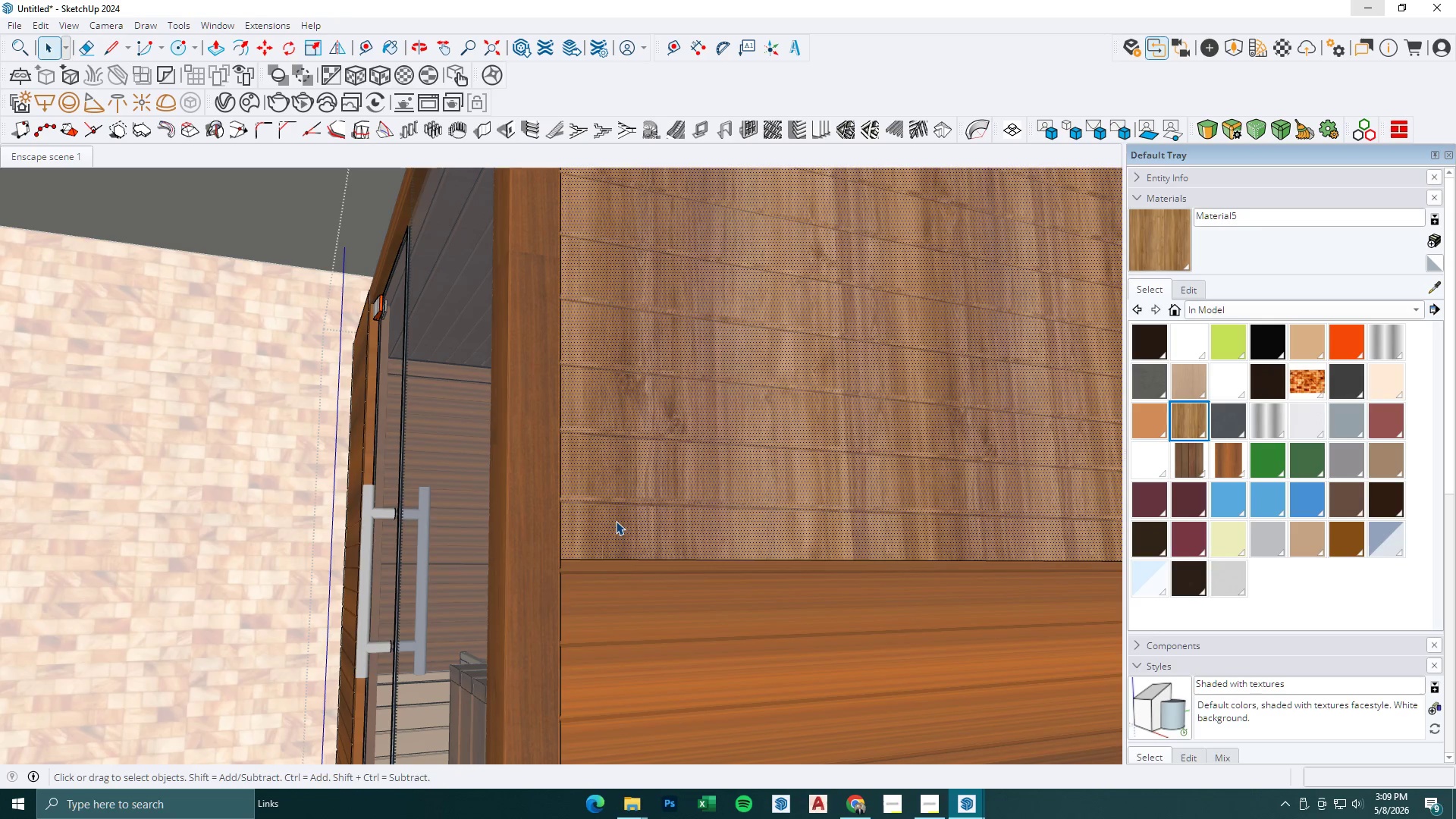 
left_click([617, 587])
 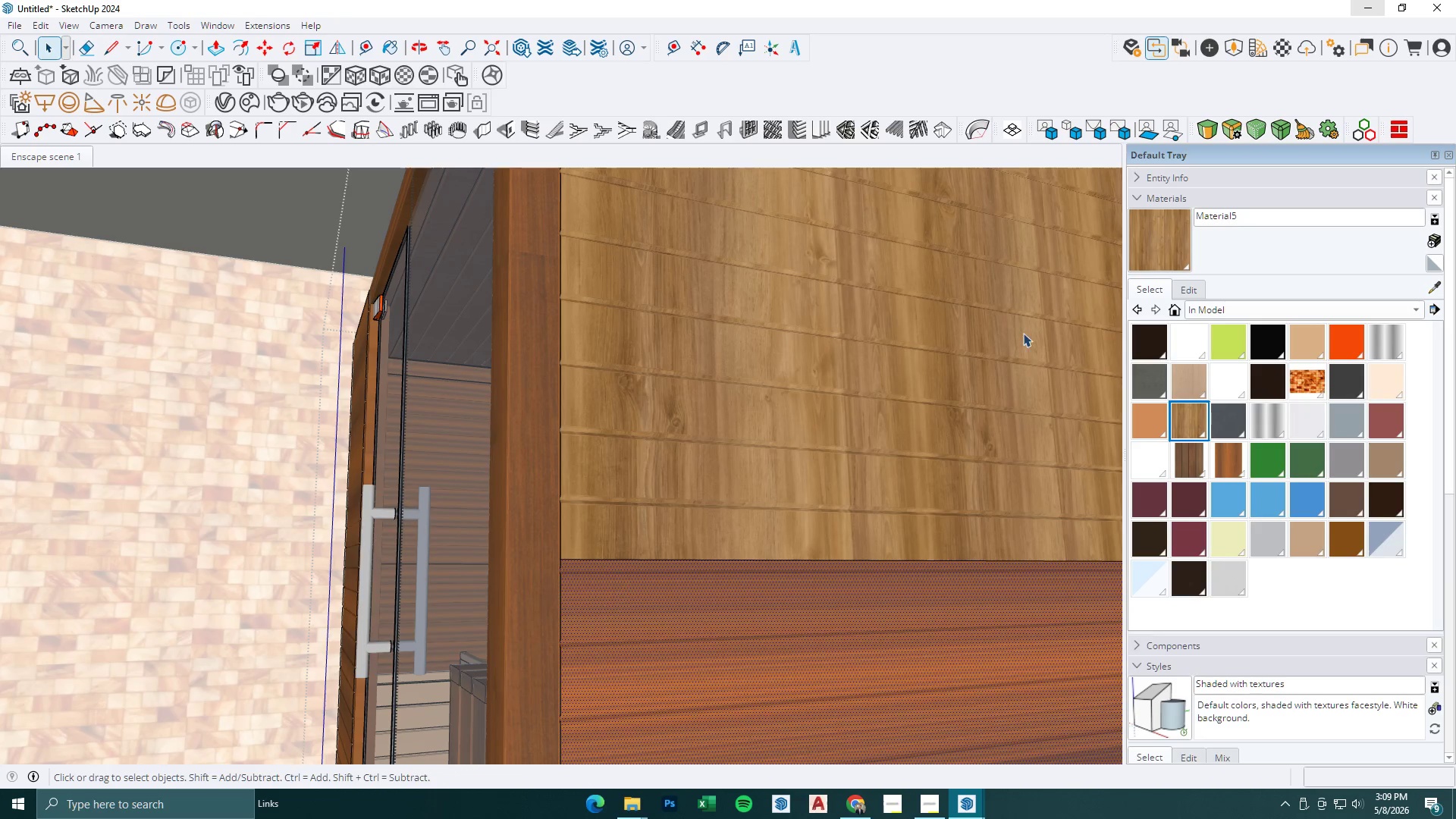 
left_click_drag(start_coordinate=[1158, 240], to_coordinate=[1147, 248])
 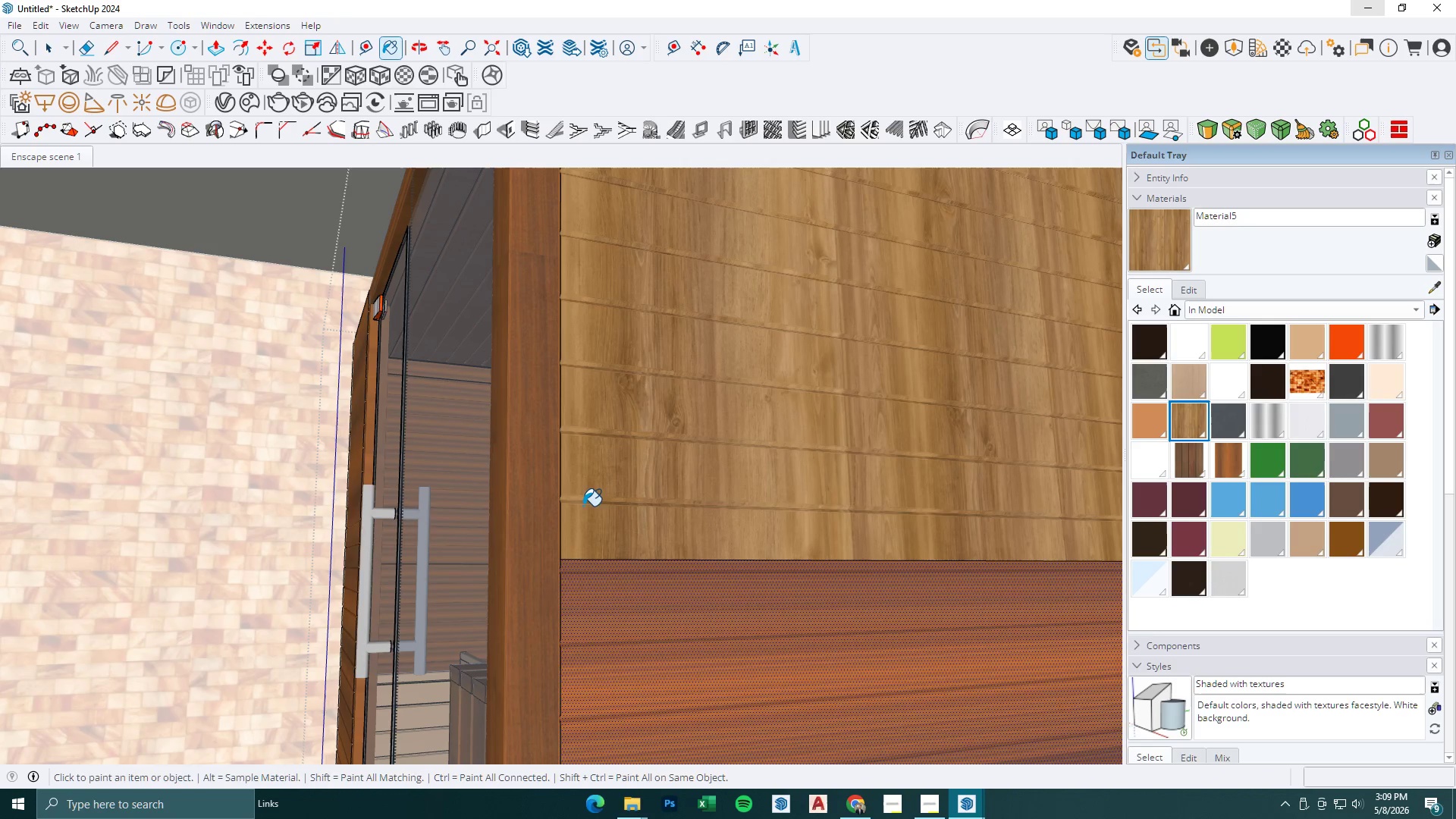 
key(Space)
 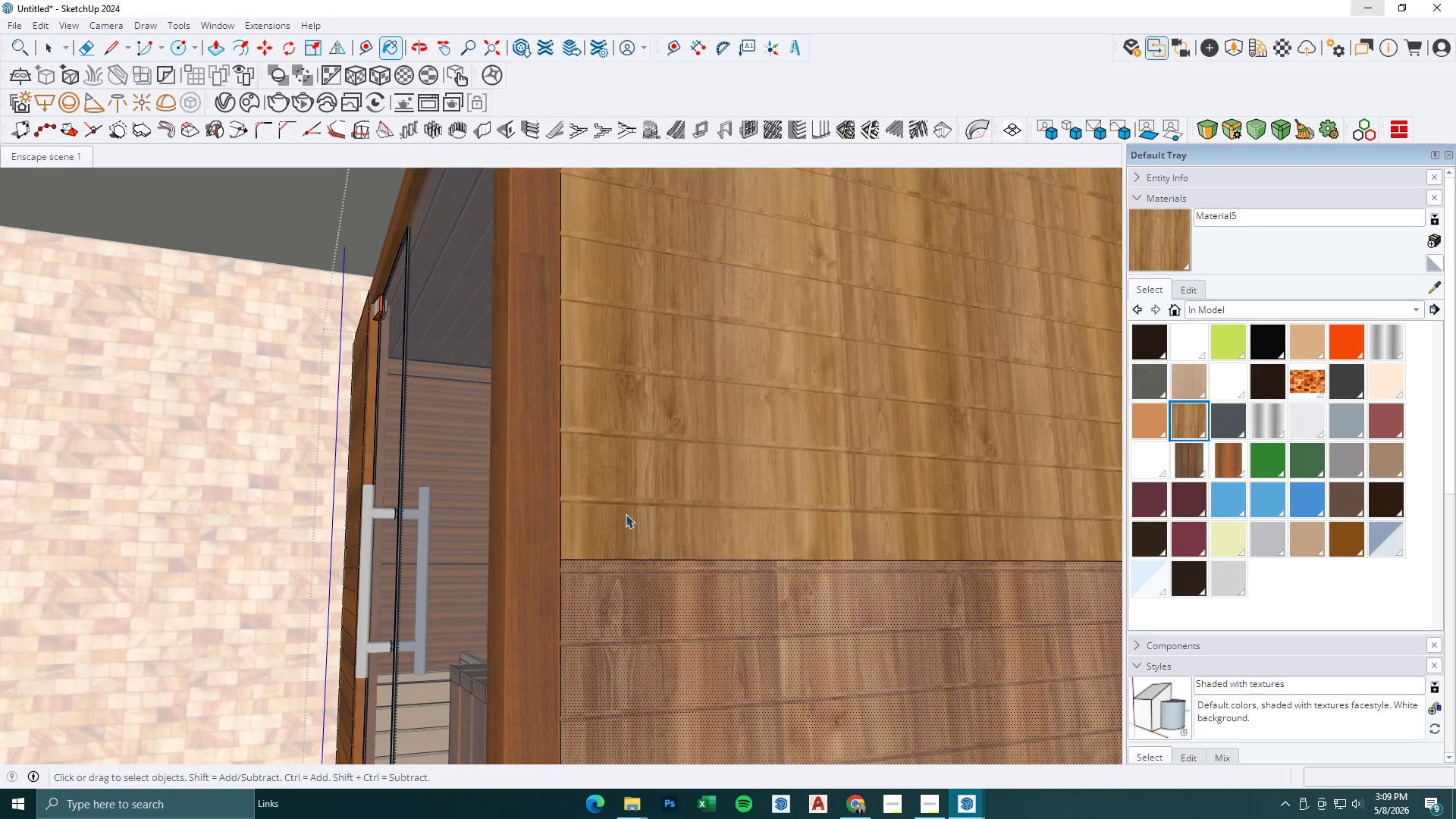 
key(Escape)
 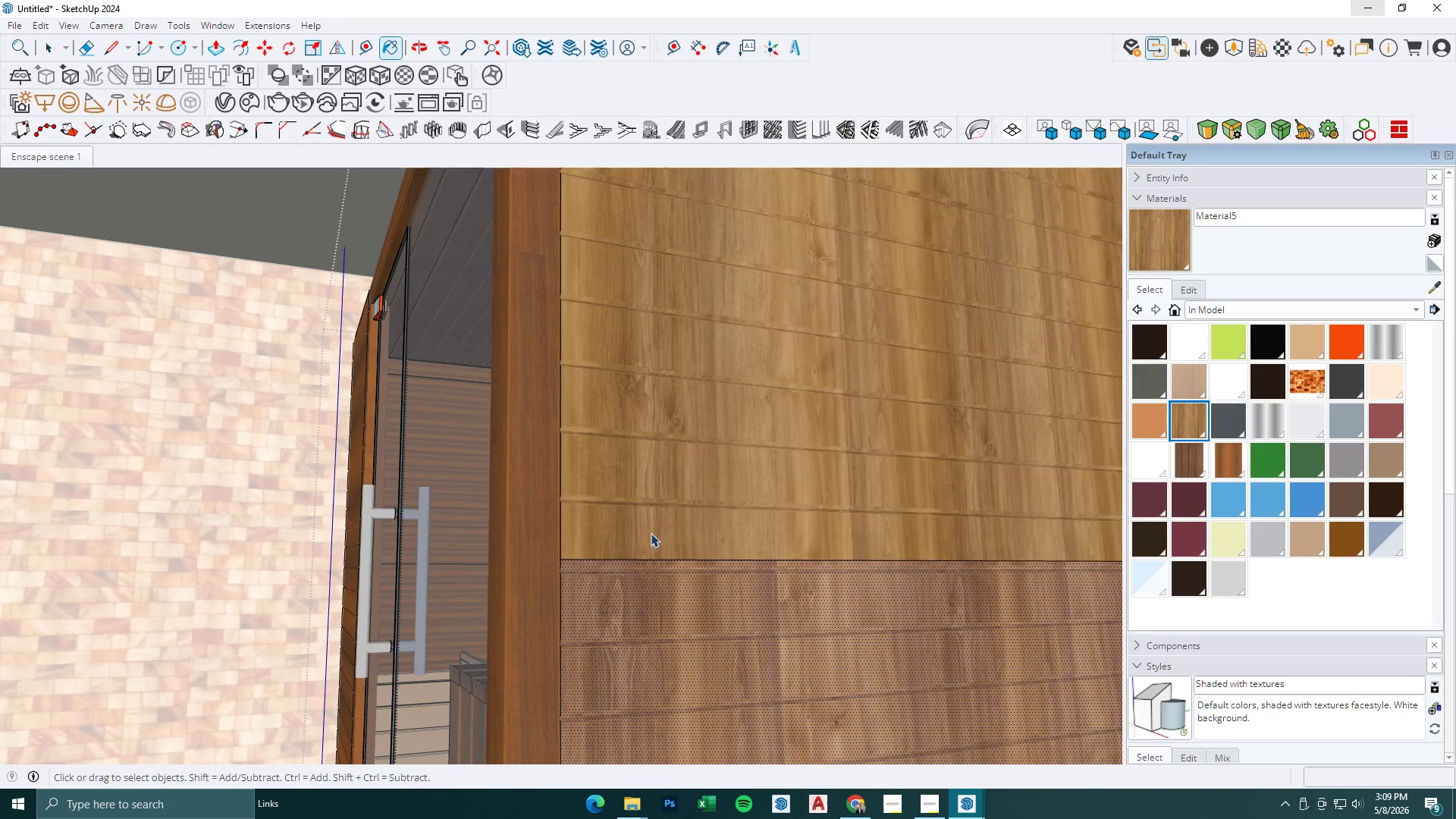 
key(Escape)
 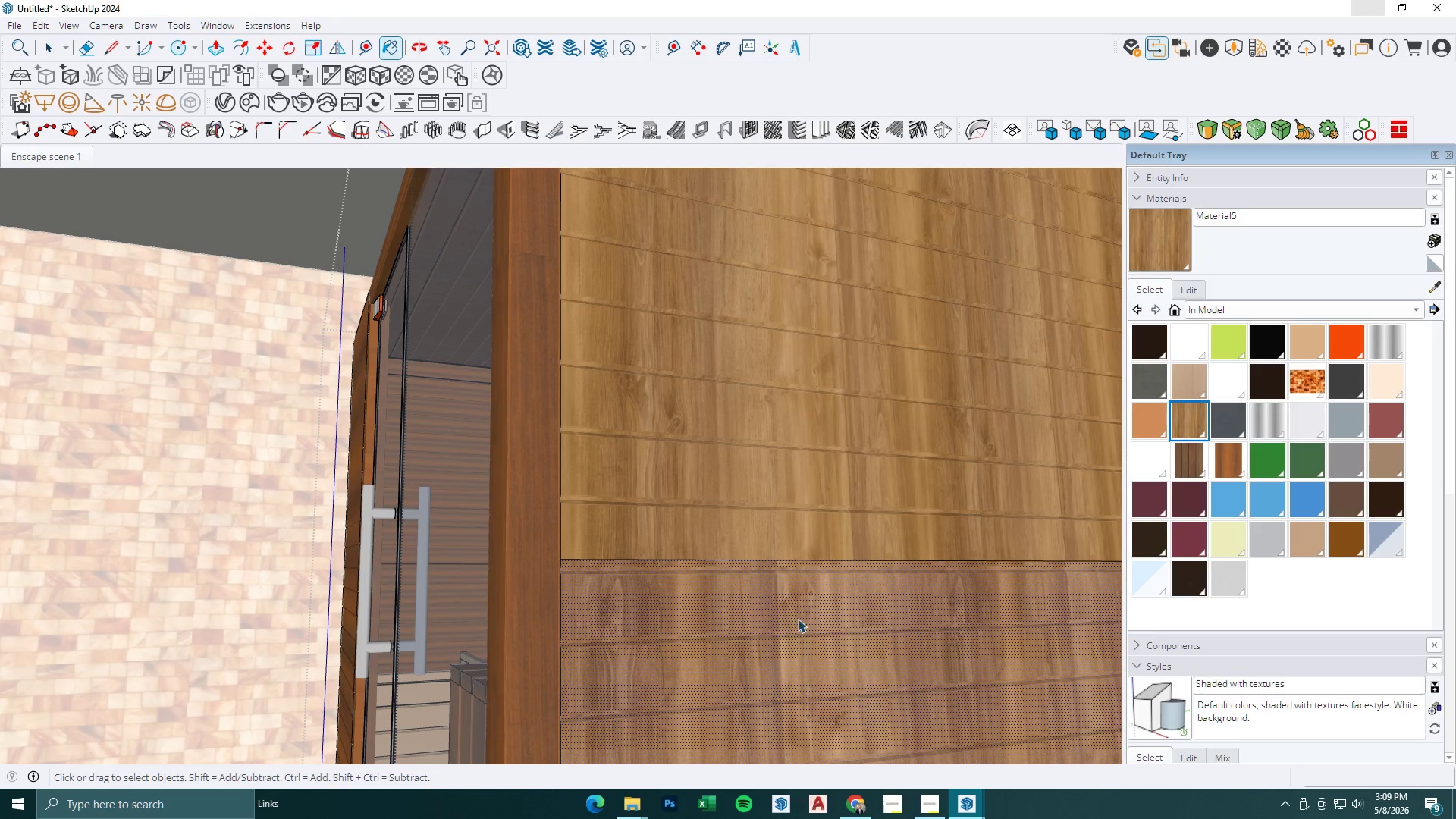 
key(Escape)
 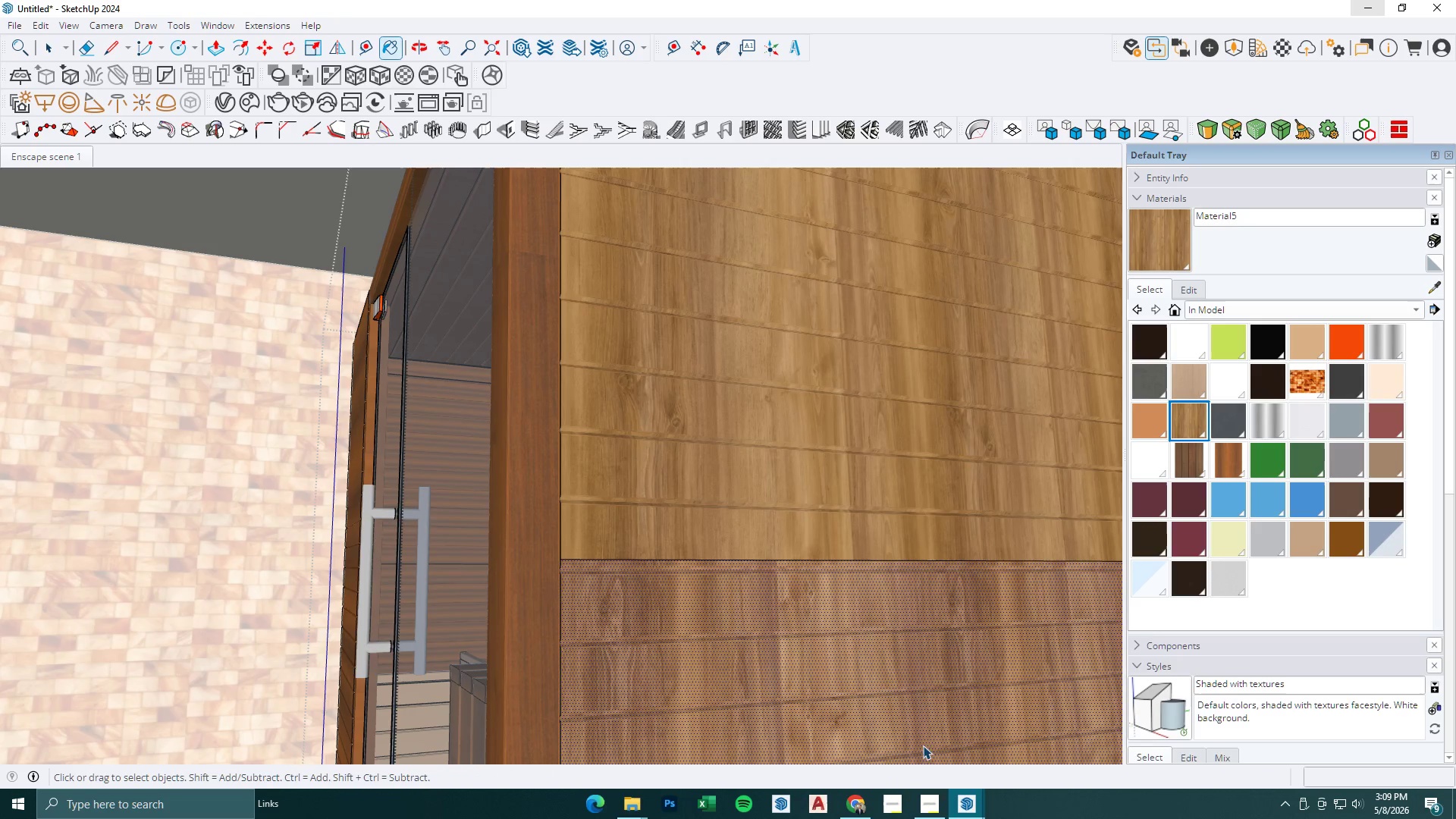 
key(Escape)
 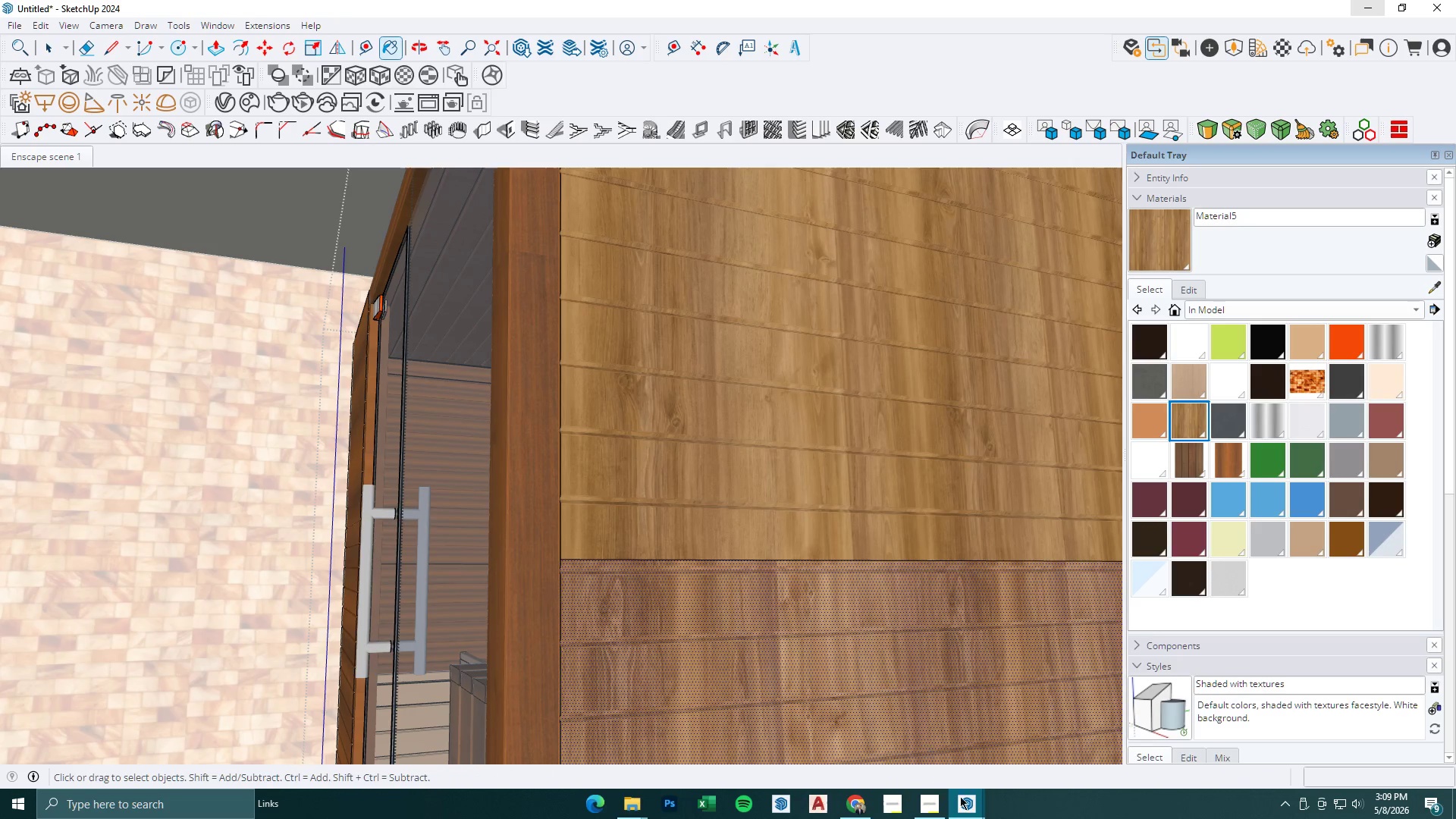 
key(Escape)
 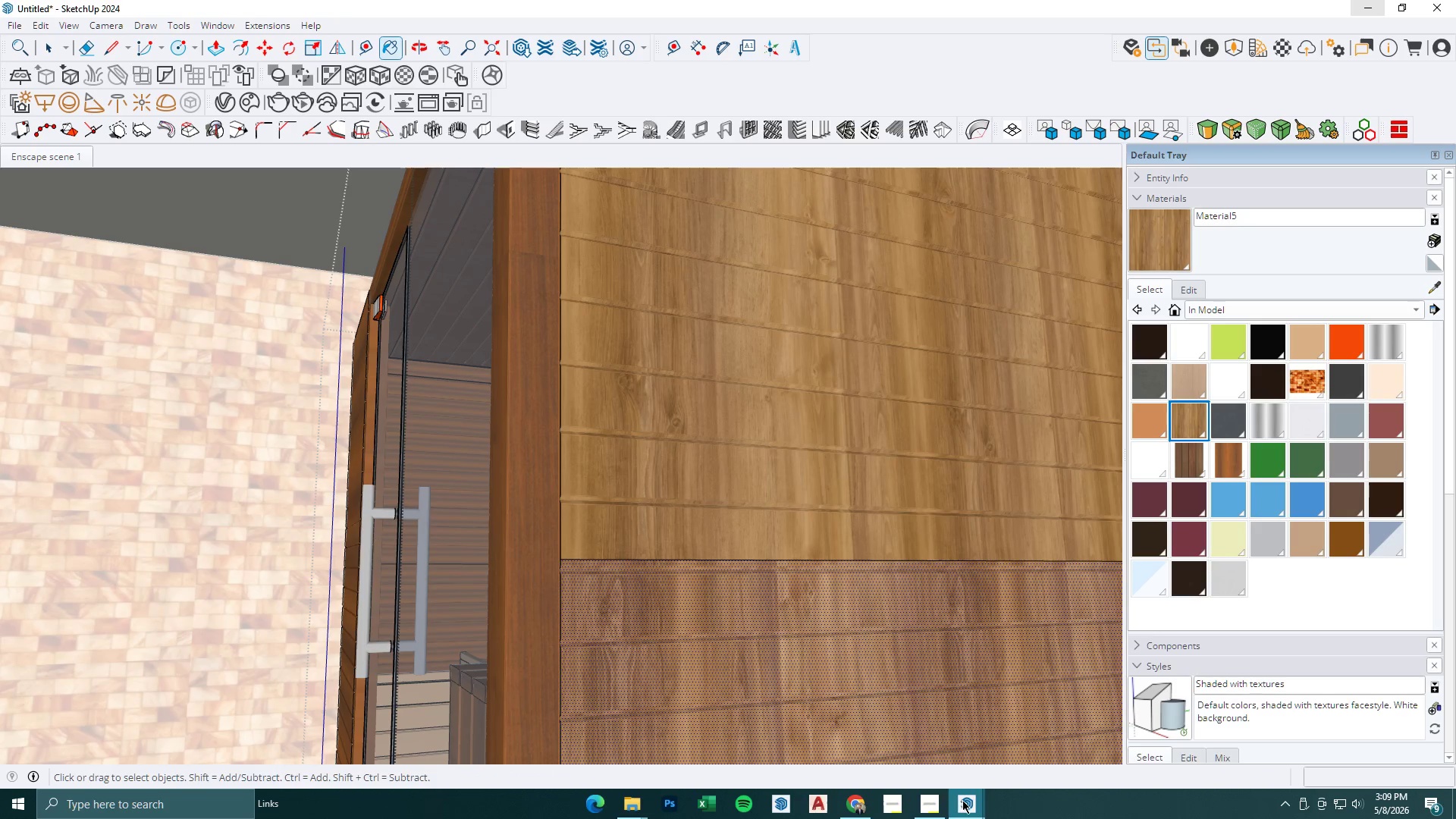 
left_click([965, 803])
 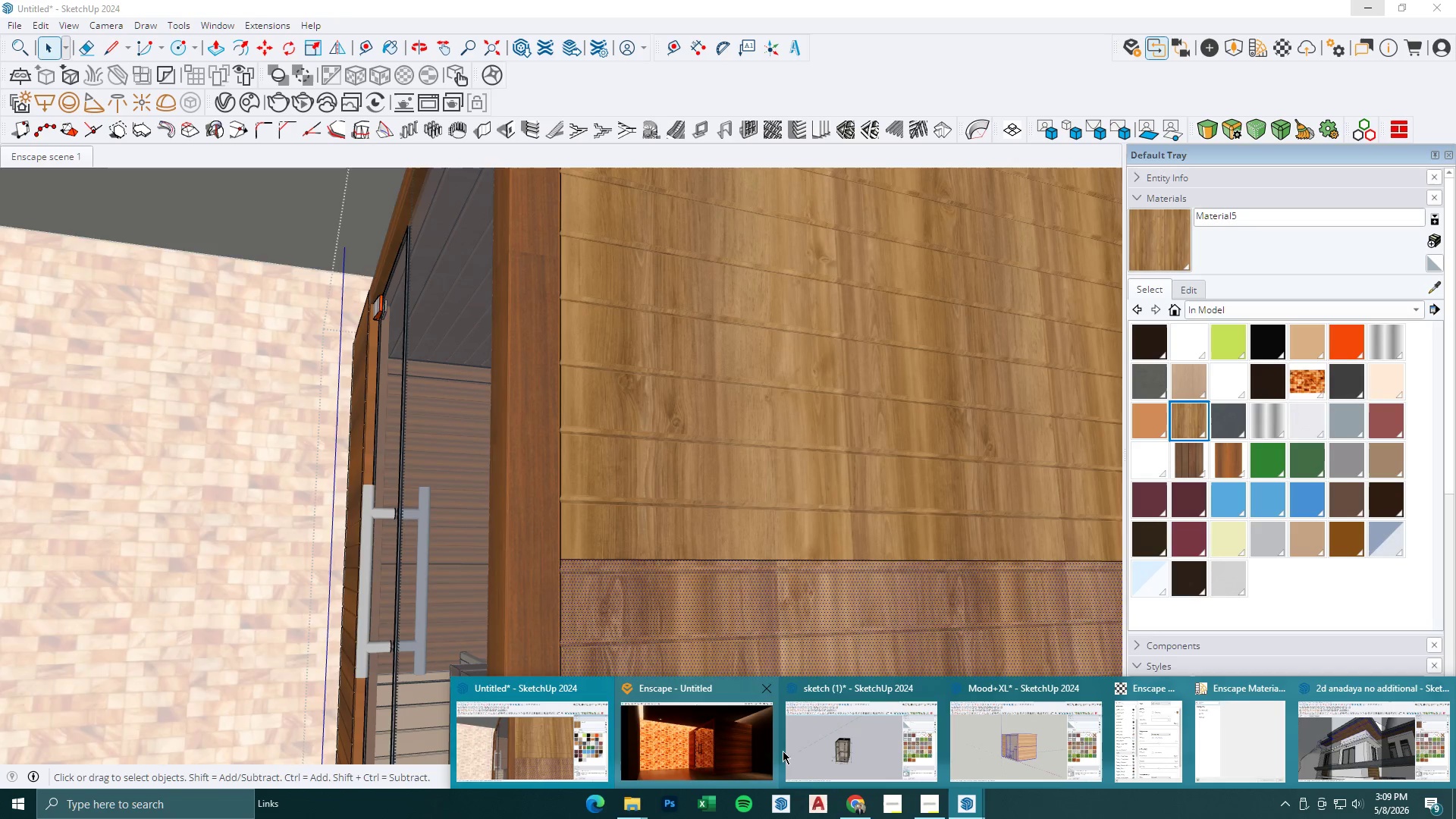 
left_click([707, 747])
 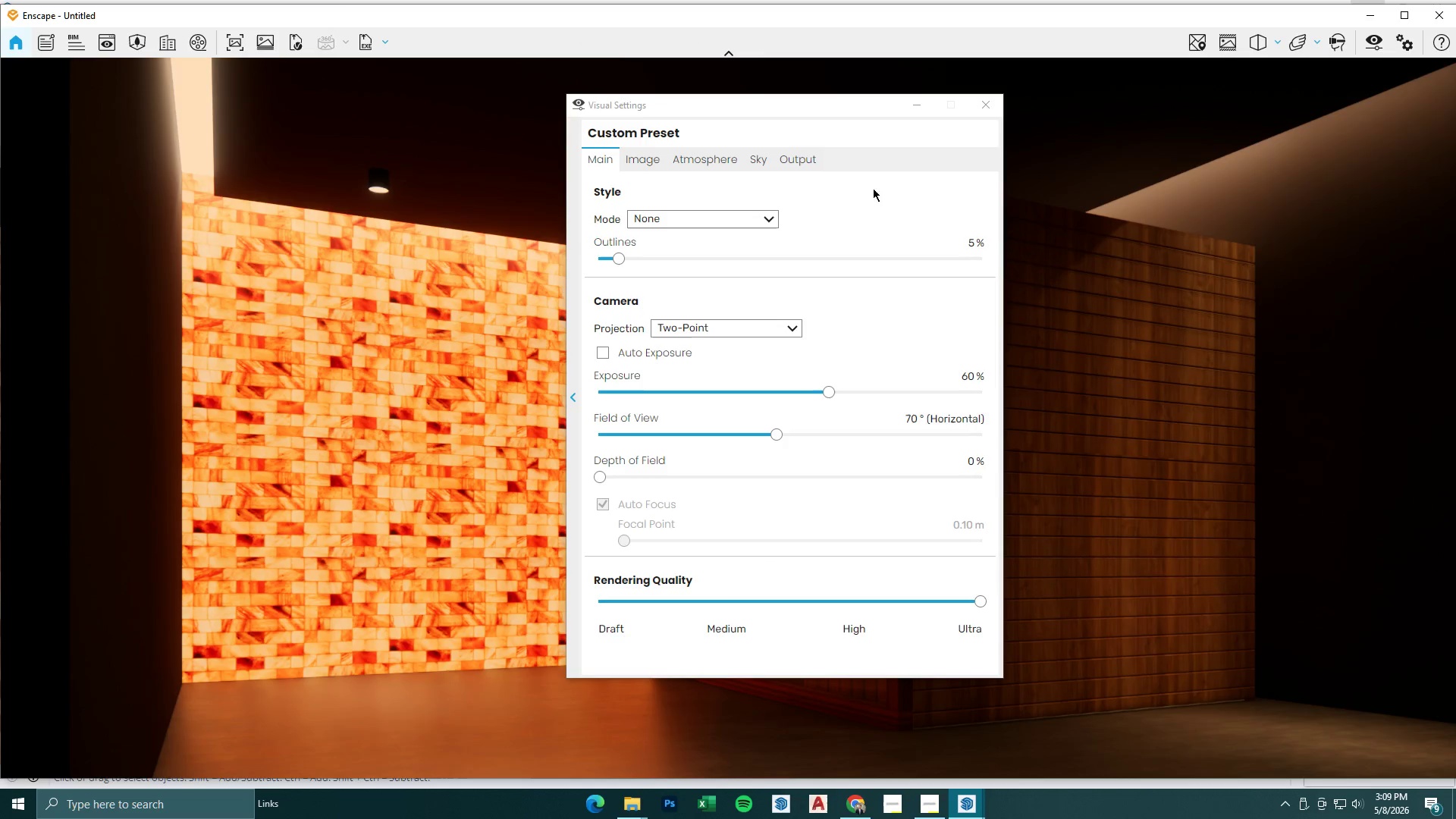 
left_click([919, 96])
 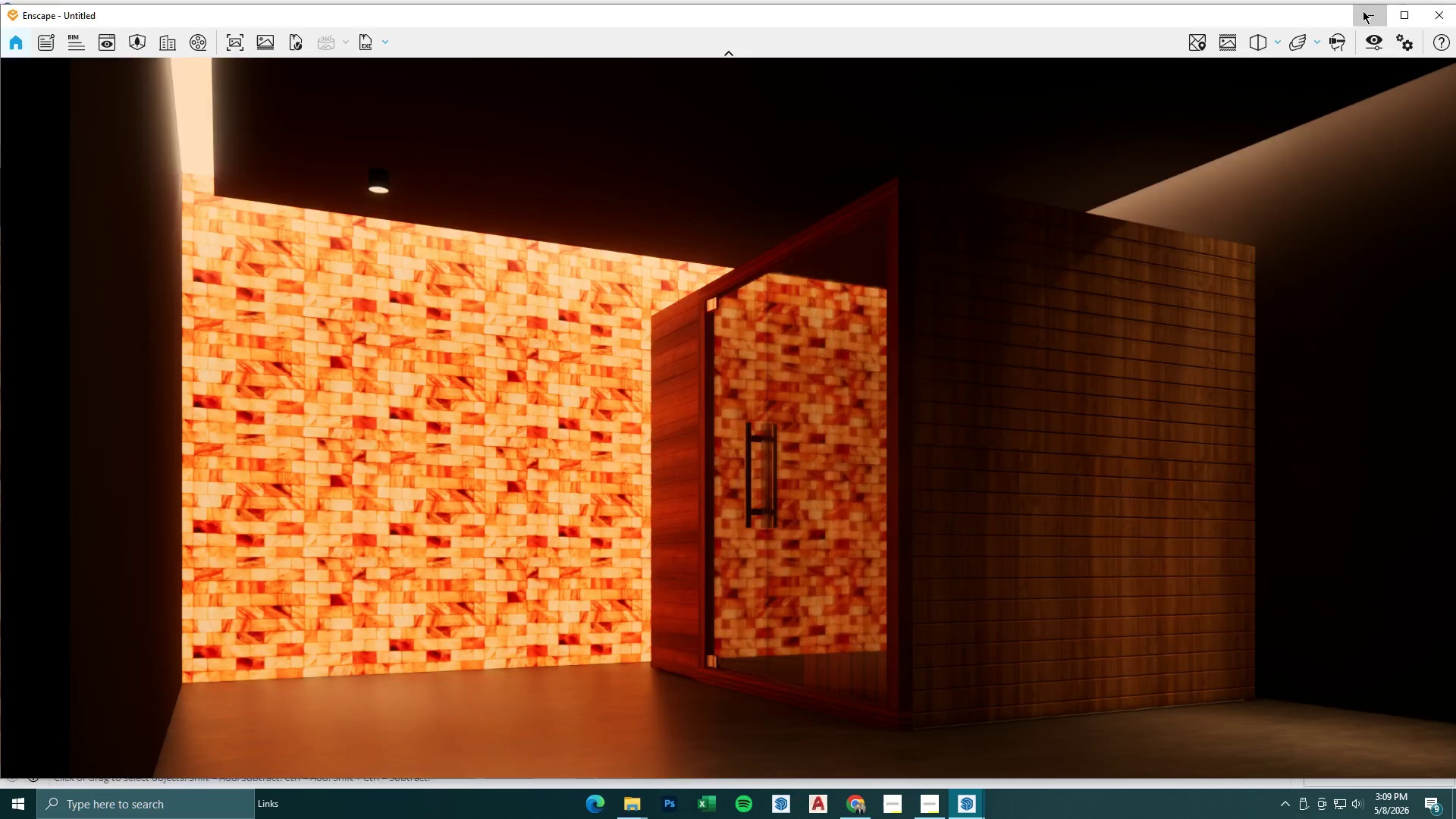 
key(Space)
 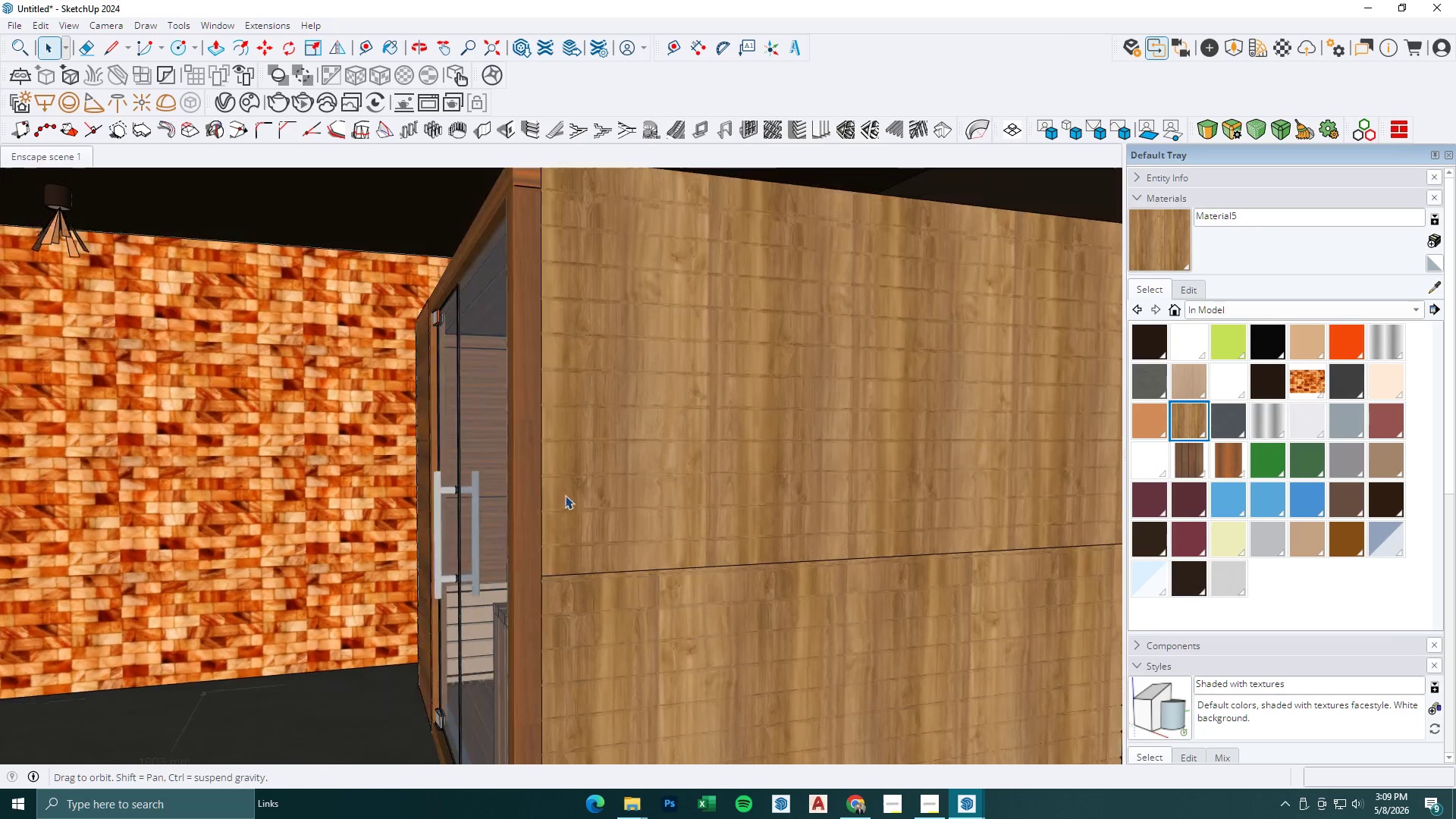 
key(Escape)
 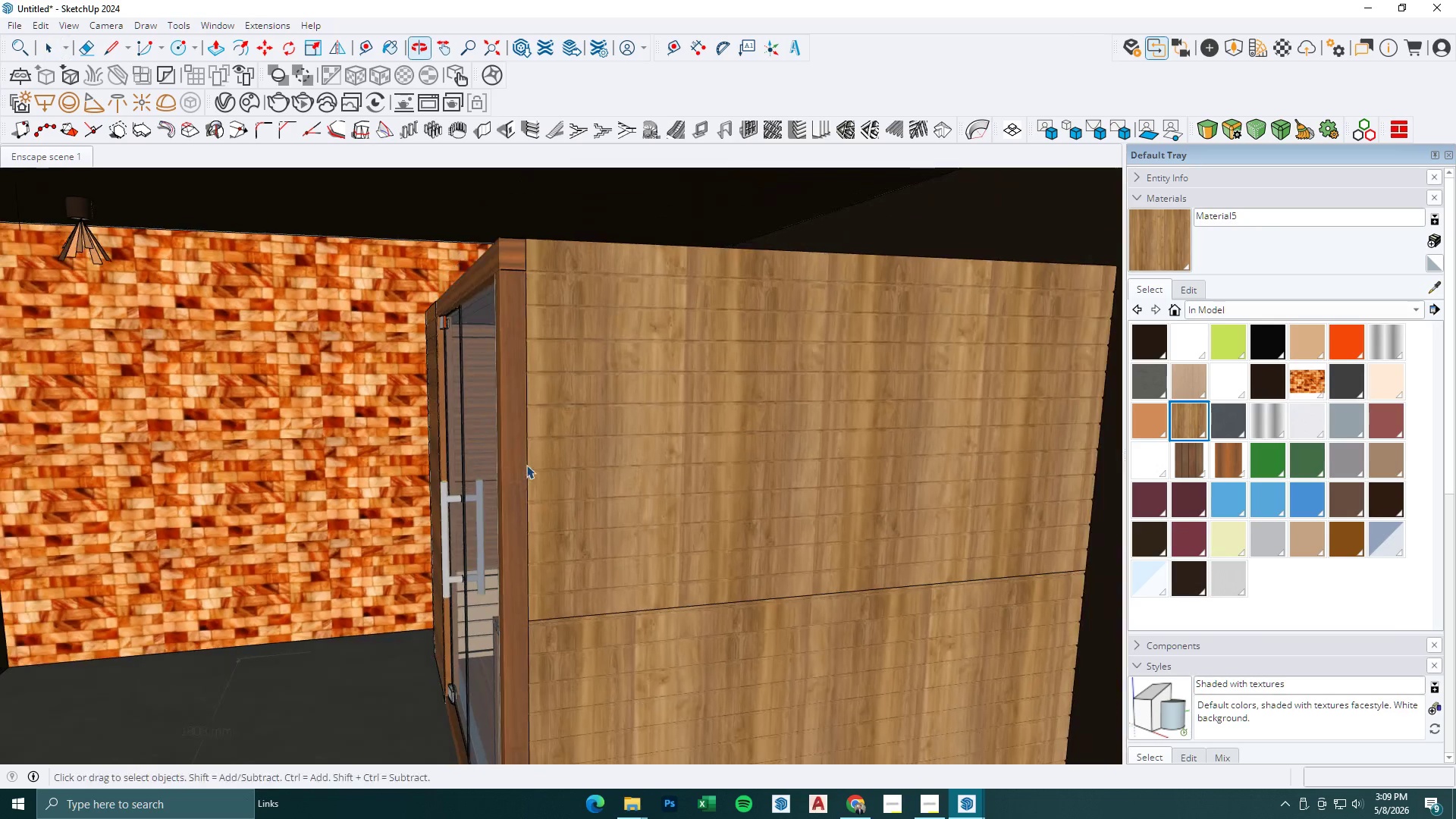 
key(Escape)
 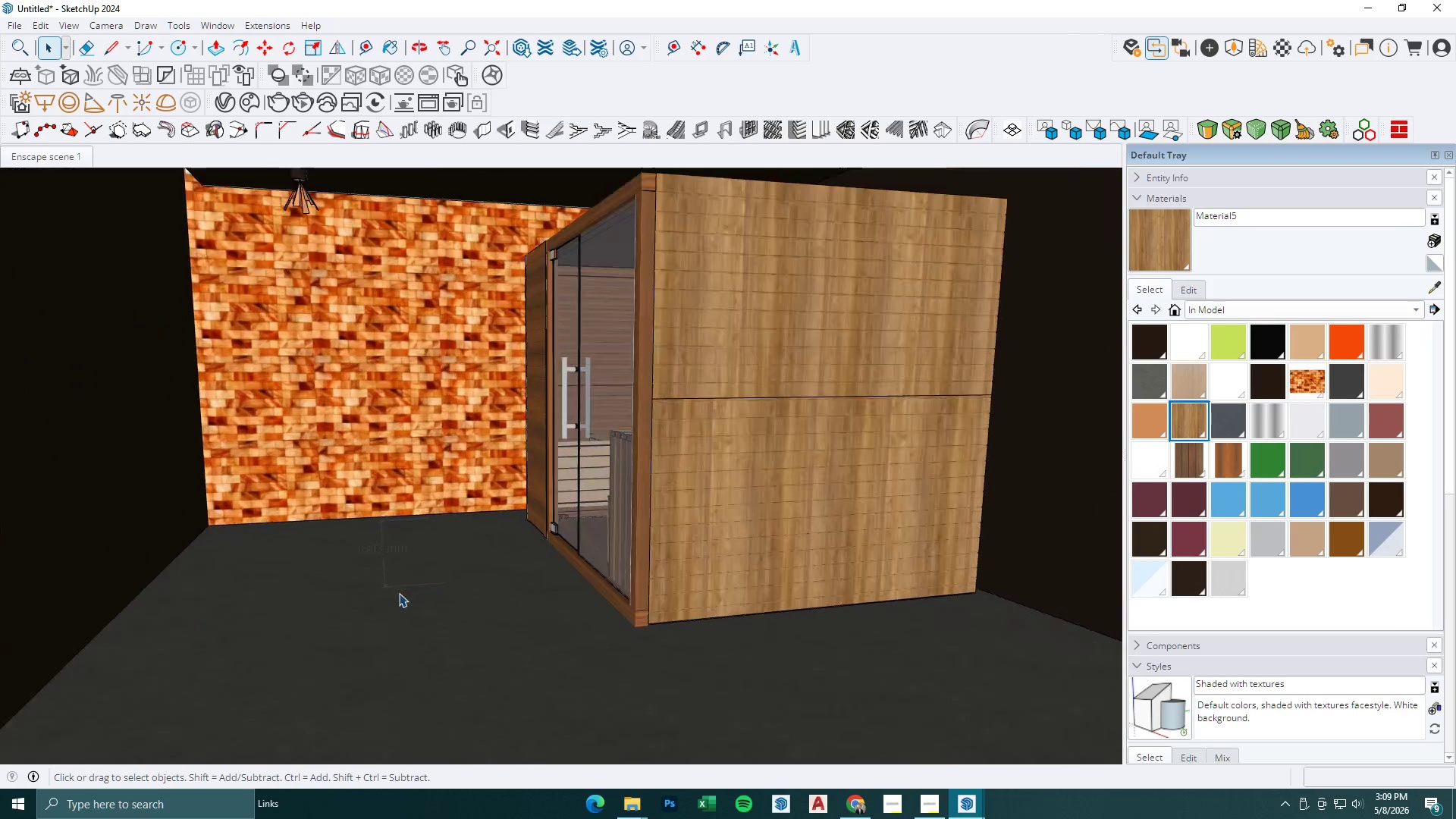 
key(R)
 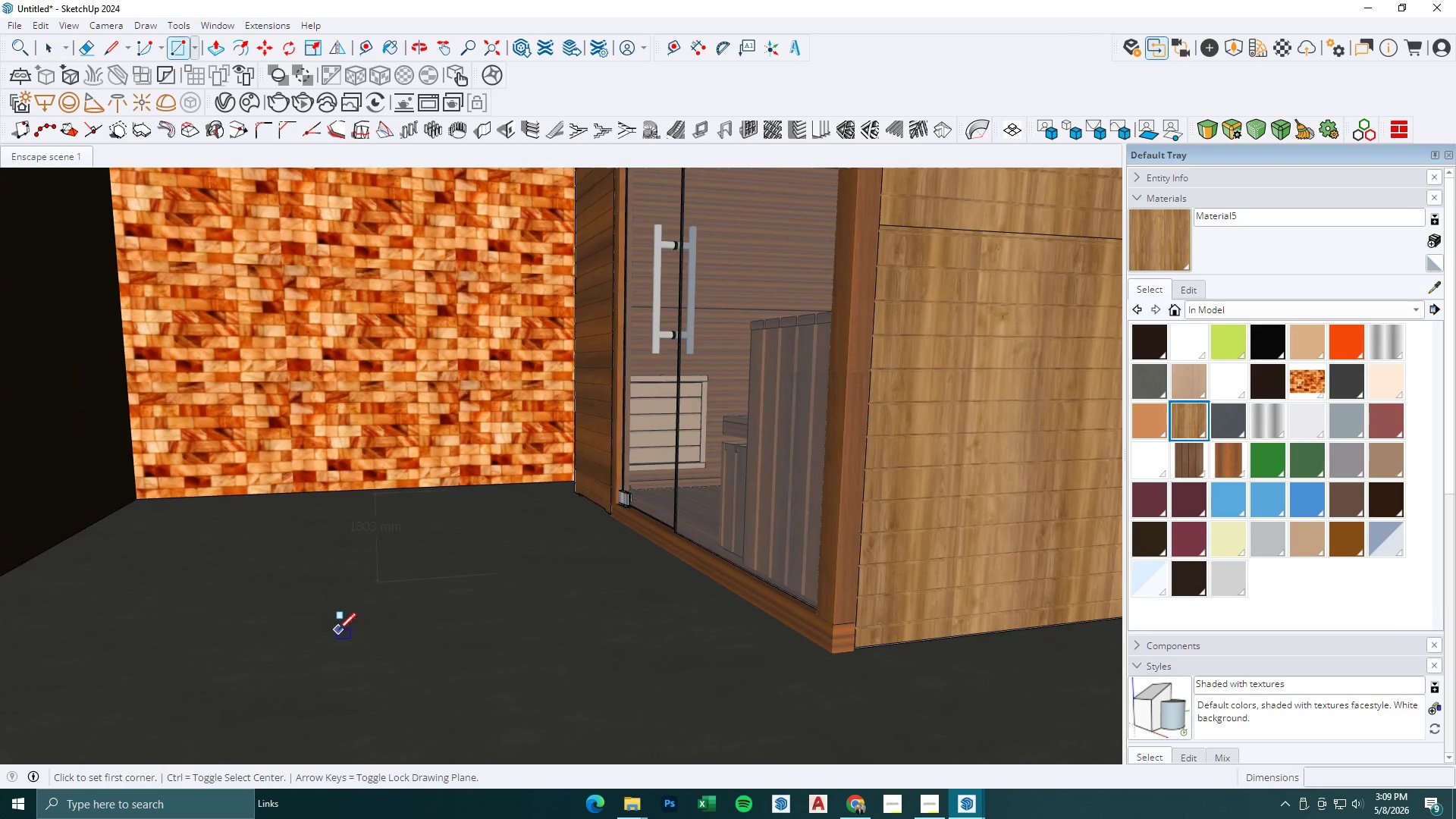 
left_click_drag(start_coordinate=[338, 630], to_coordinate=[343, 632])
 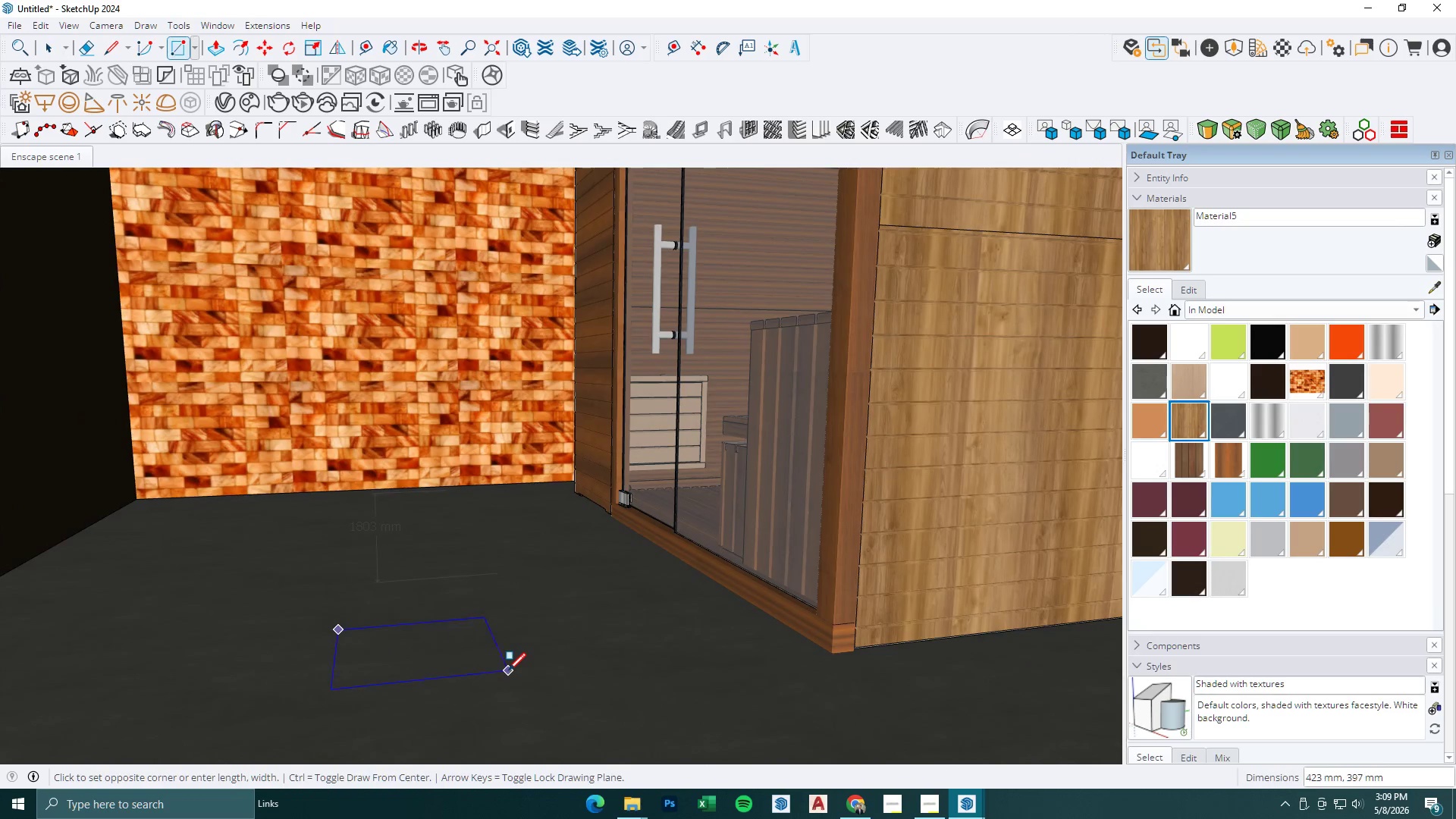 
scroll: coordinate [394, 596], scroll_direction: down, amount: 22.0
 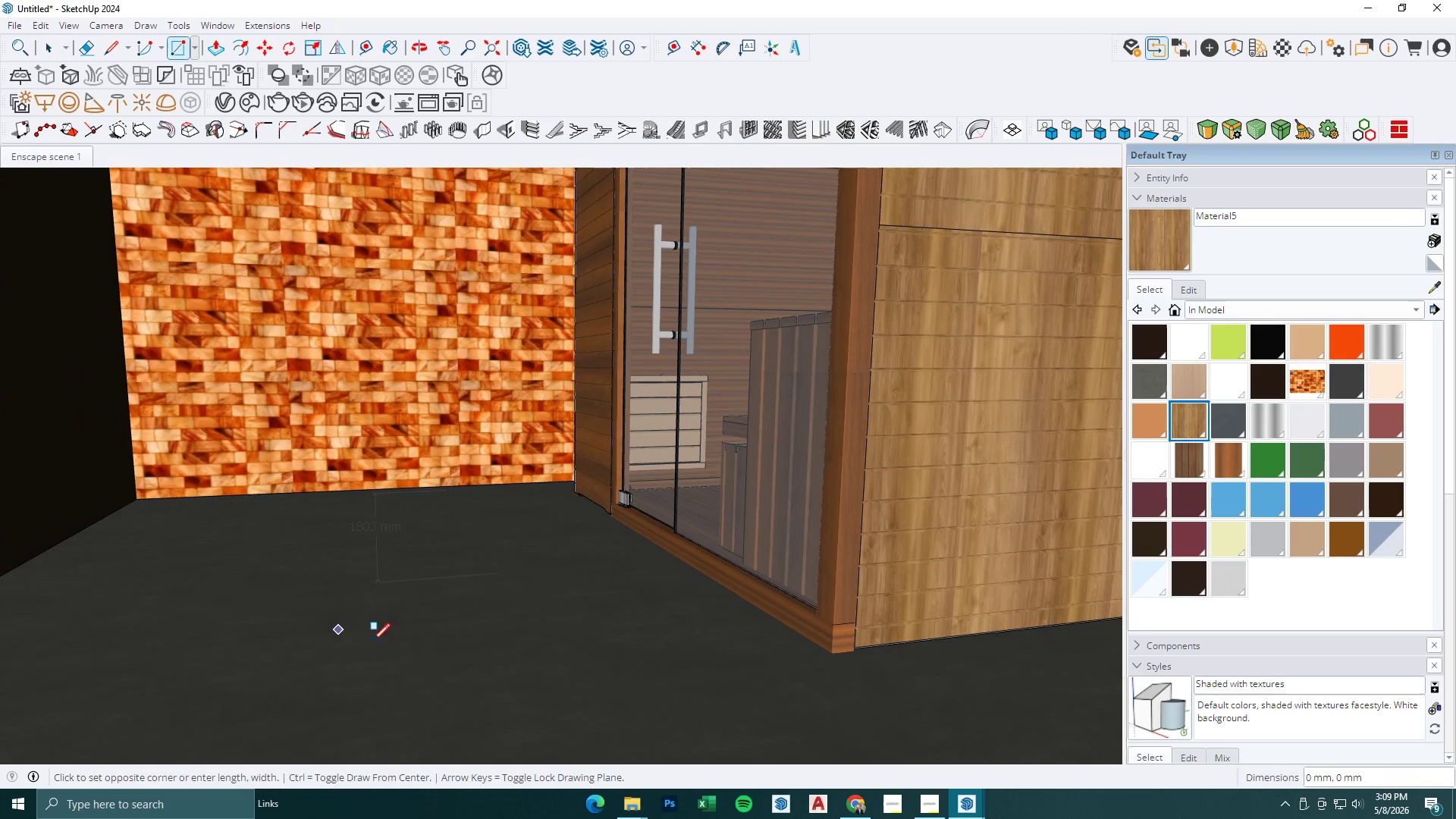 
key(Space)
 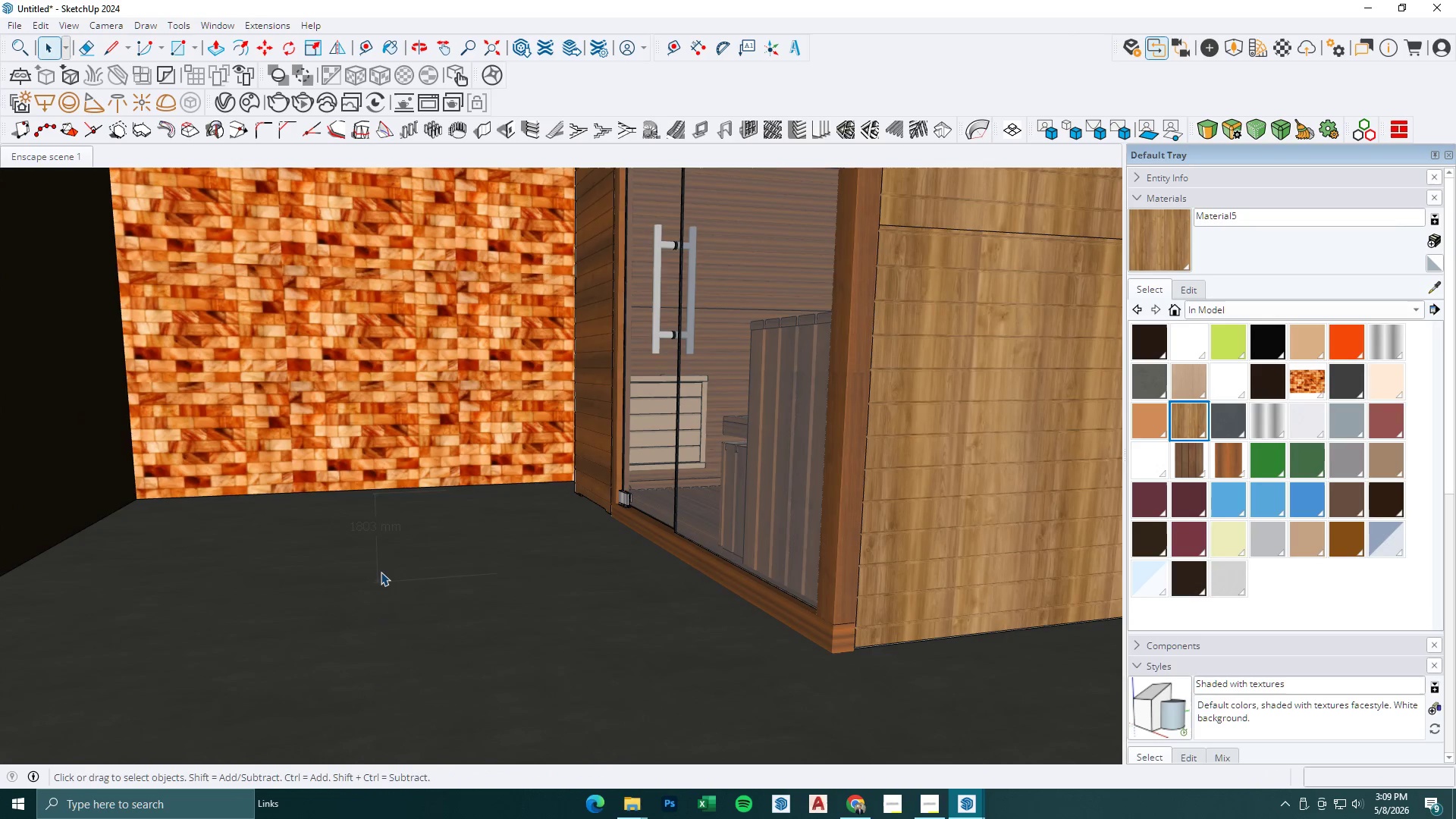 
left_click([380, 572])
 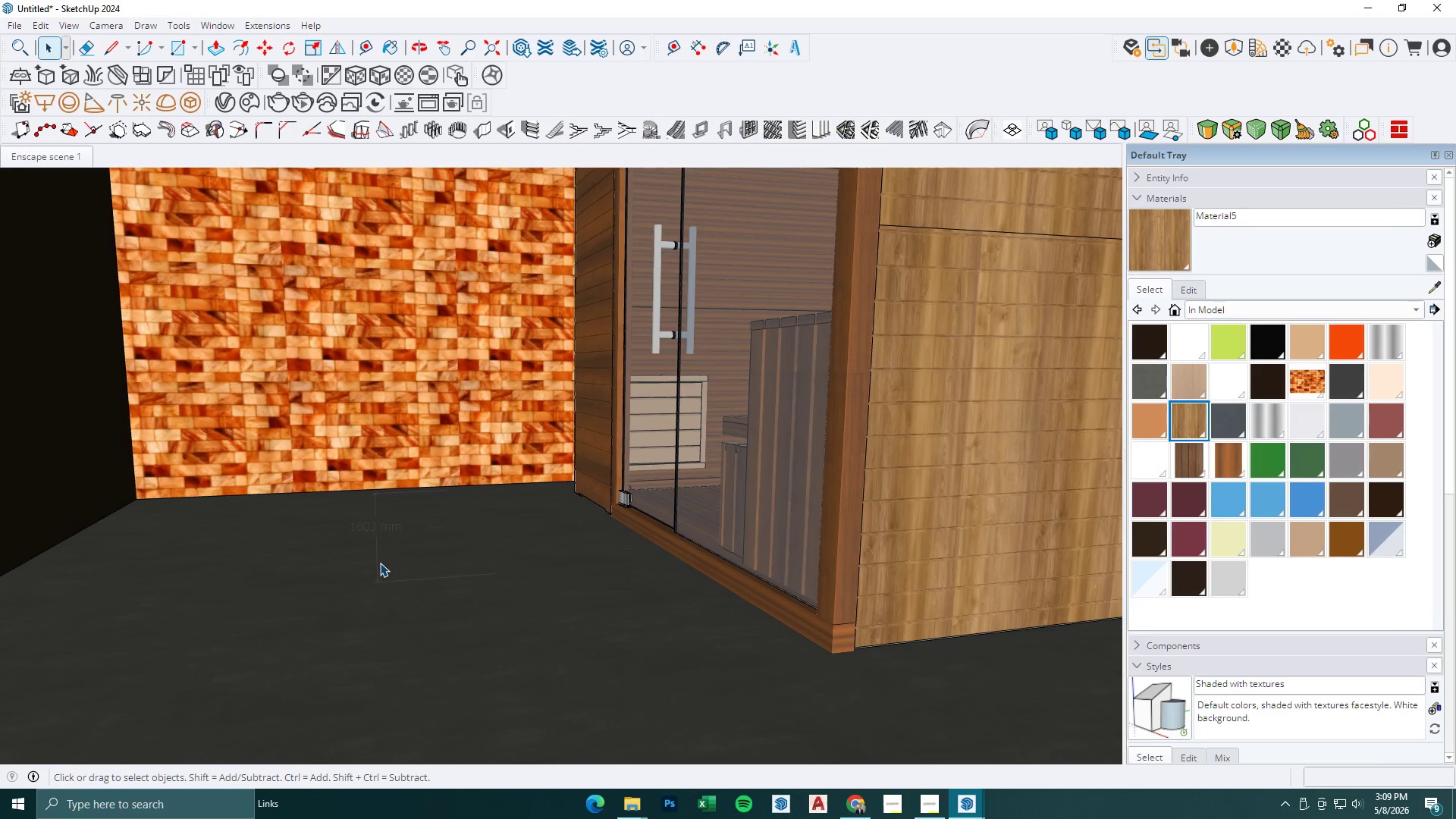 
double_click([380, 561])
 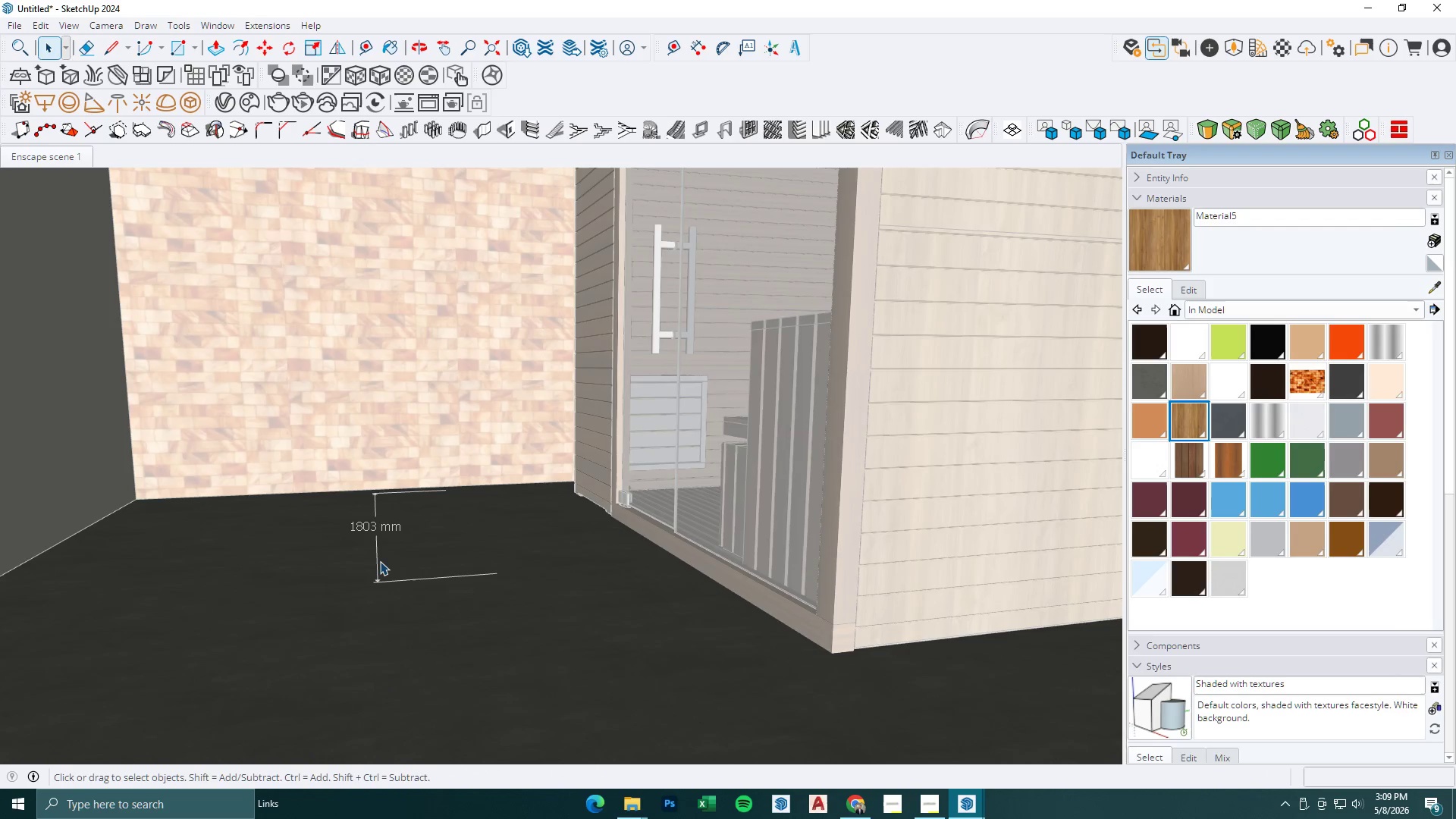 
triple_click([380, 561])
 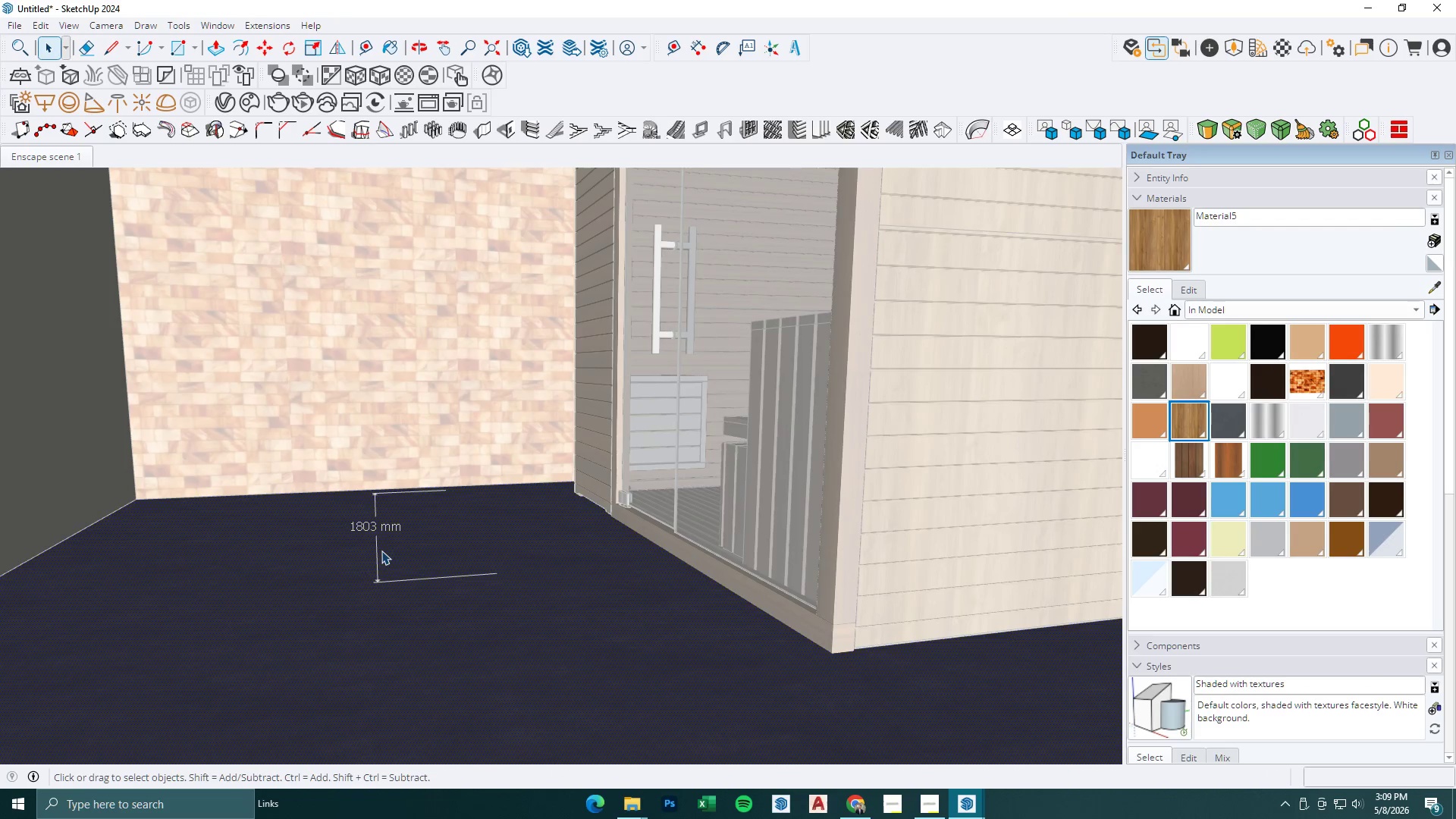 
key(Escape)
 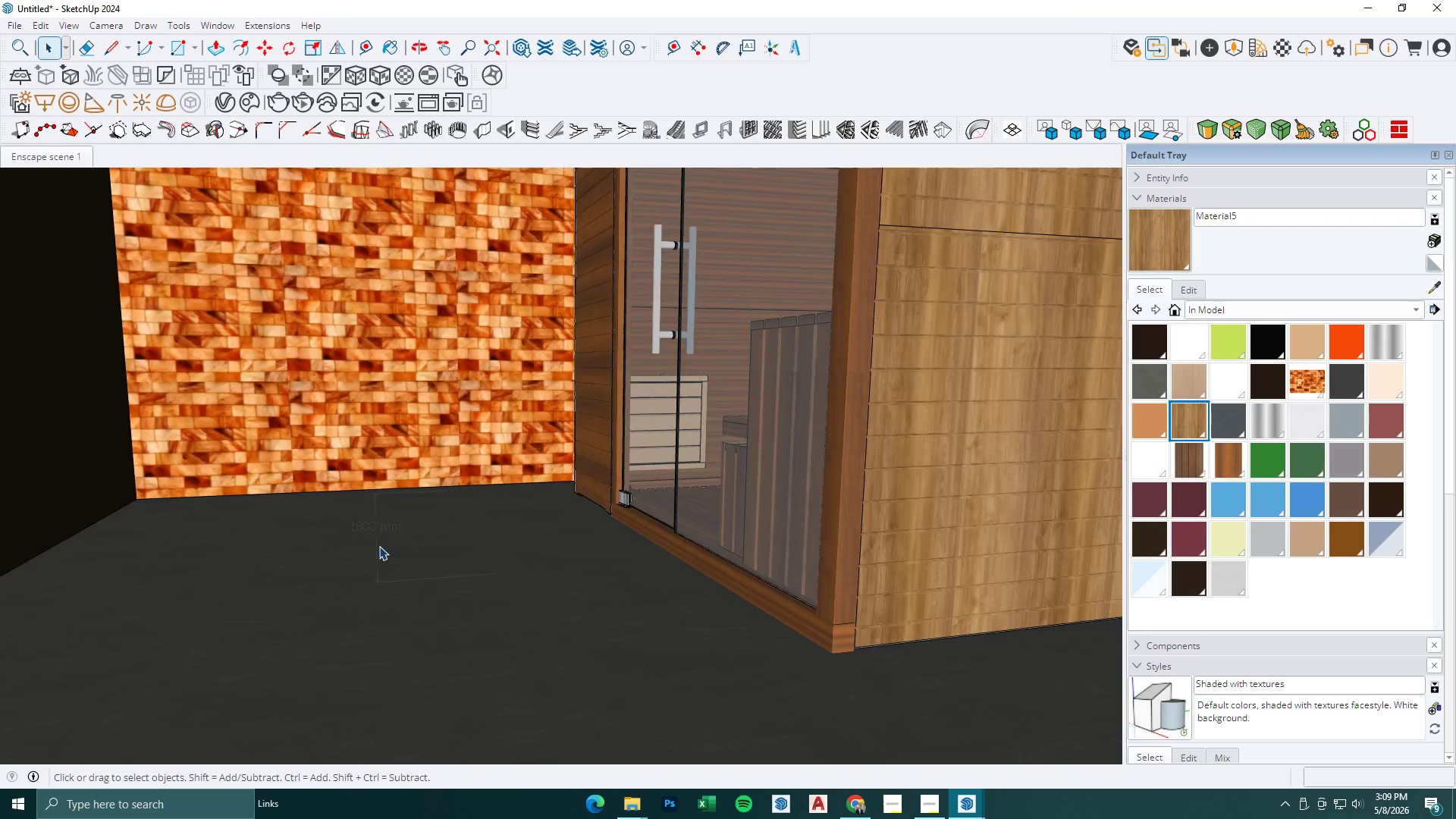 
left_click([379, 546])
 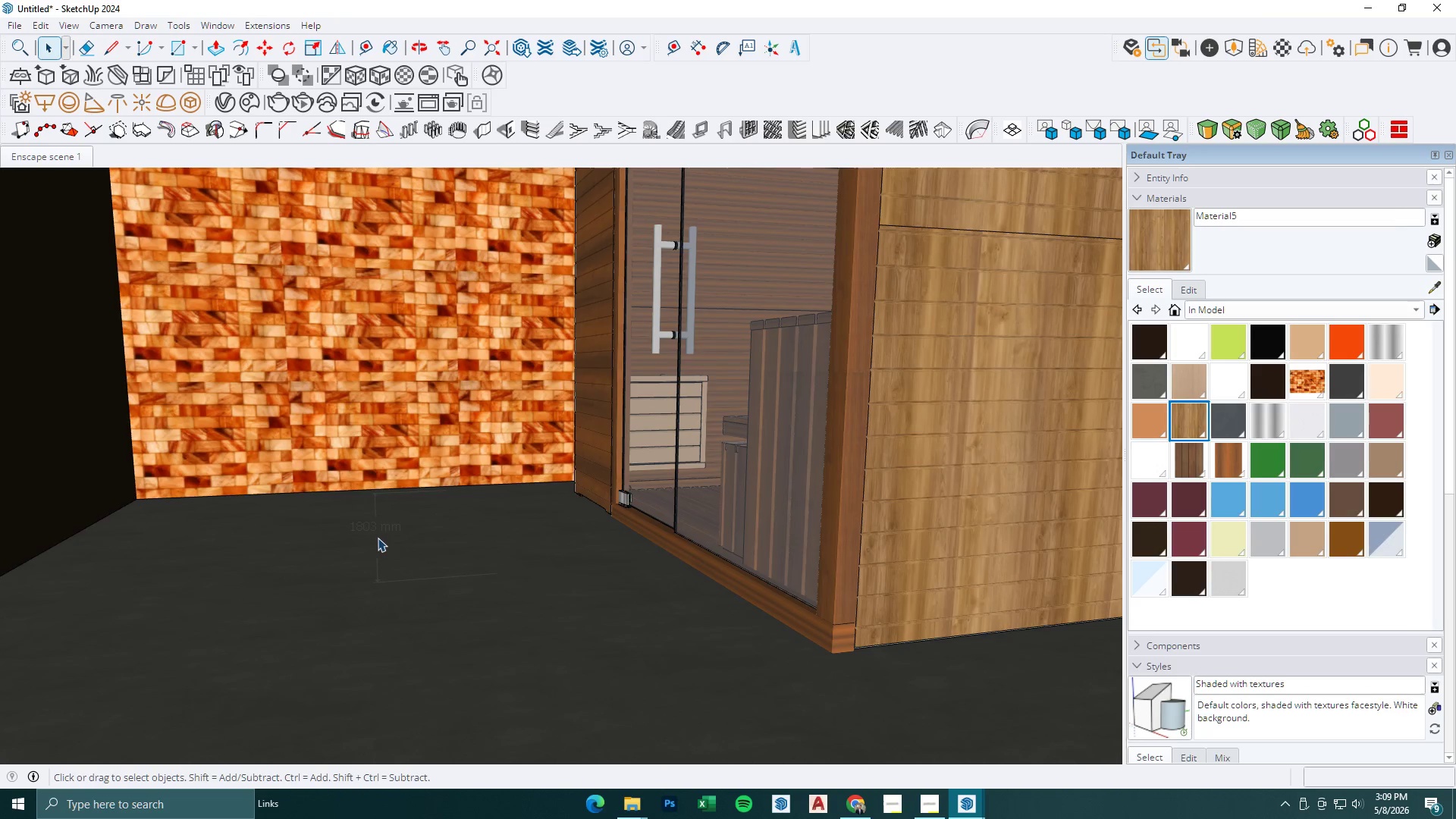 
left_click([378, 532])
 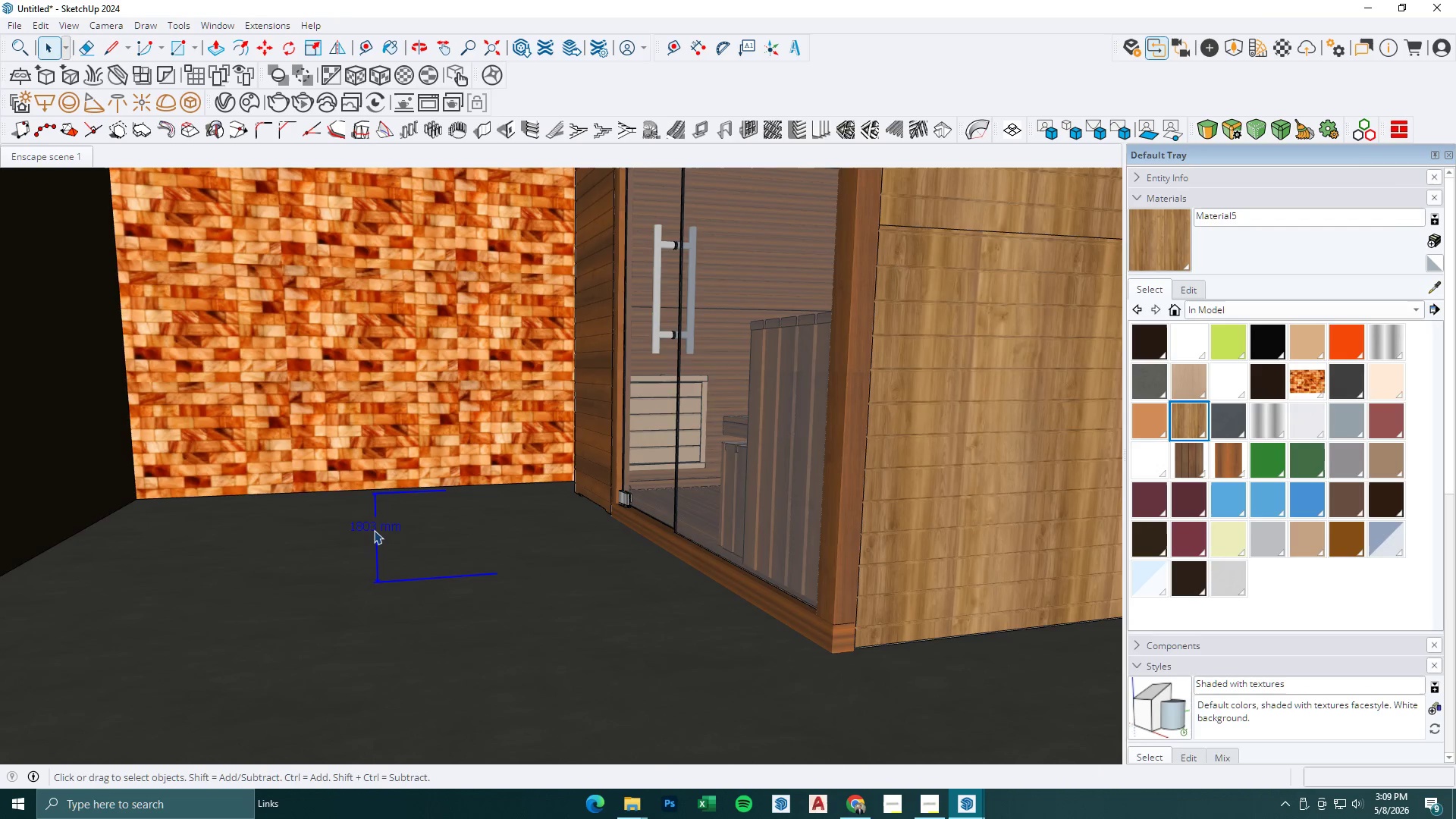 
scroll: coordinate [370, 529], scroll_direction: up, amount: 3.0
 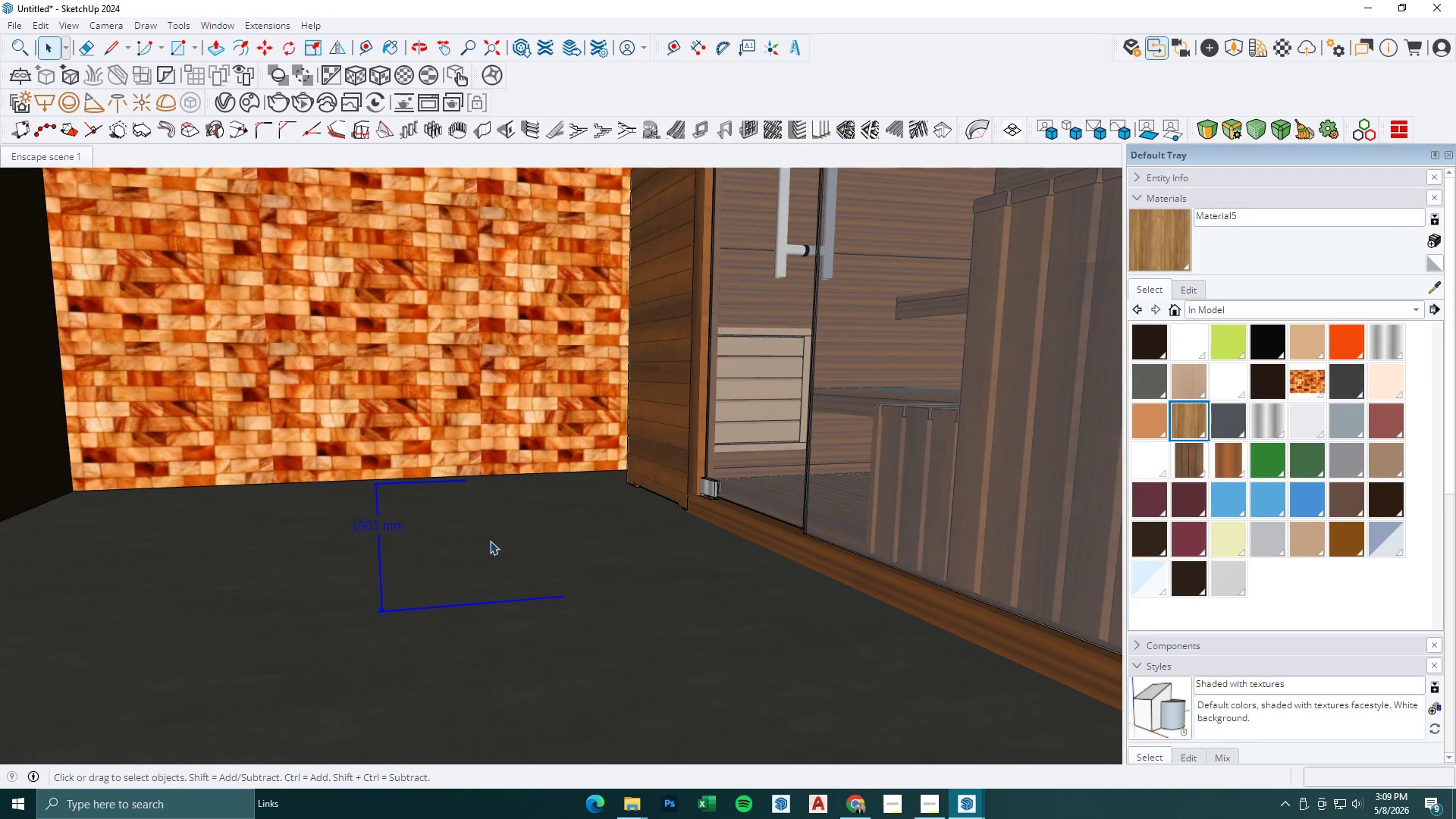 
scroll: coordinate [506, 516], scroll_direction: down, amount: 5.0
 